 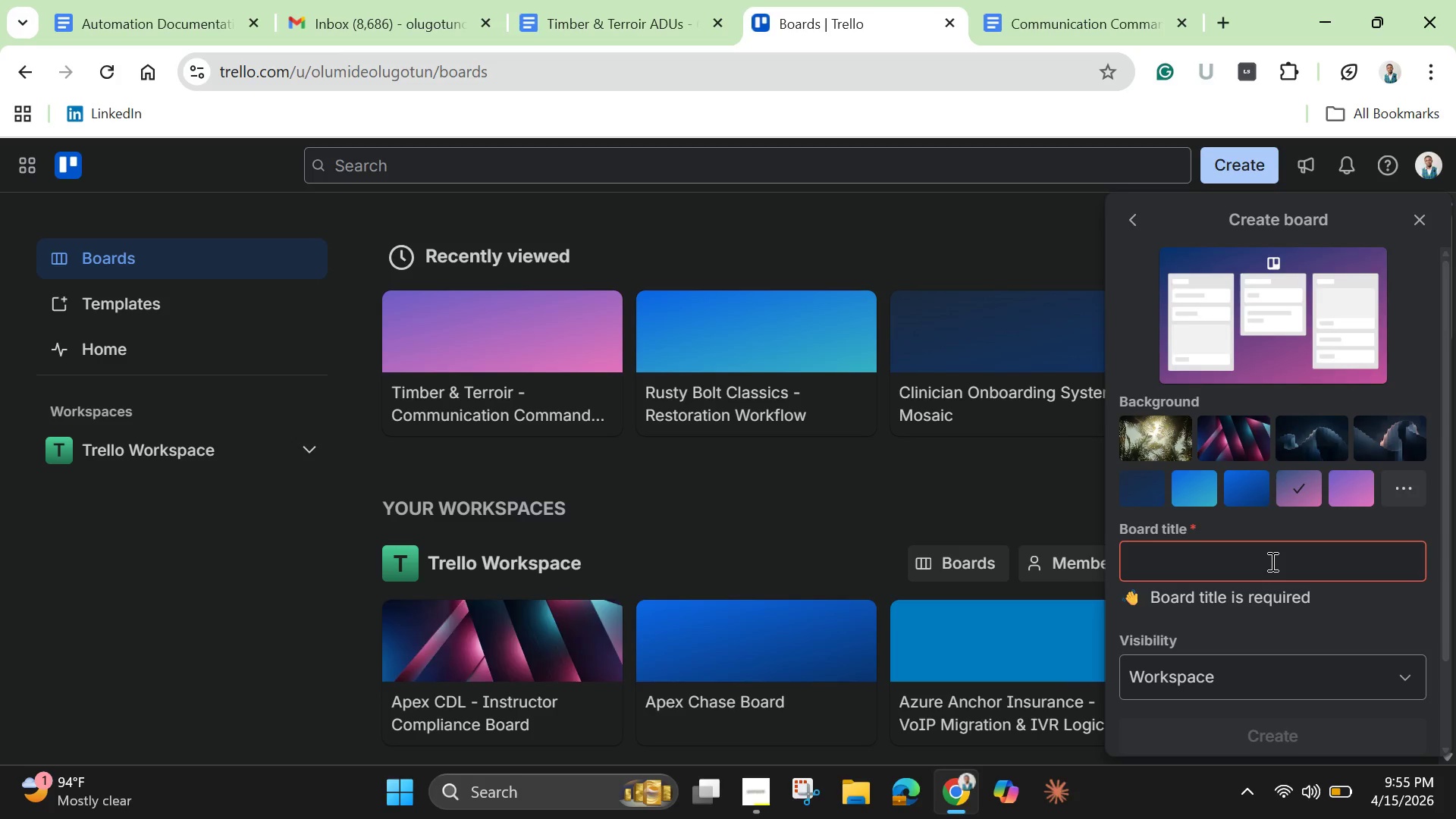 
type(Historic O)
key(Backspace)
type(Pipelinb)
key(Backspace)
key(Backspace)
type(m)
key(Backspace)
type(ne)
 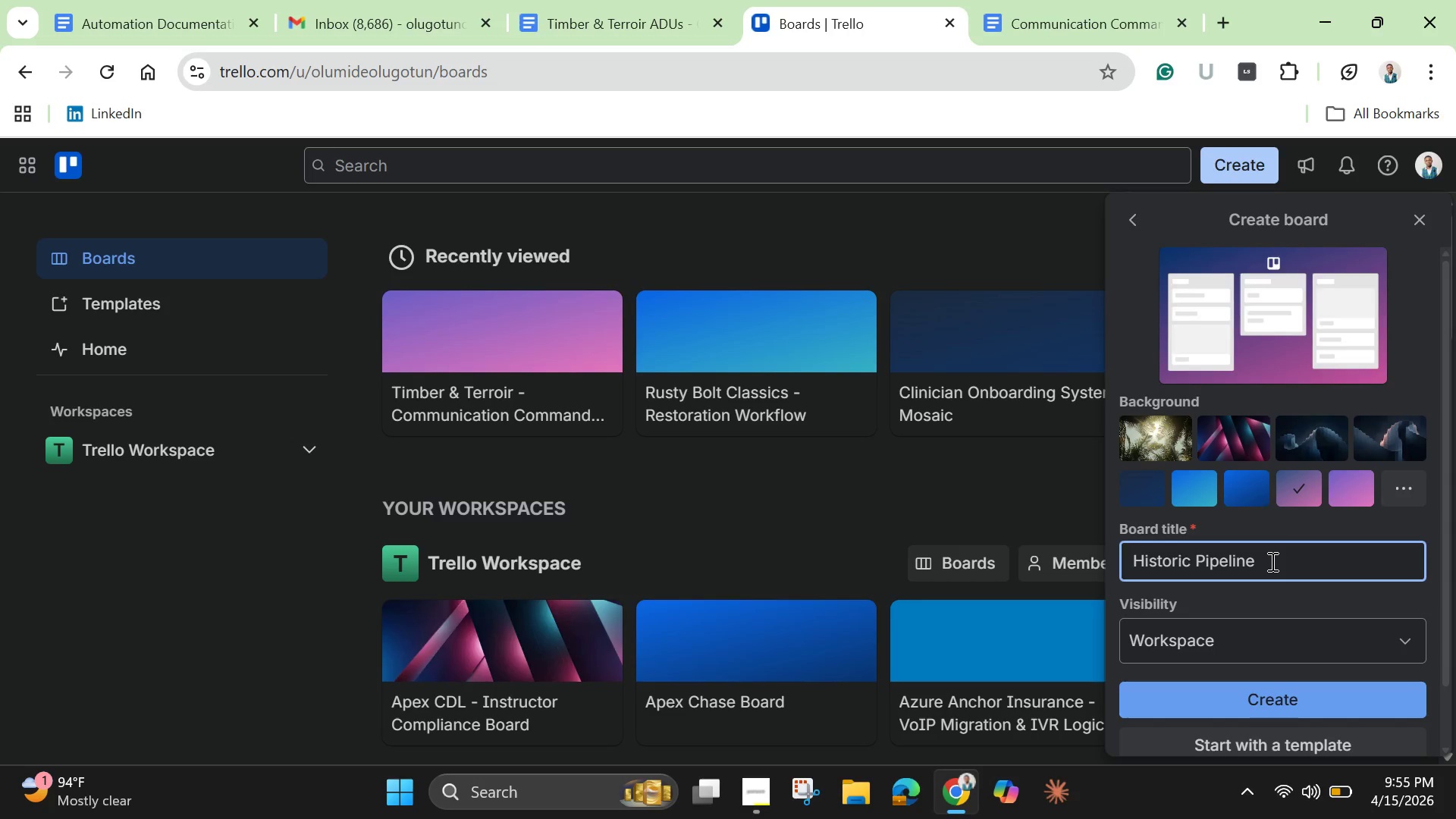 
scroll: coordinate [1269, 573], scroll_direction: down, amount: 1.0
 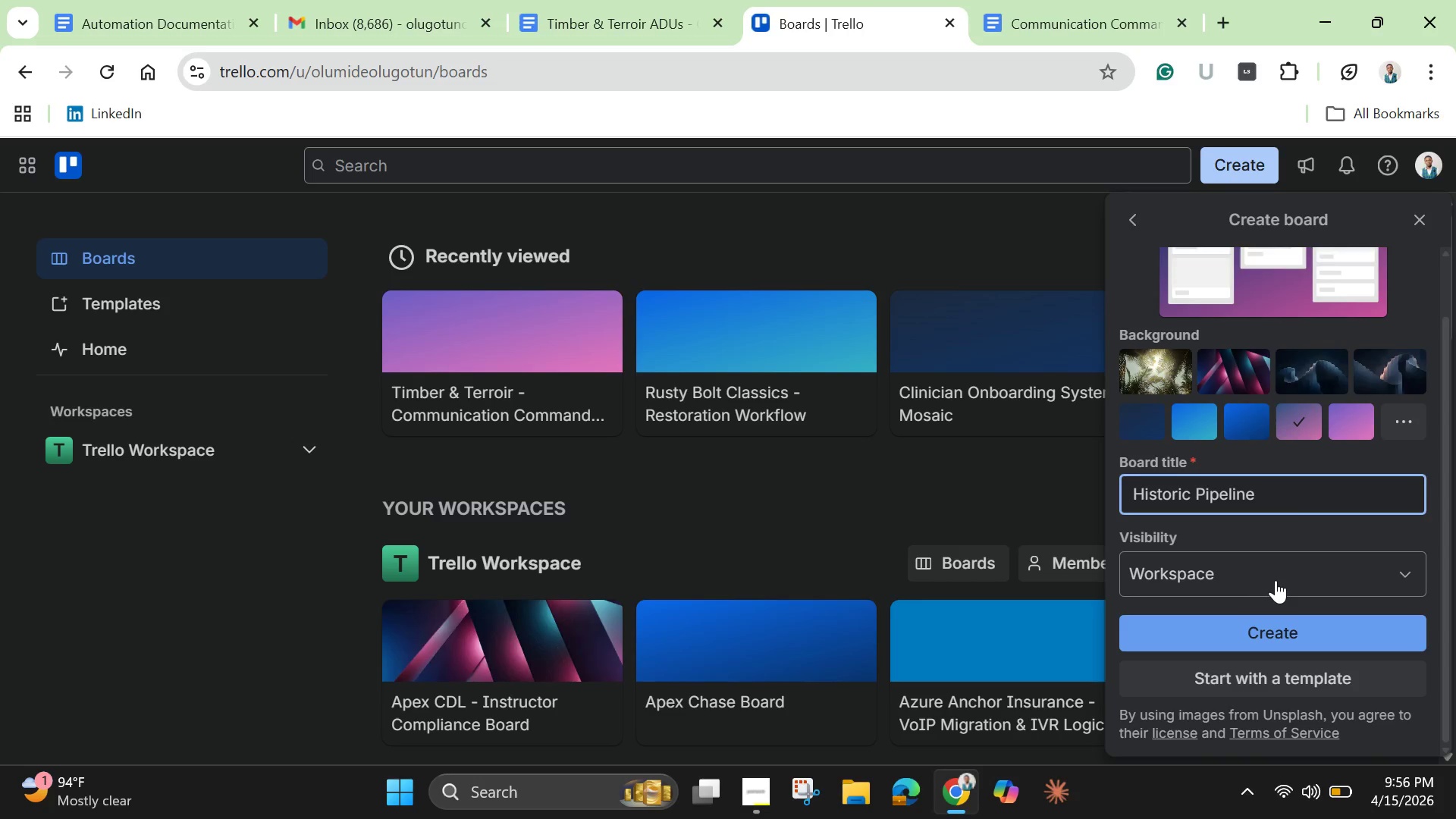 
left_click([1276, 580])
 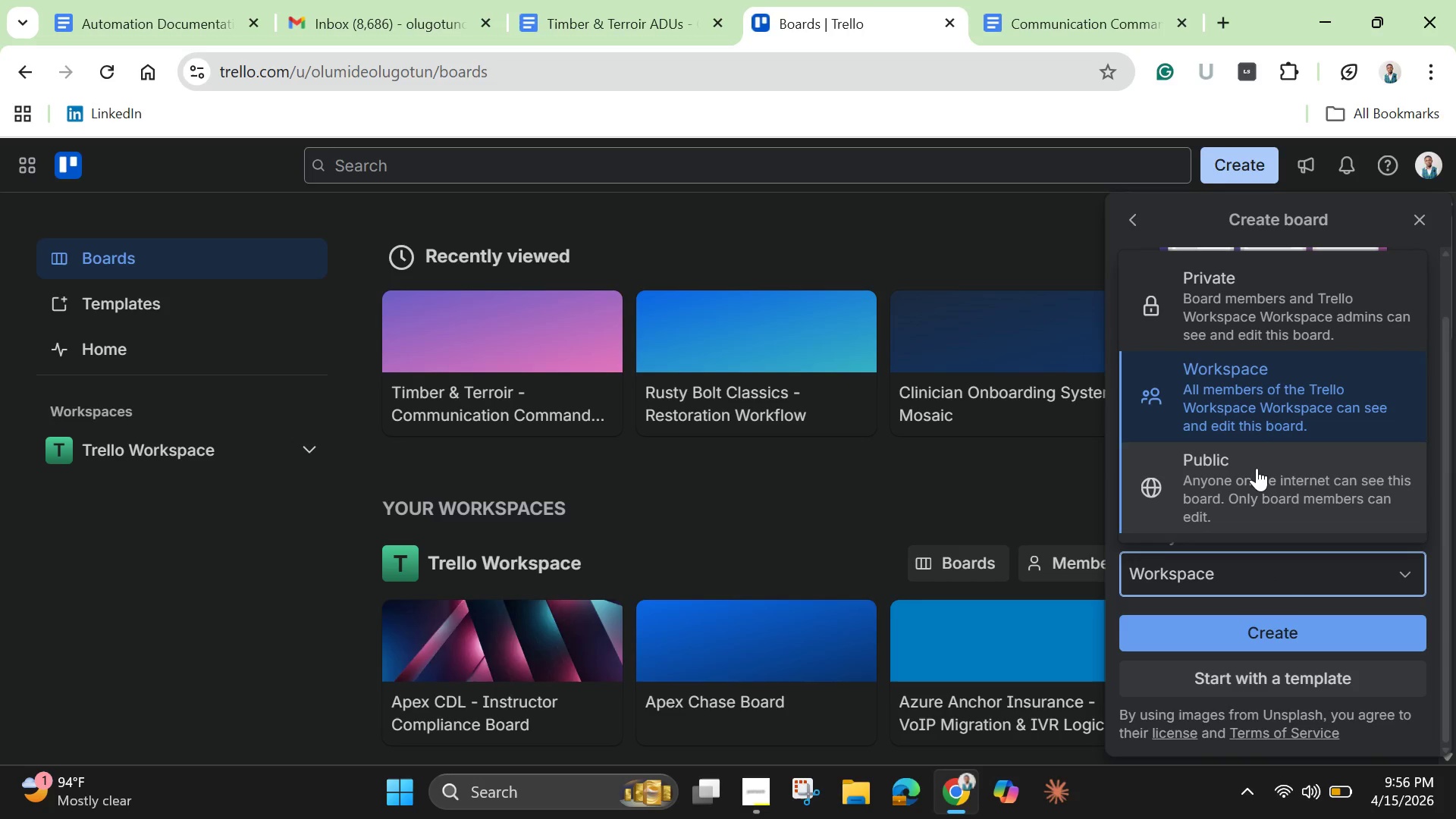 
left_click([1257, 468])
 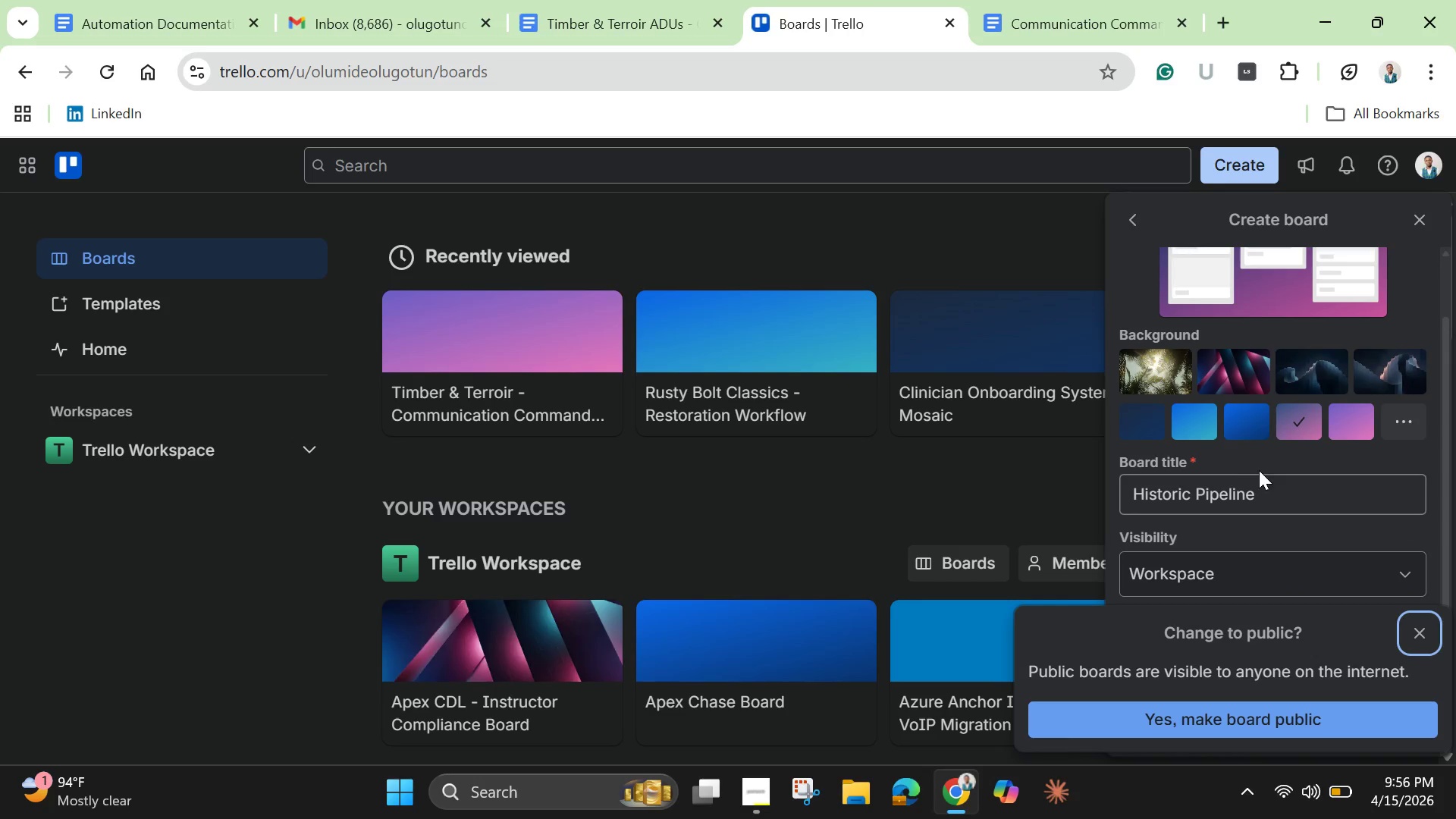 
scroll: coordinate [1265, 494], scroll_direction: down, amount: 2.0
 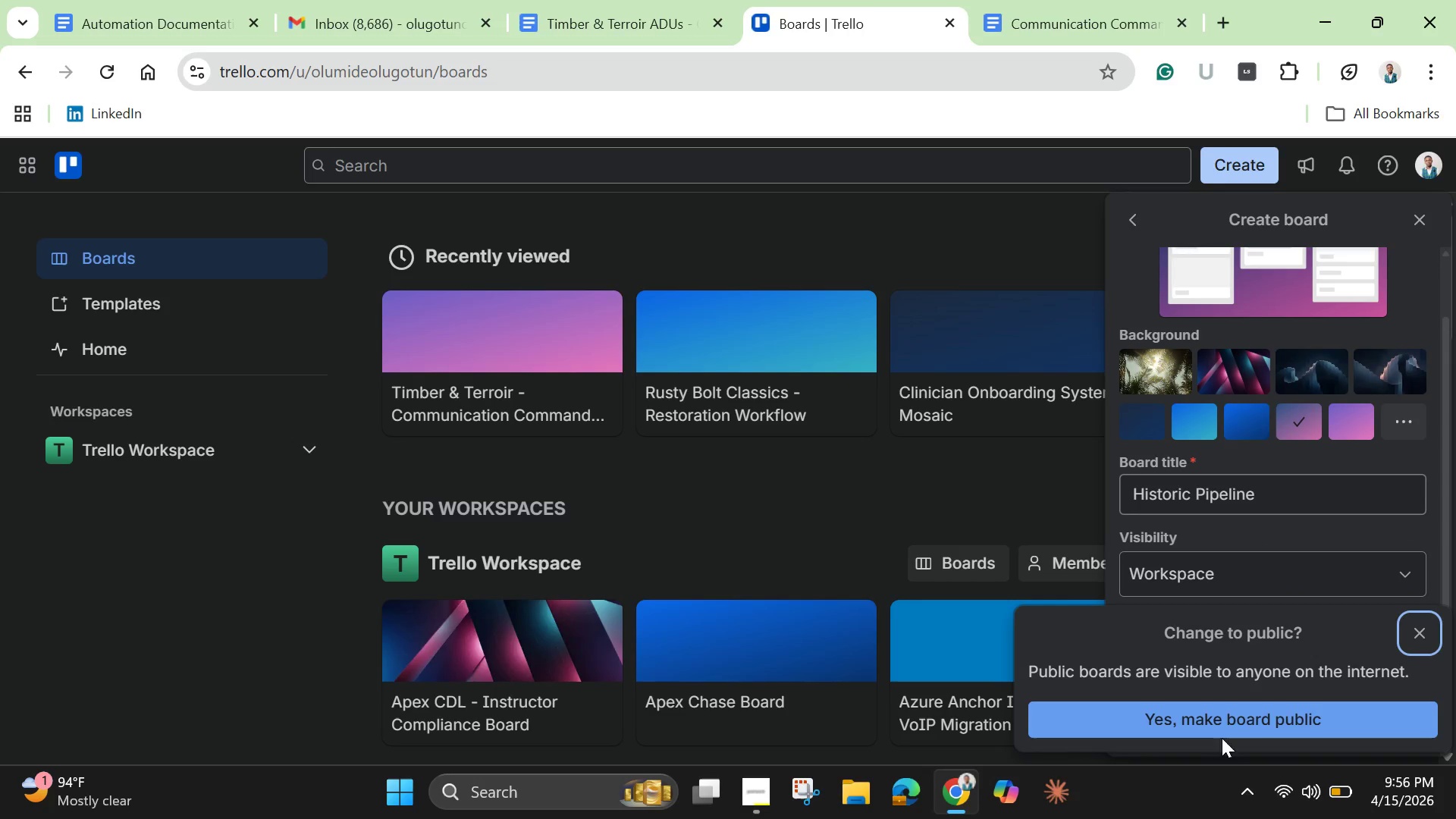 
left_click([1222, 731])
 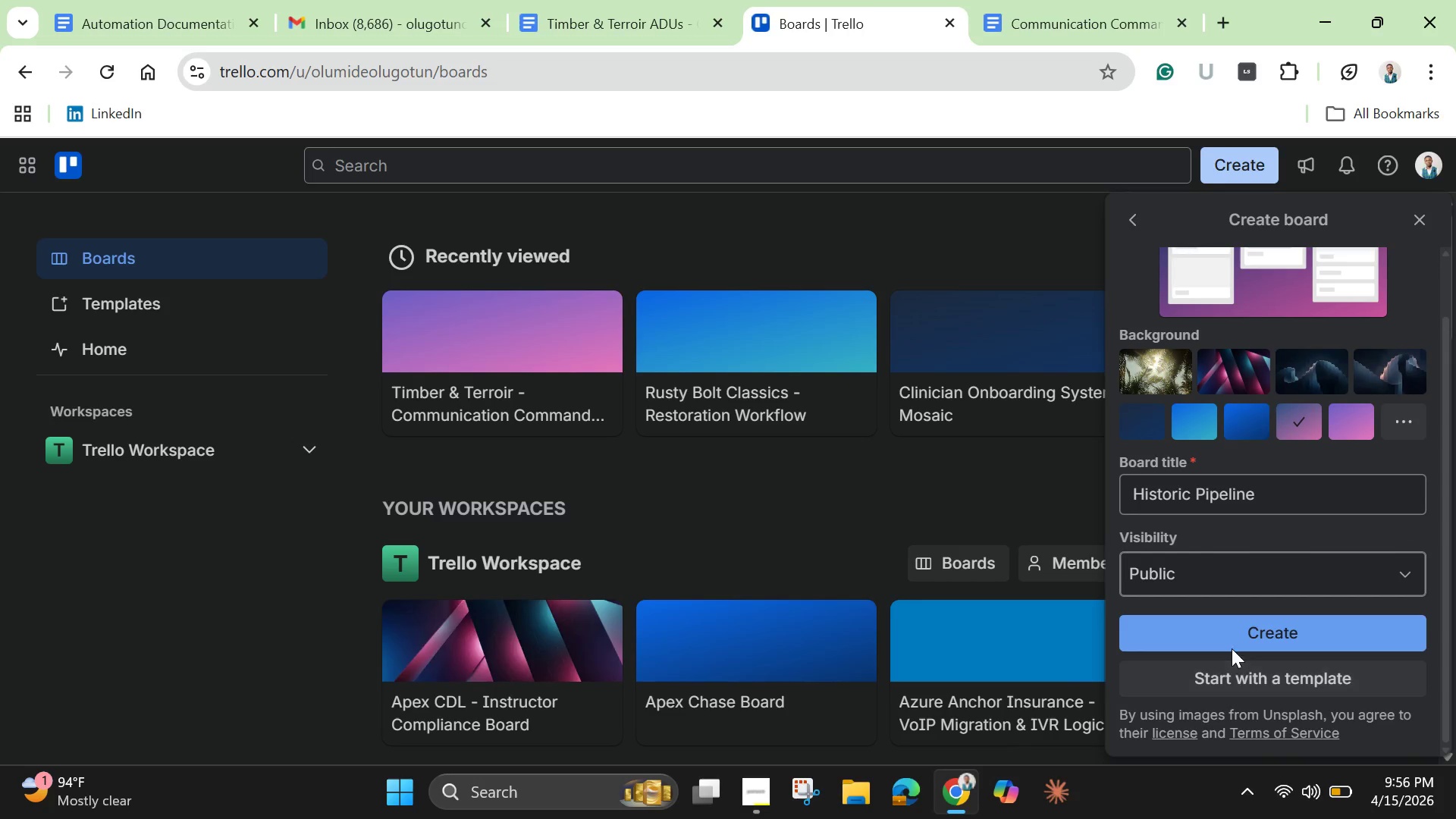 
left_click([1233, 642])
 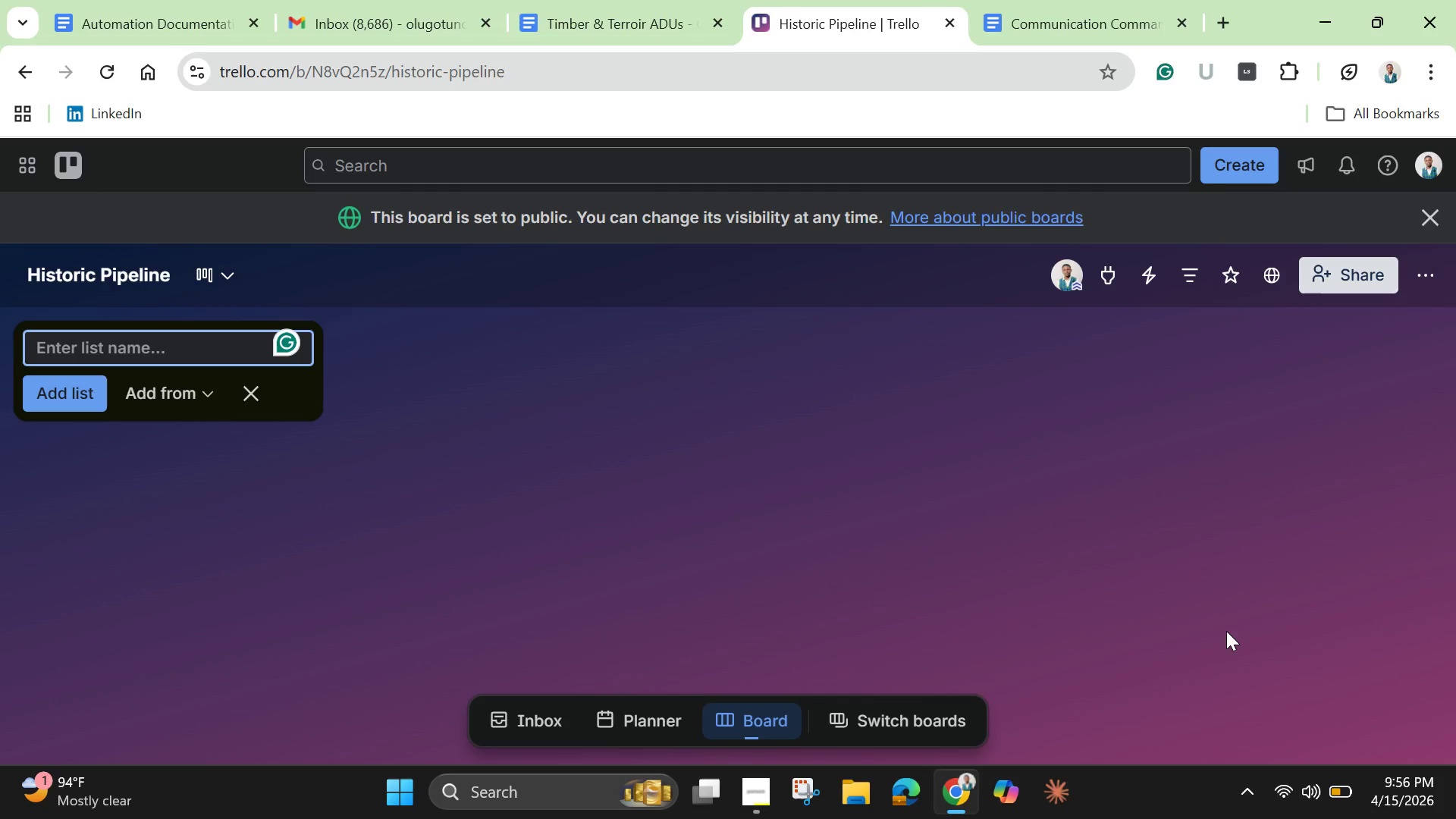 
wait(6.05)
 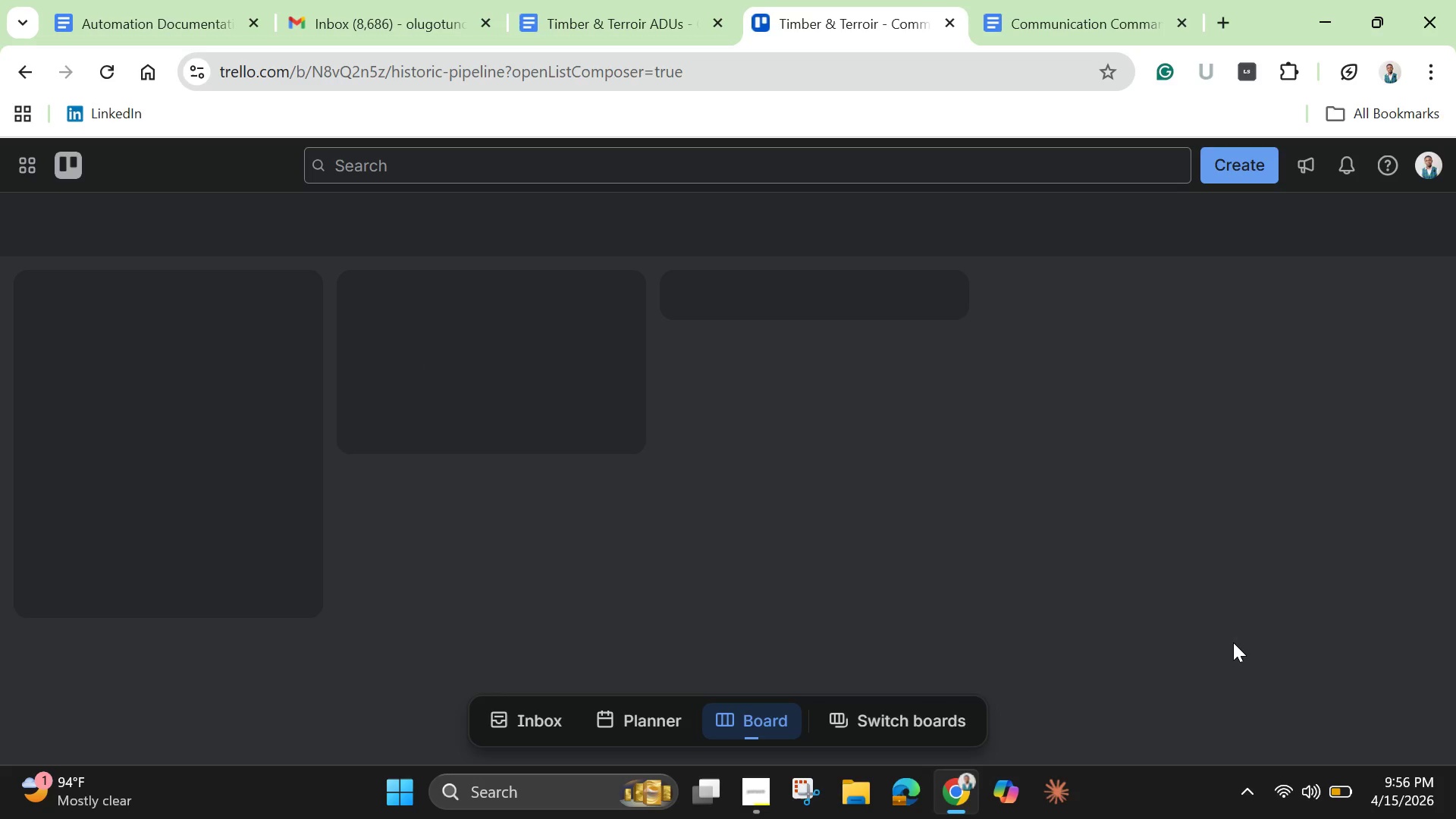 
left_click([1432, 218])
 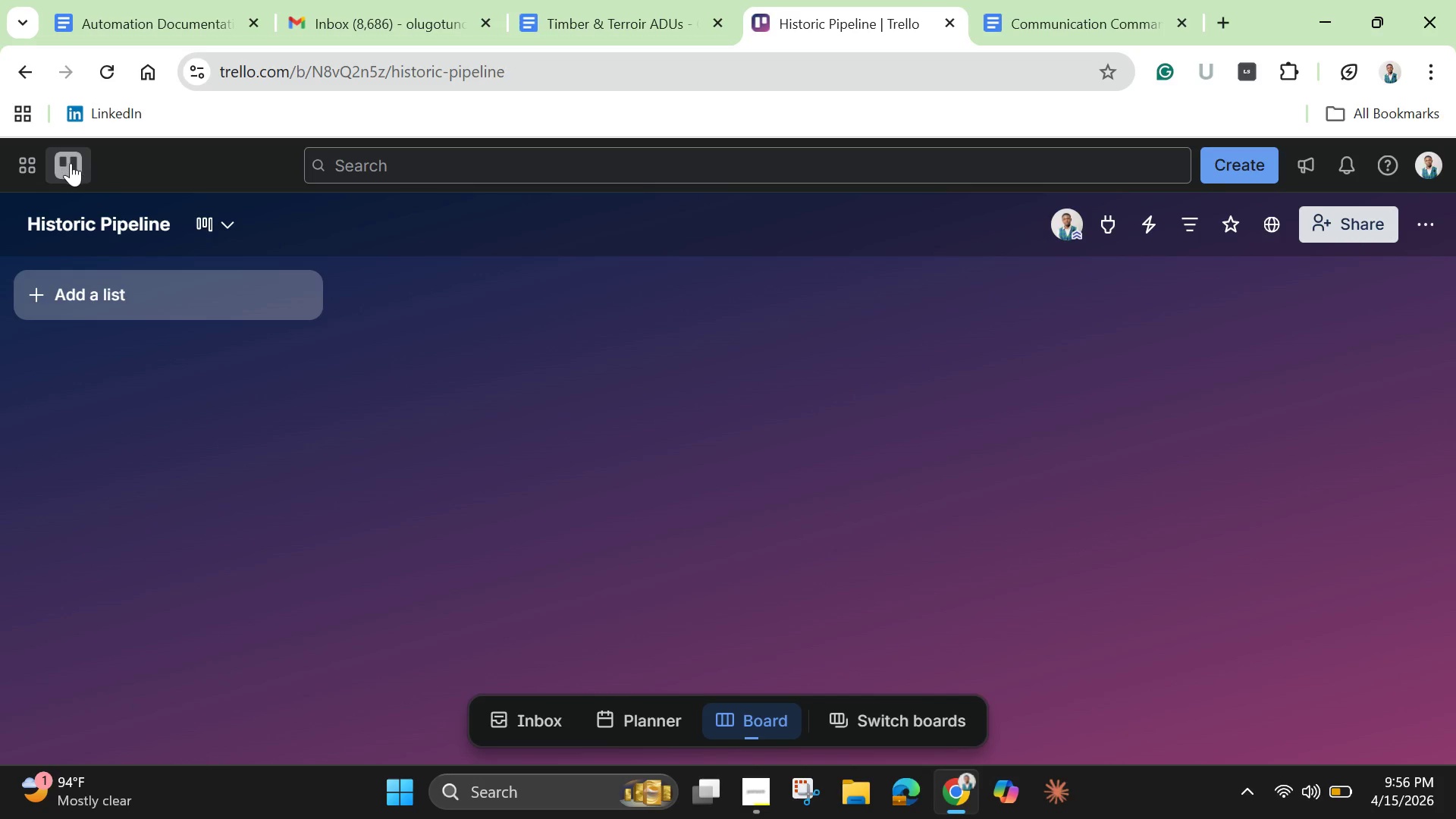 
right_click([71, 163])
 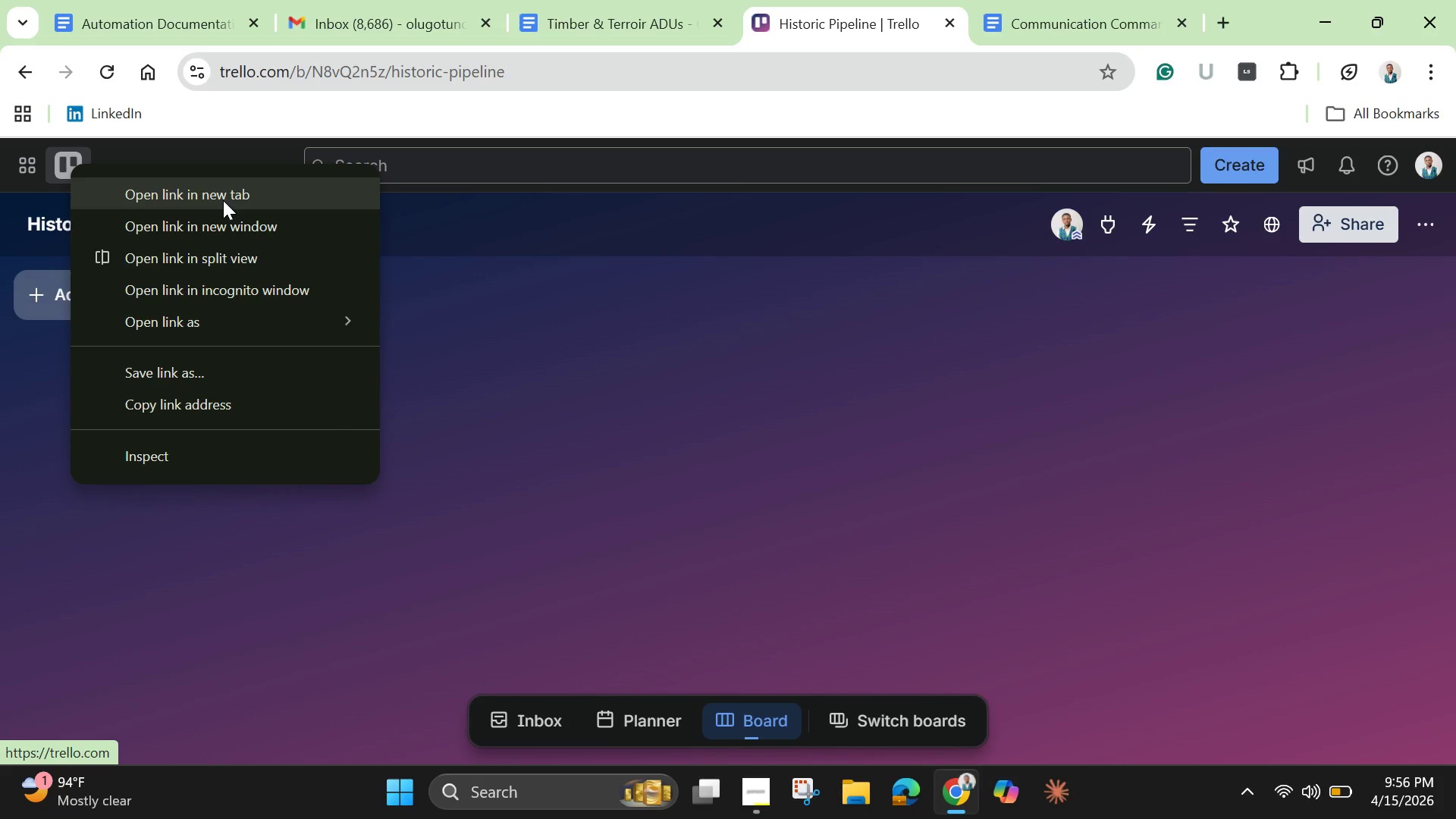 
left_click([222, 200])
 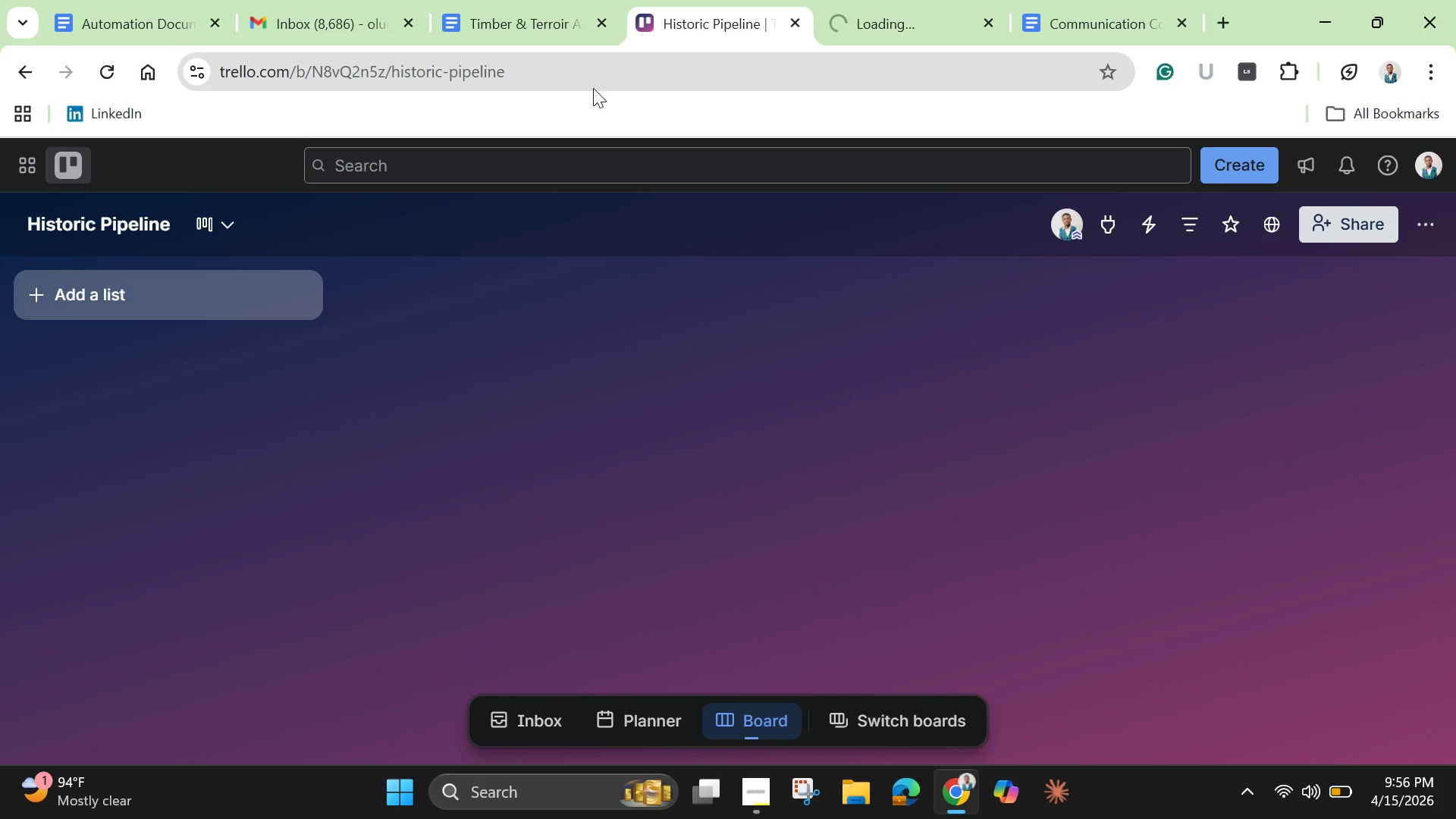 
mouse_move([927, 34])
 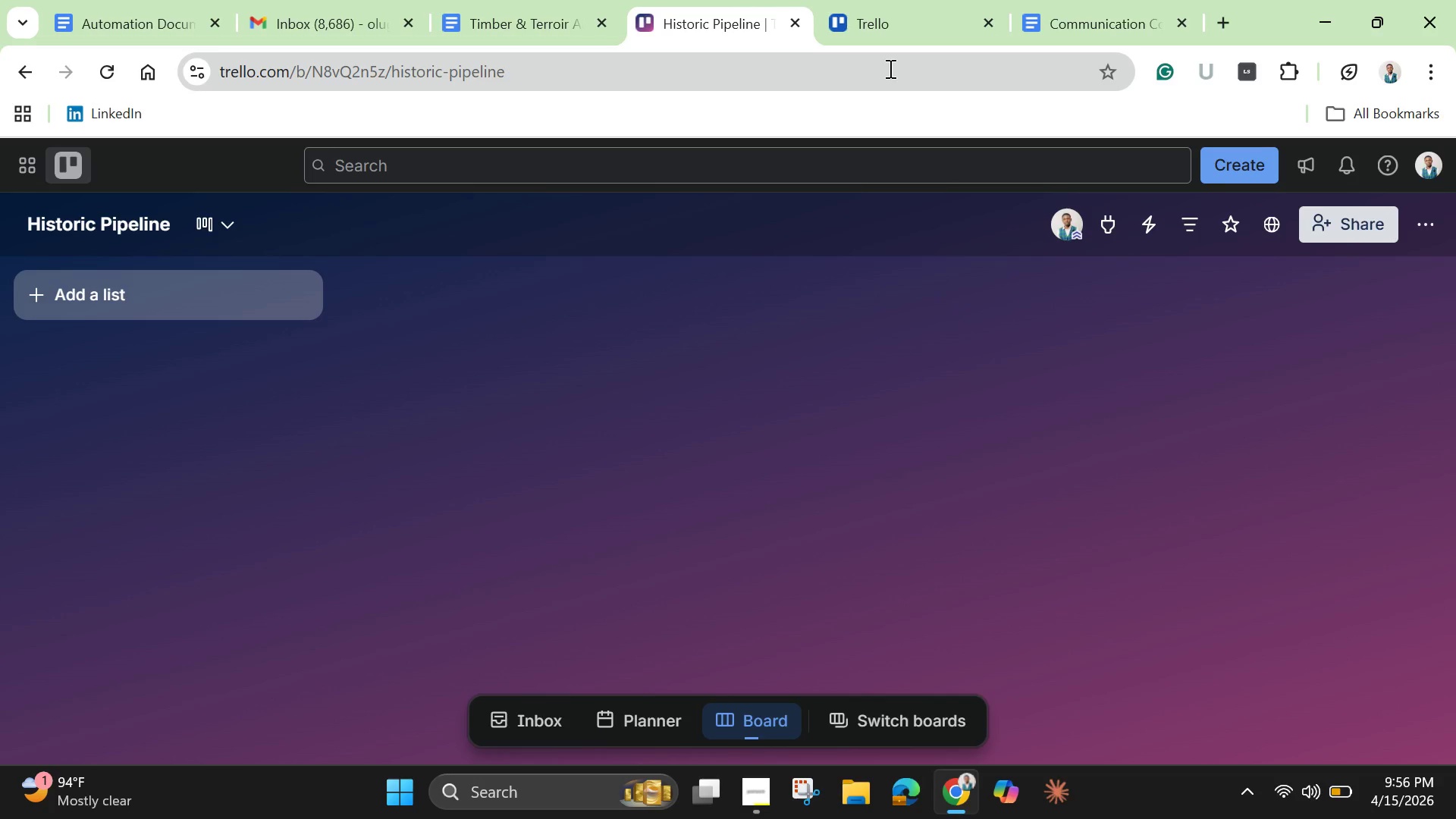 
left_click([886, 27])
 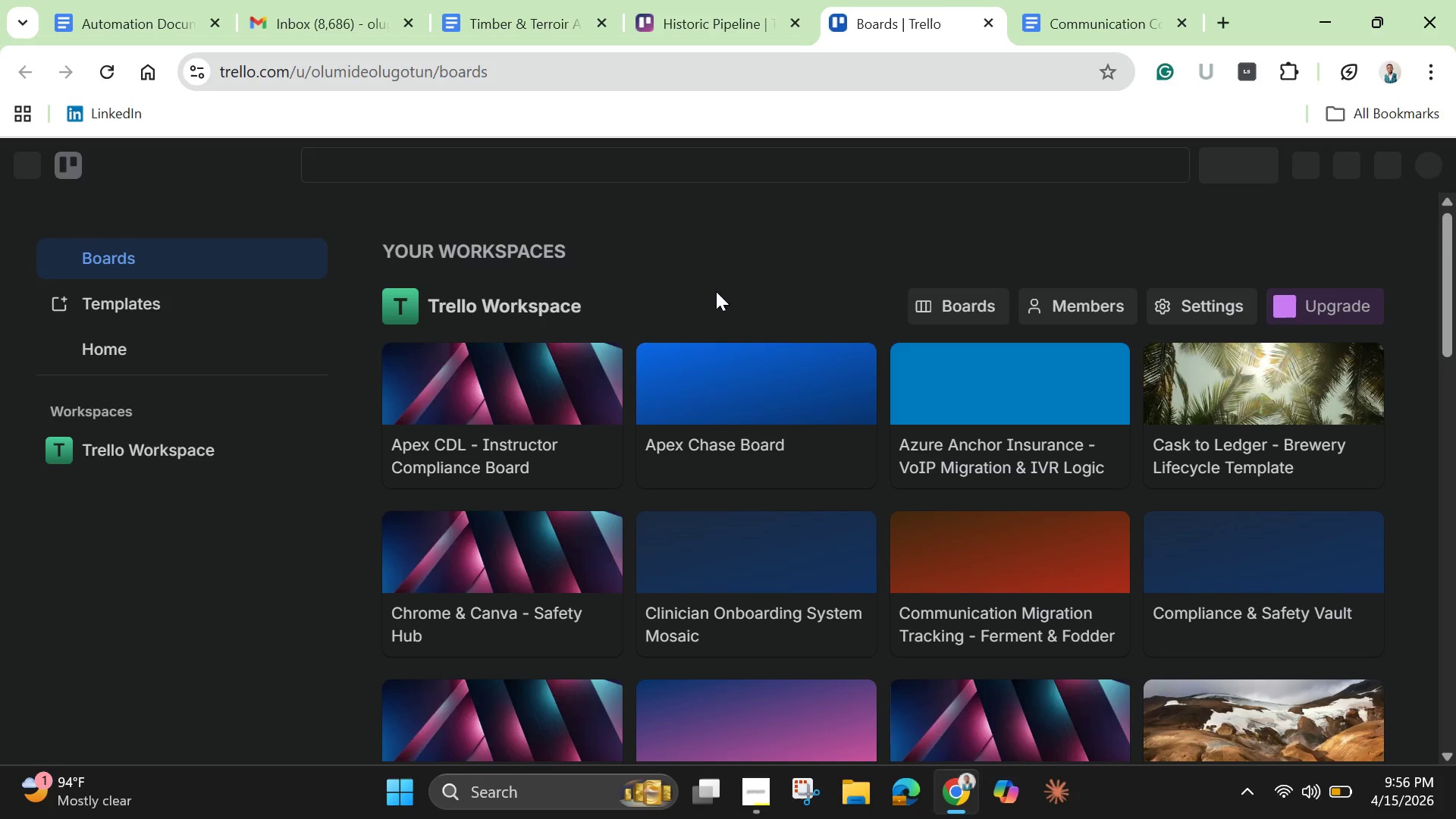 
mouse_move([518, 398])
 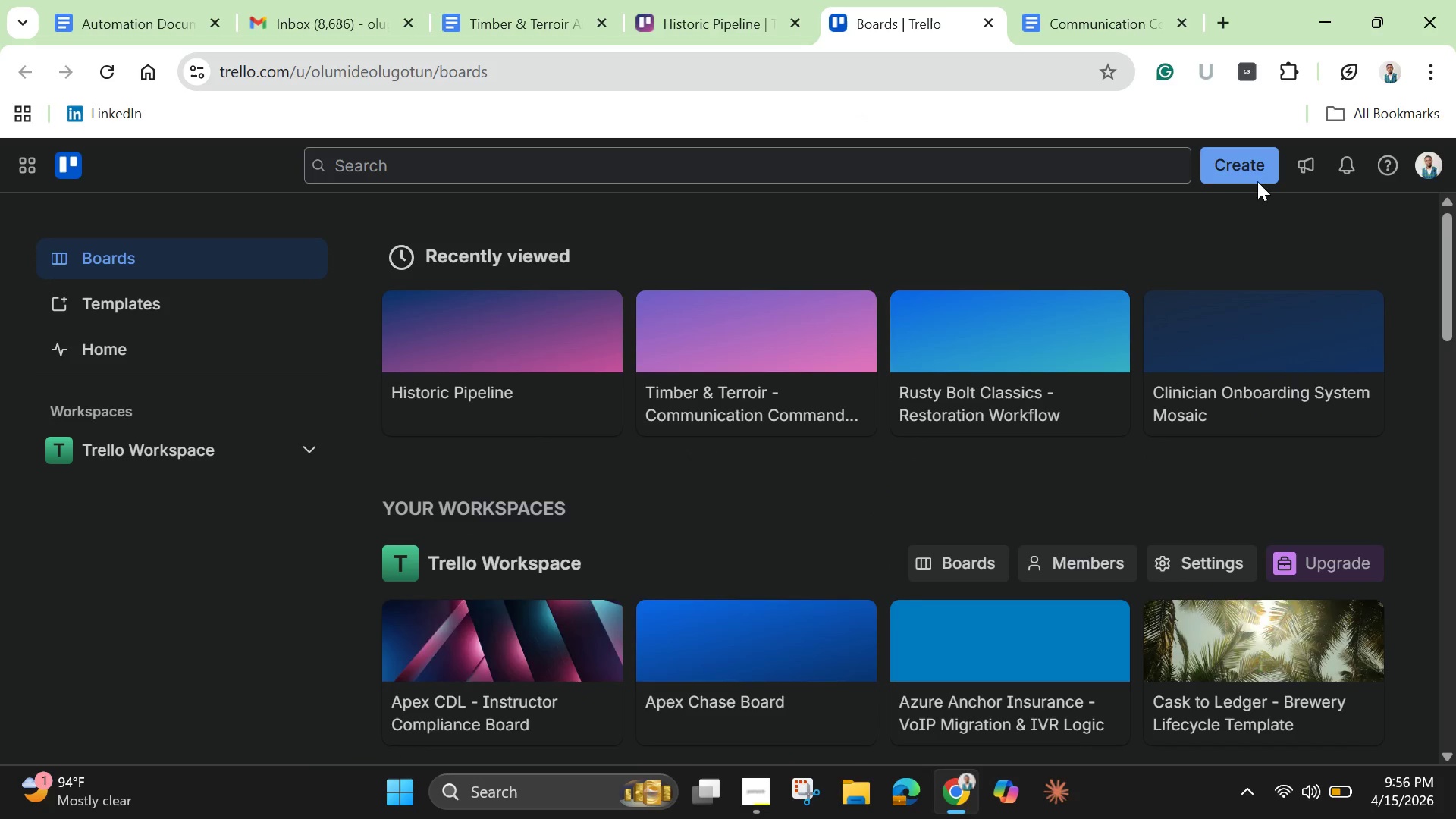 
left_click([1239, 168])
 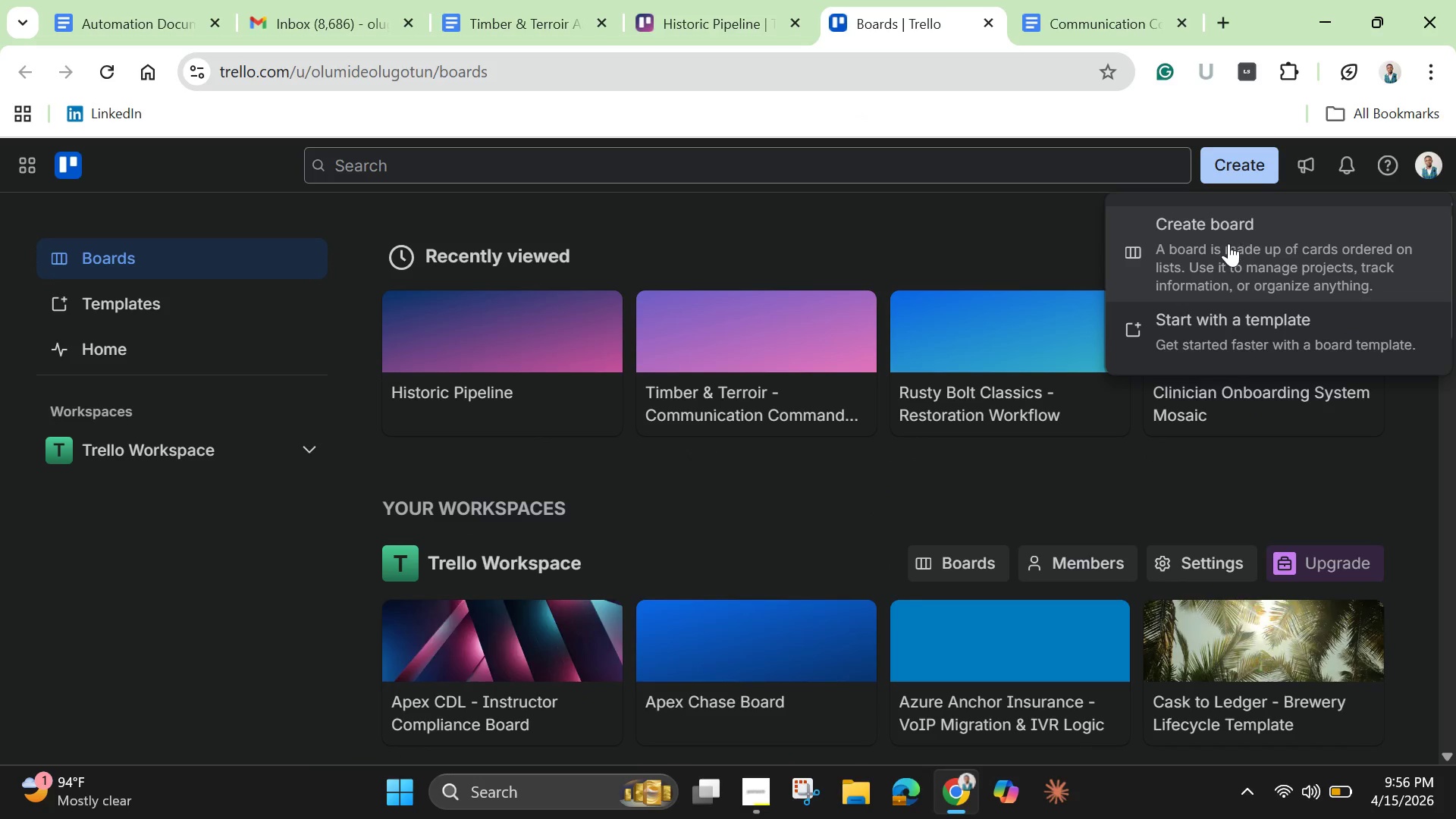 
left_click([1228, 245])
 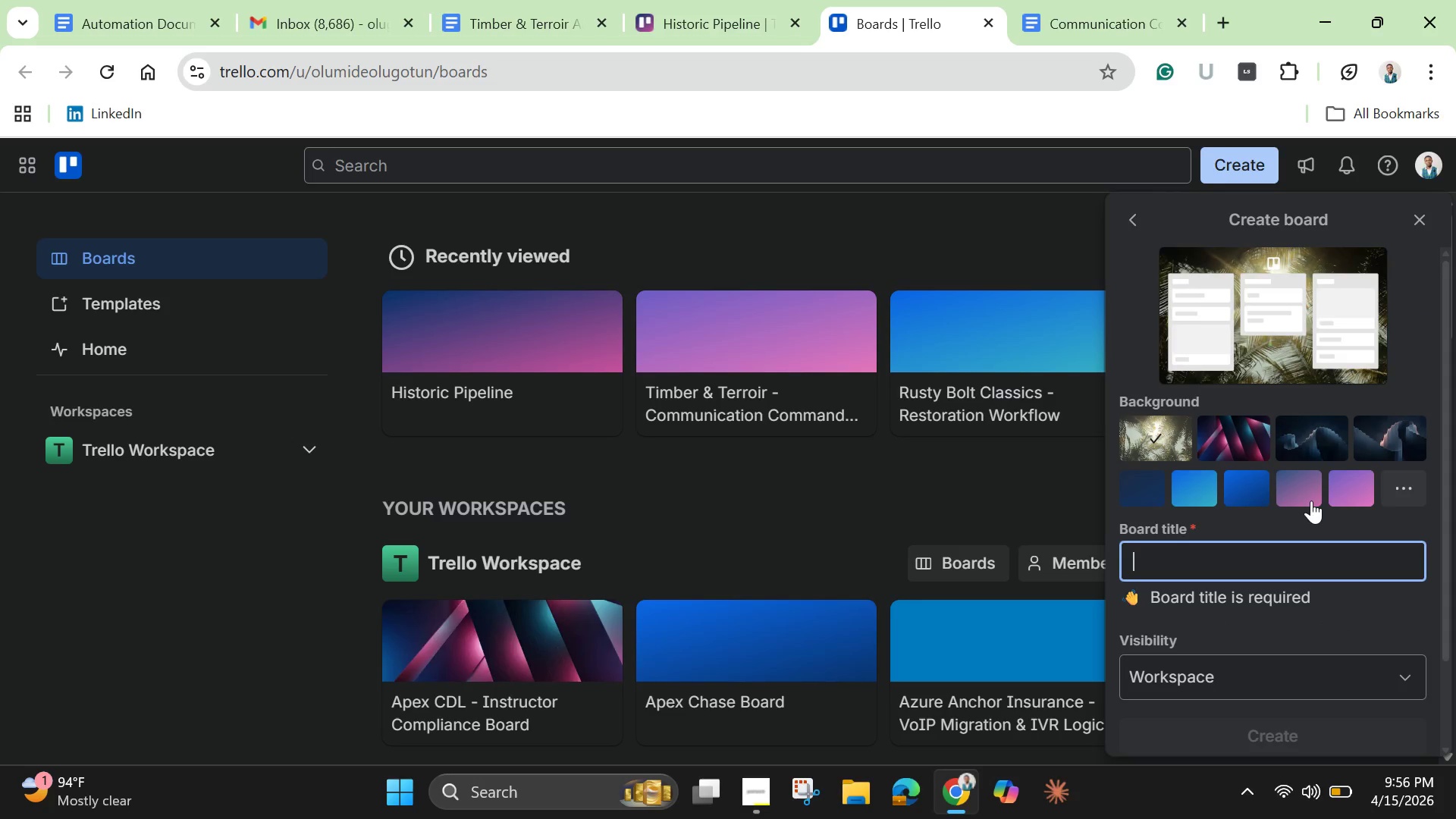 
left_click([1341, 491])
 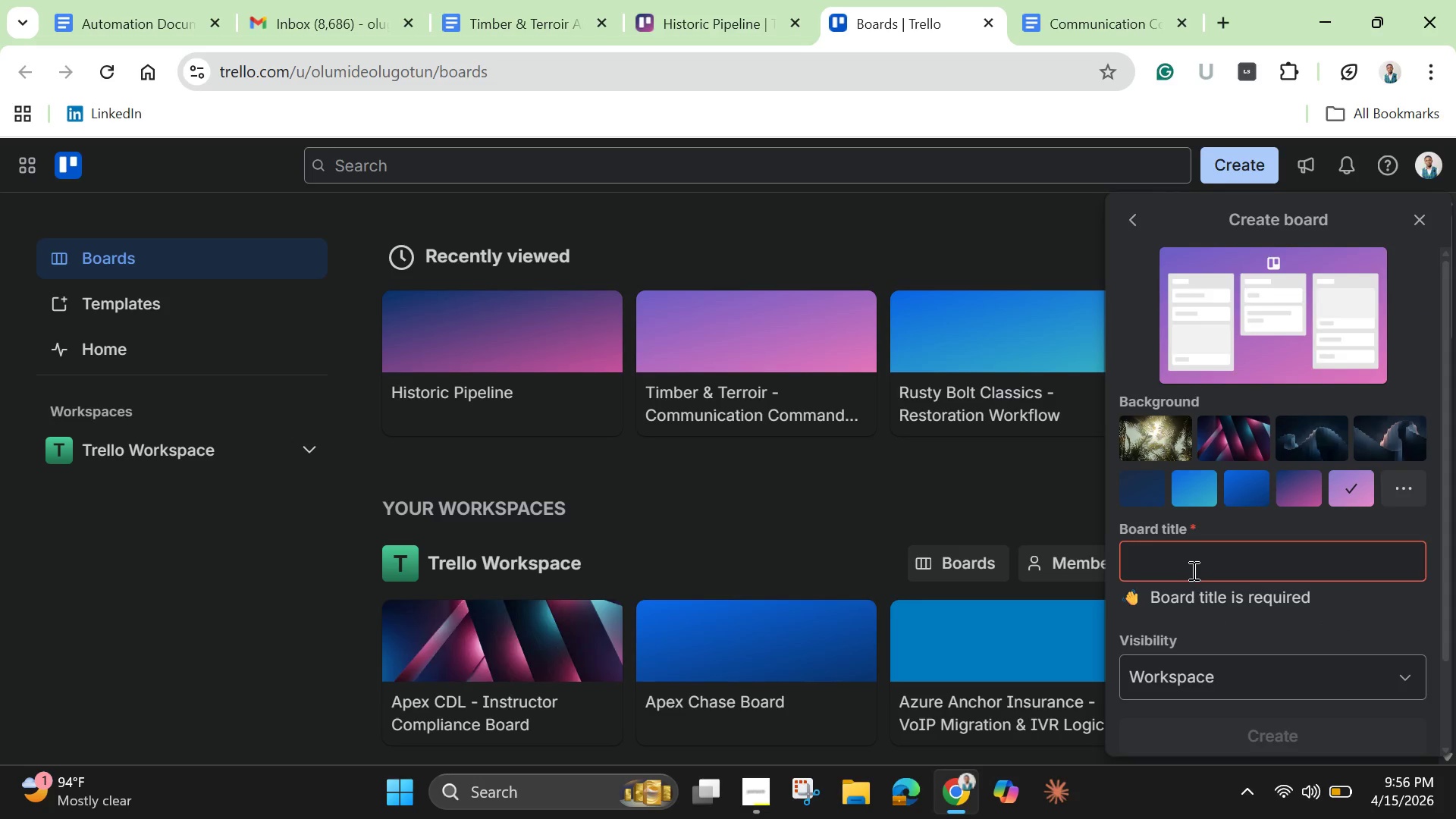 
left_click([1192, 566])
 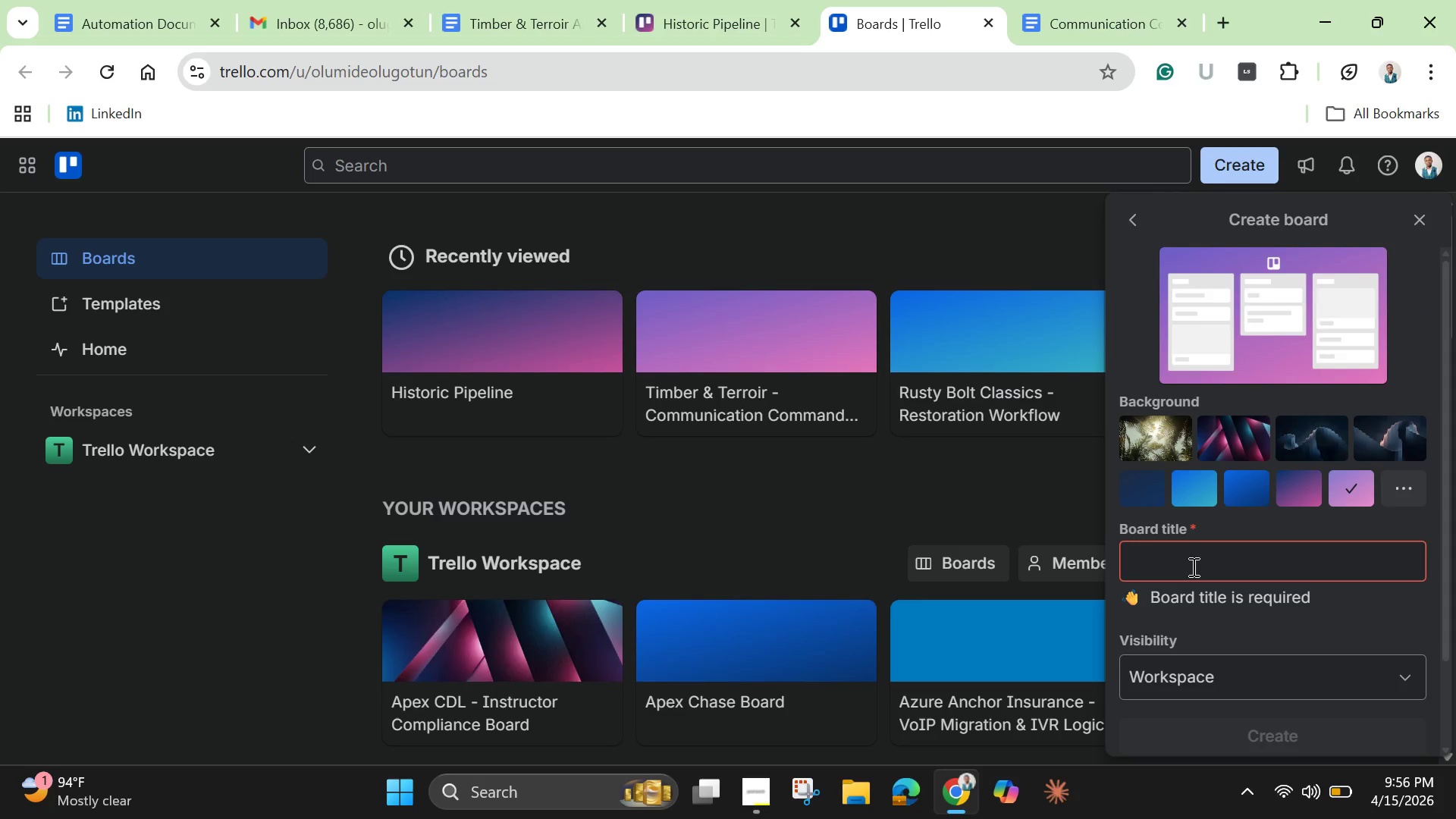 
key(Control+Shift+ControlLeft)
 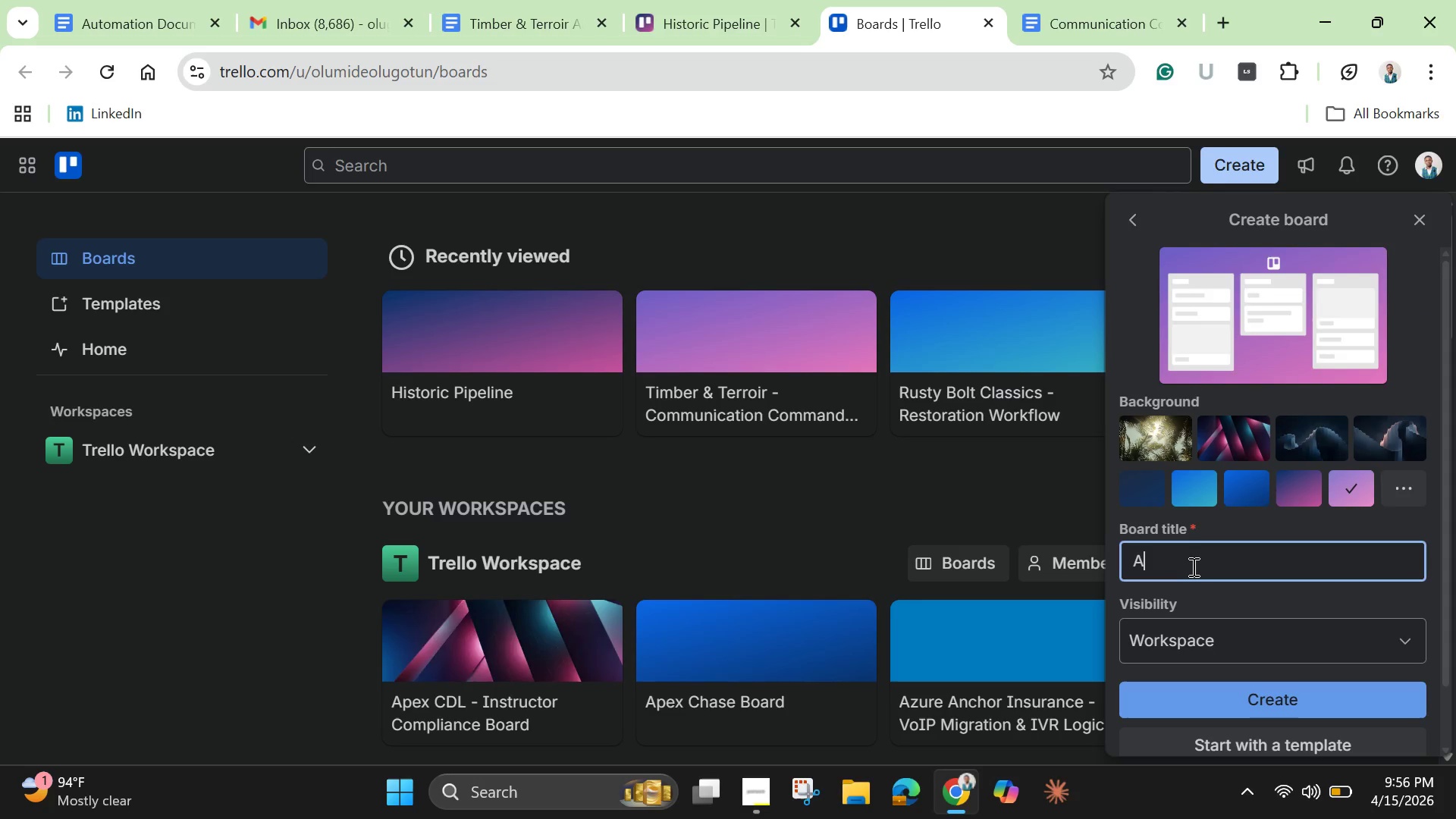 
type(Artisan Network)
 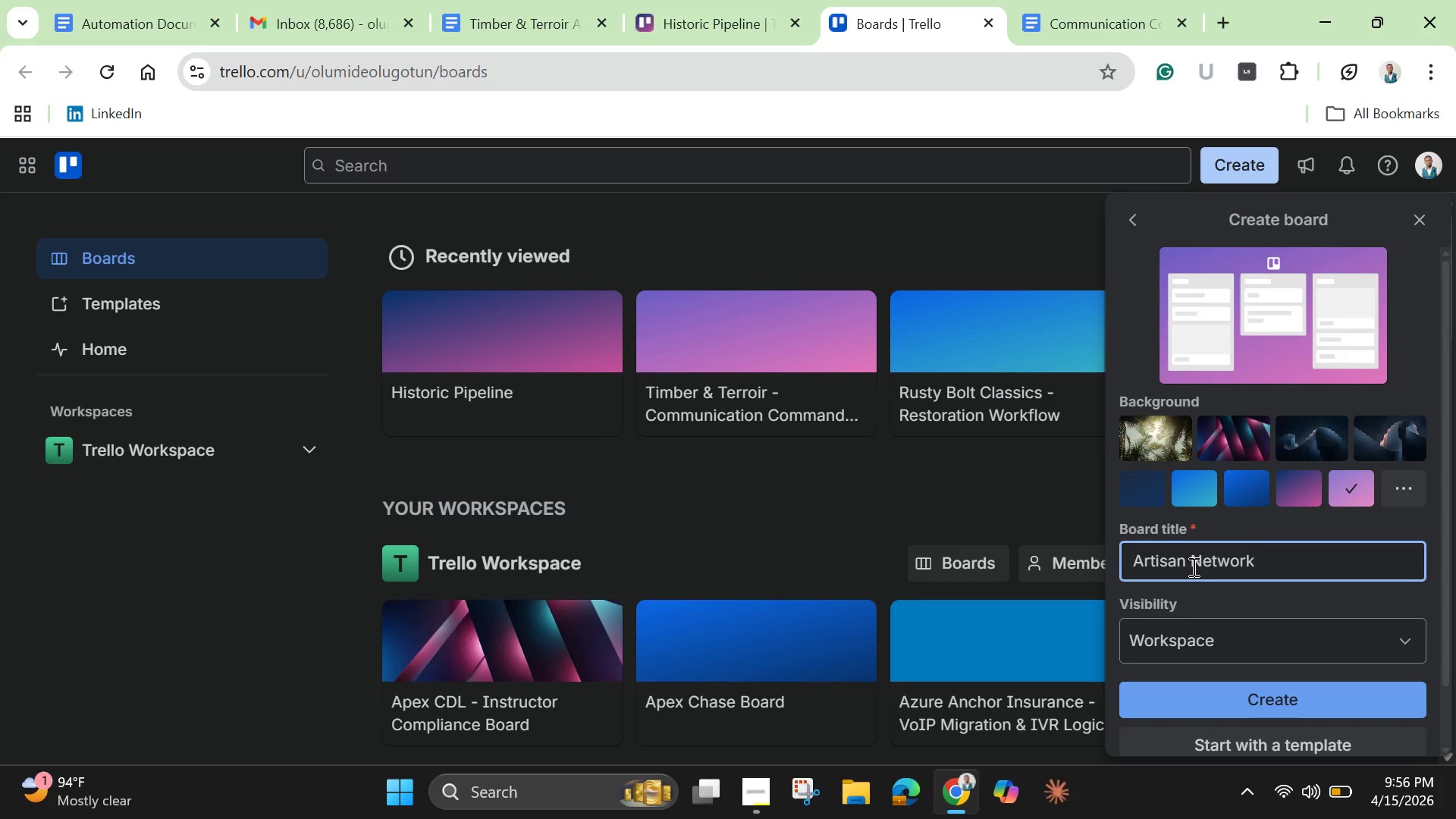 
left_click([1266, 631])
 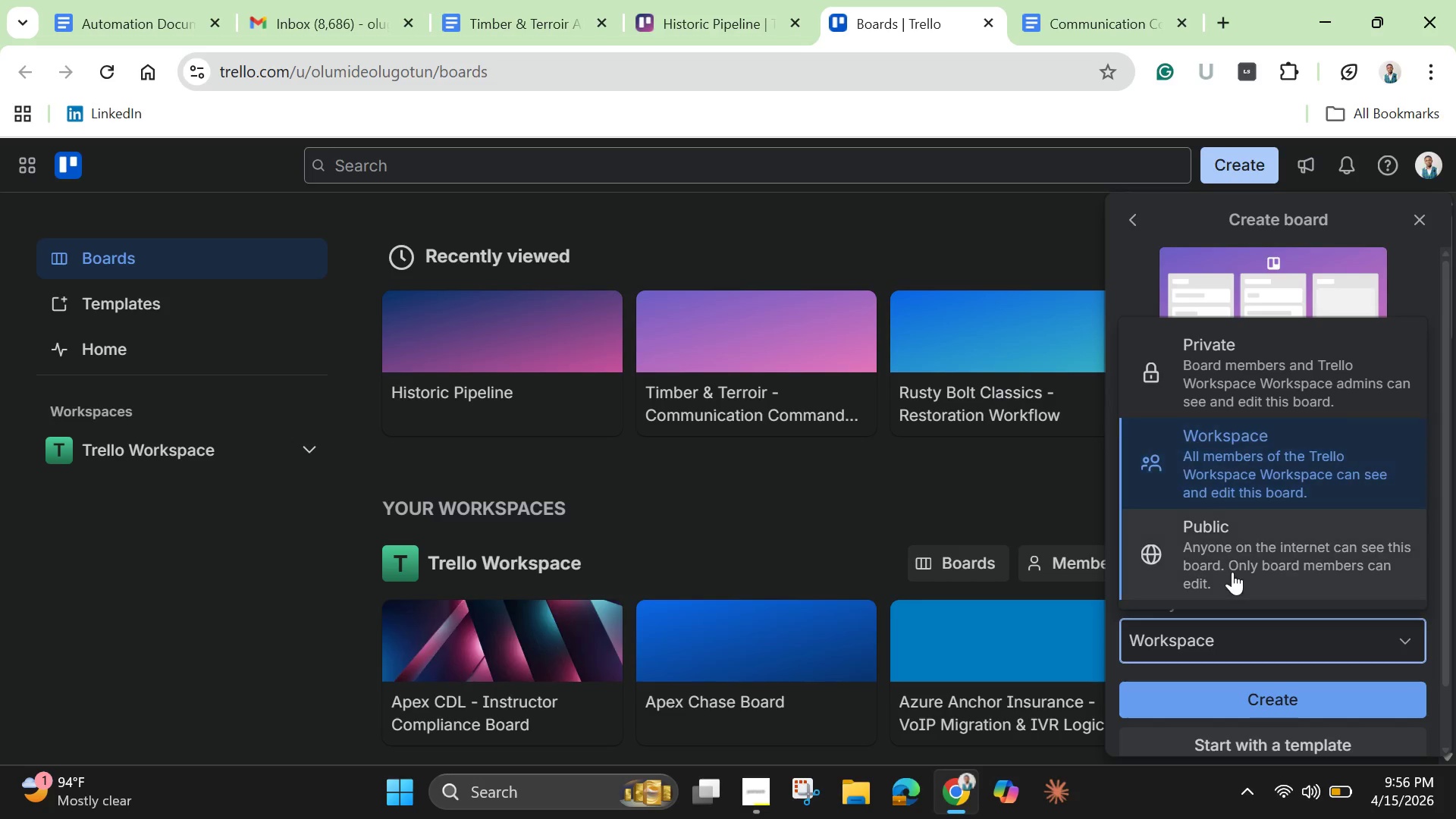 
left_click([1231, 572])
 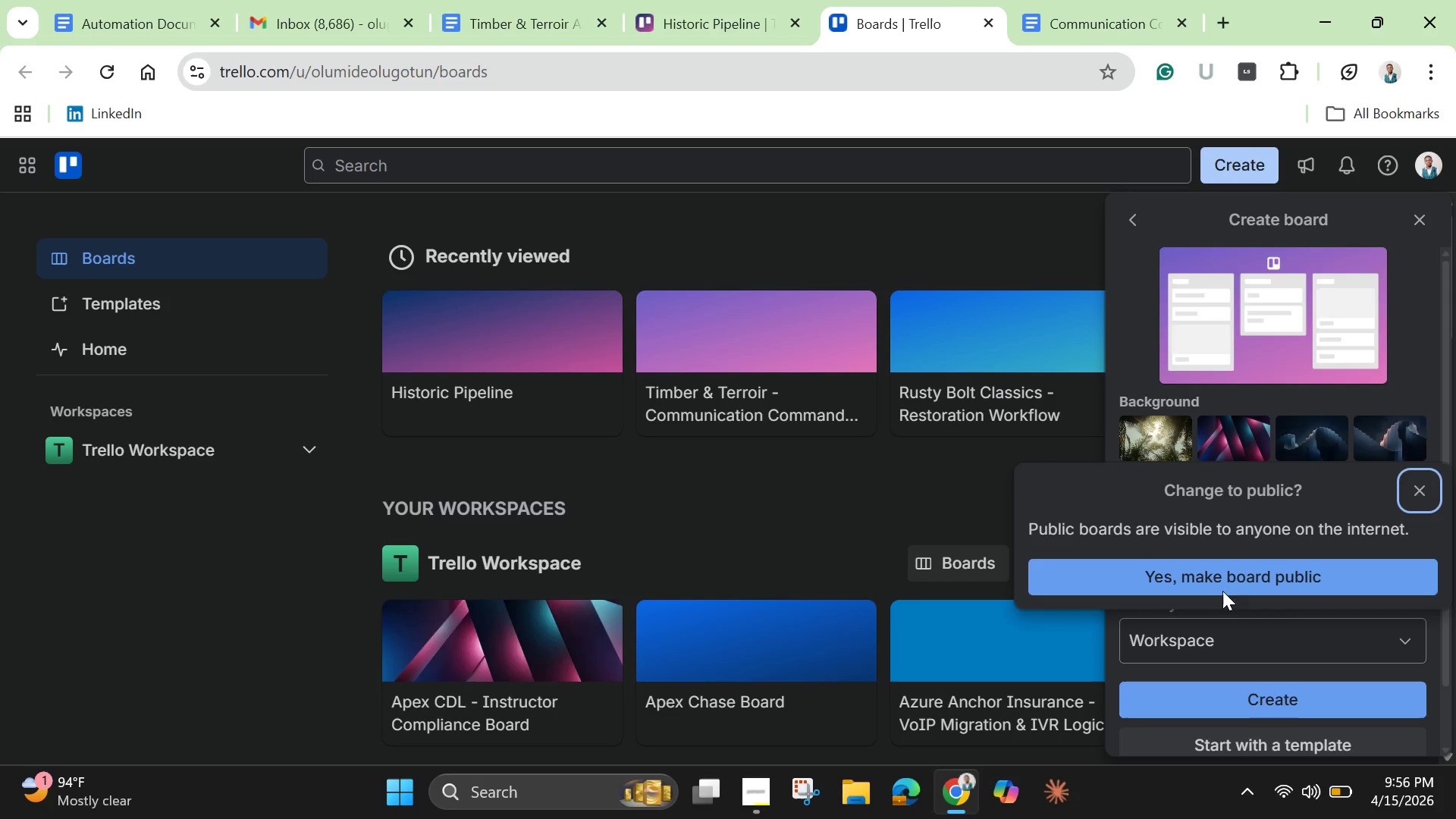 
left_click([1221, 581])
 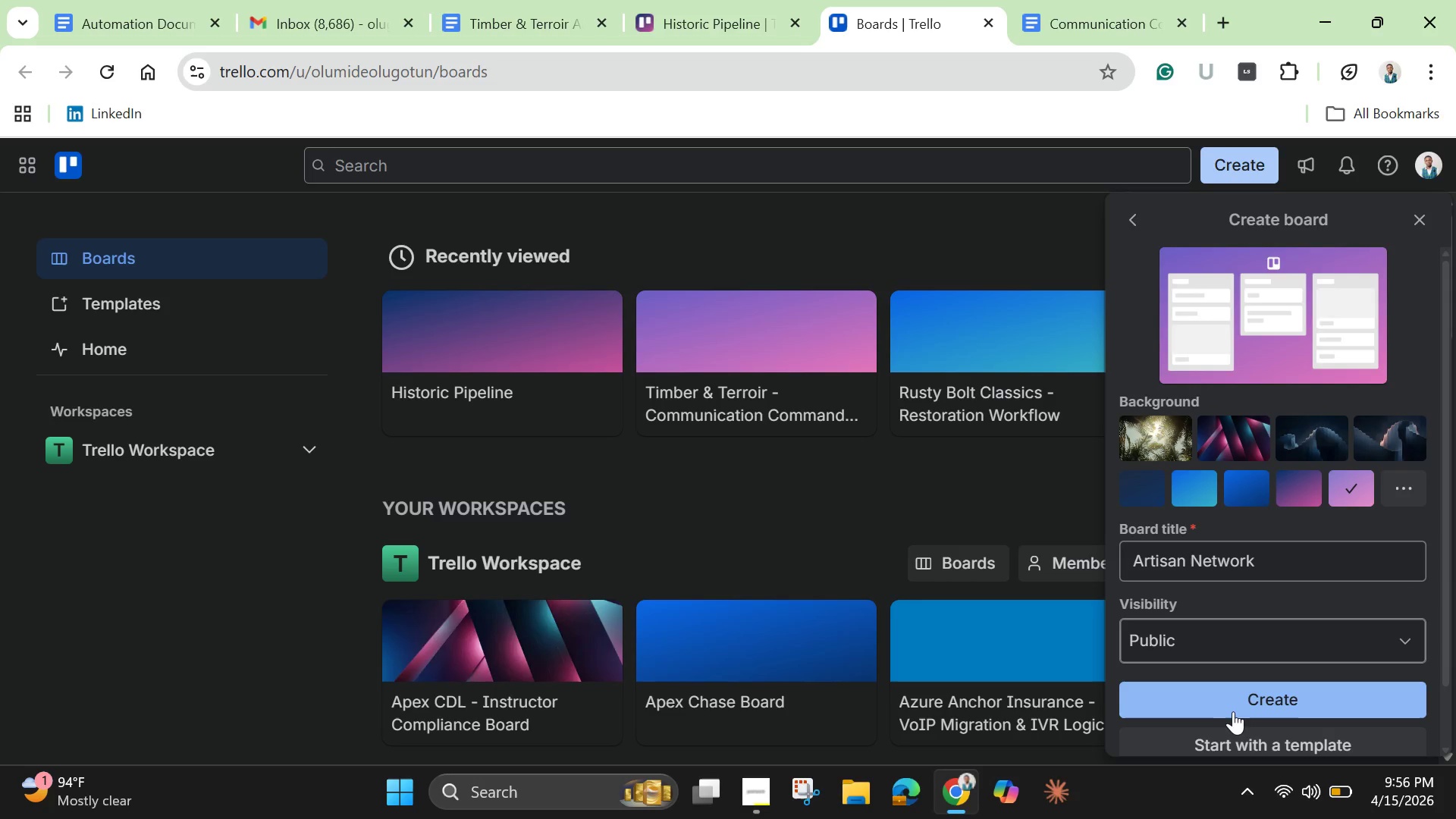 
left_click([1232, 711])
 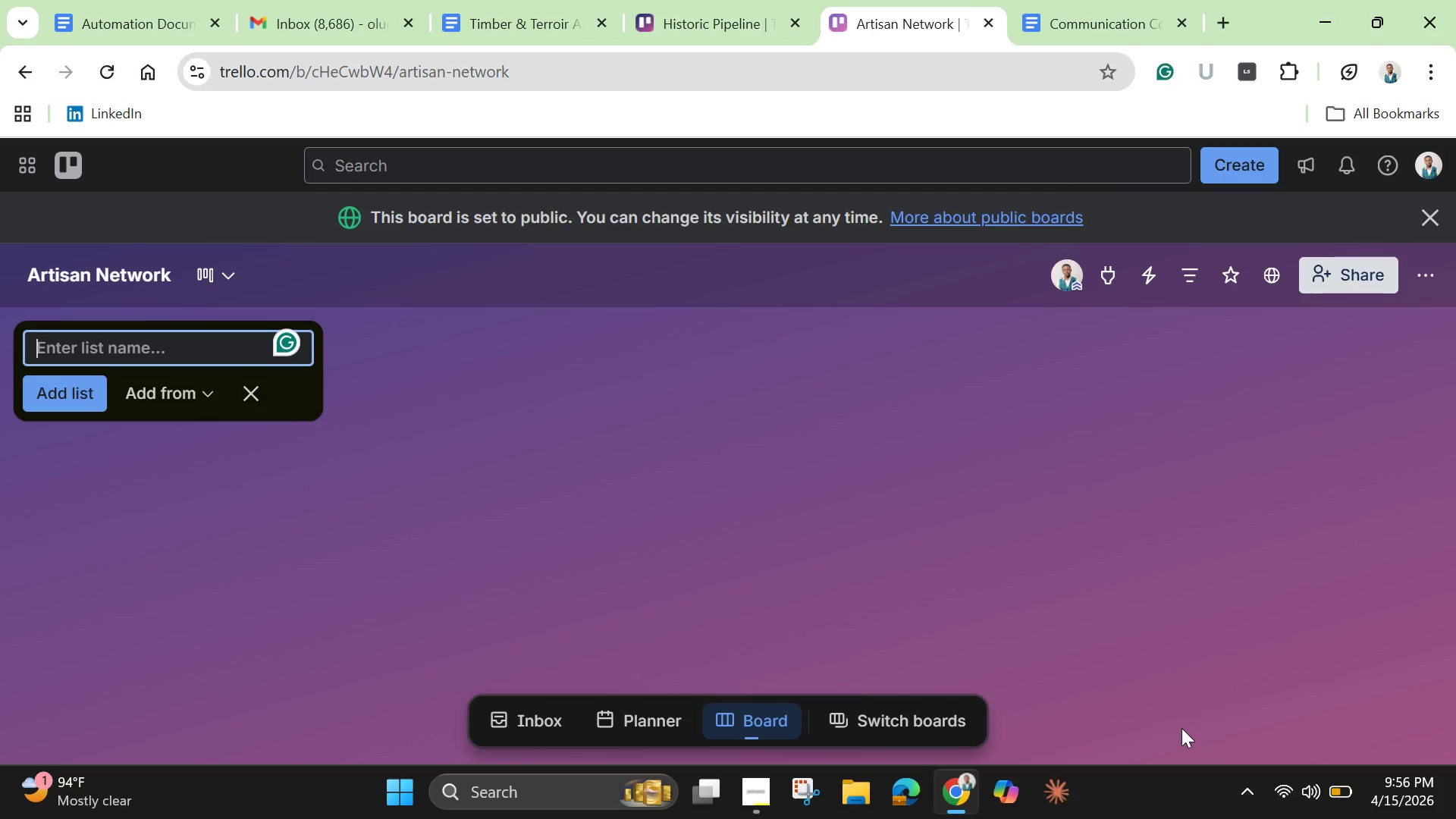 
wait(11.06)
 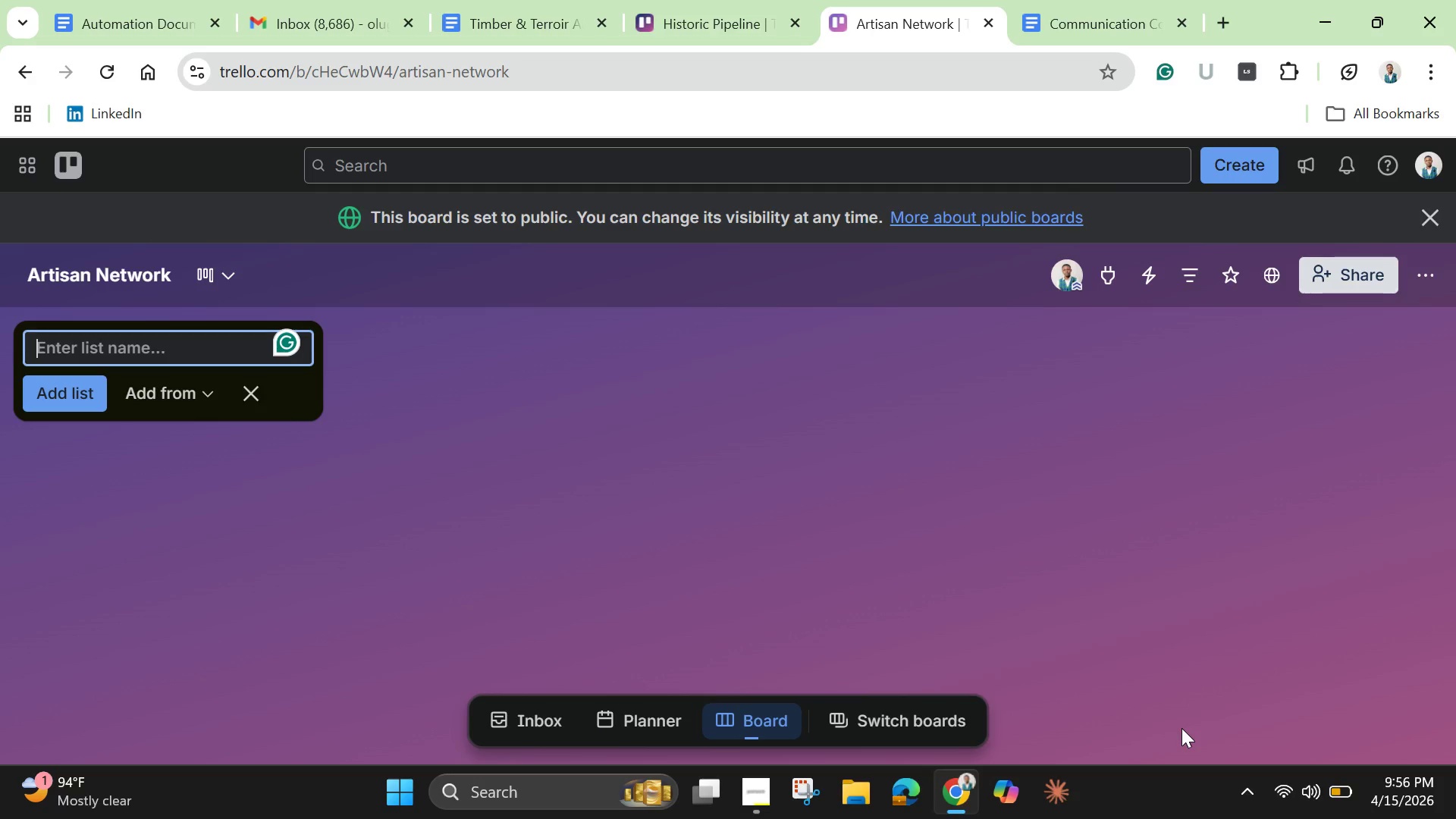 
left_click([1423, 213])
 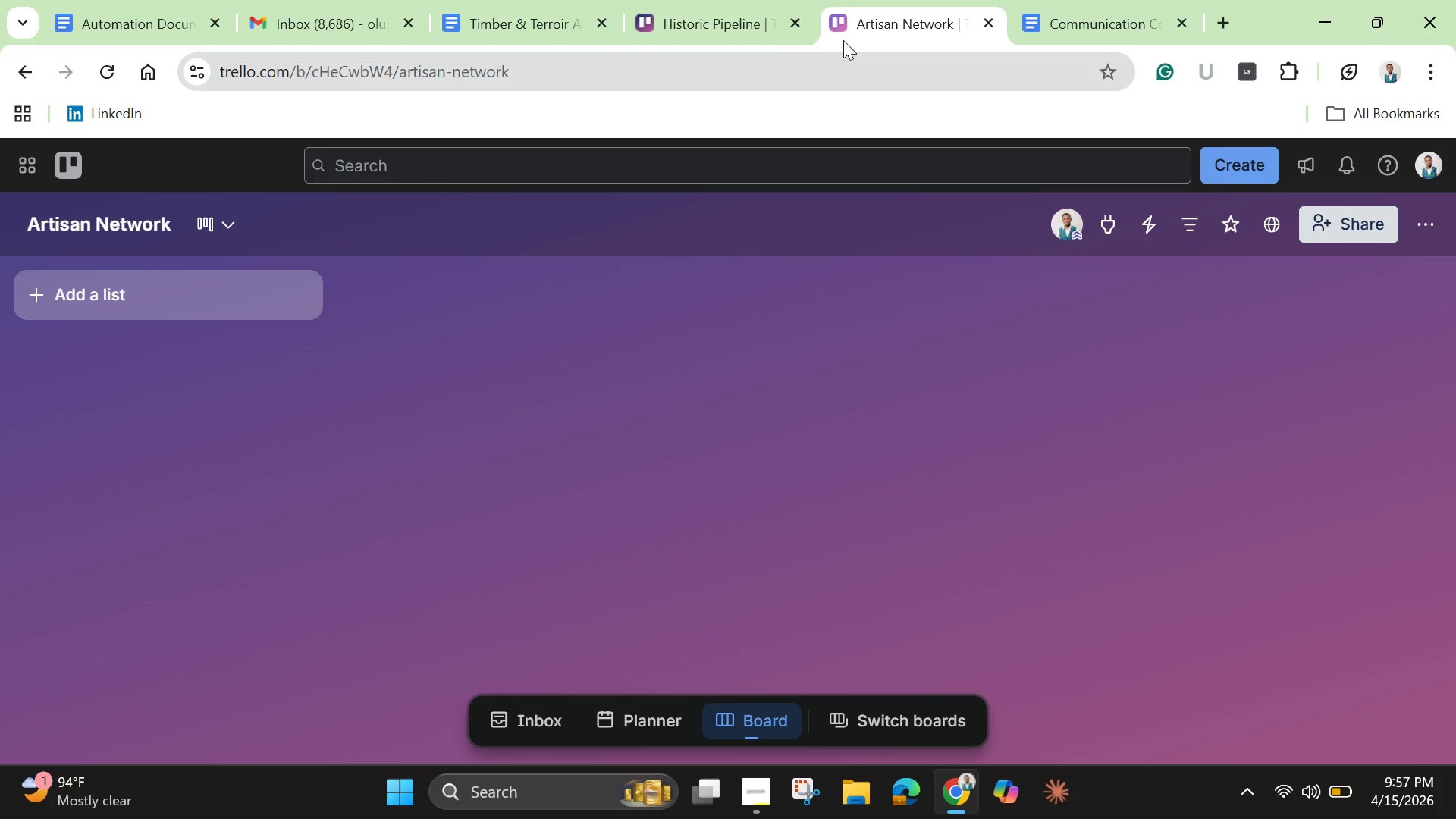 
wait(7.0)
 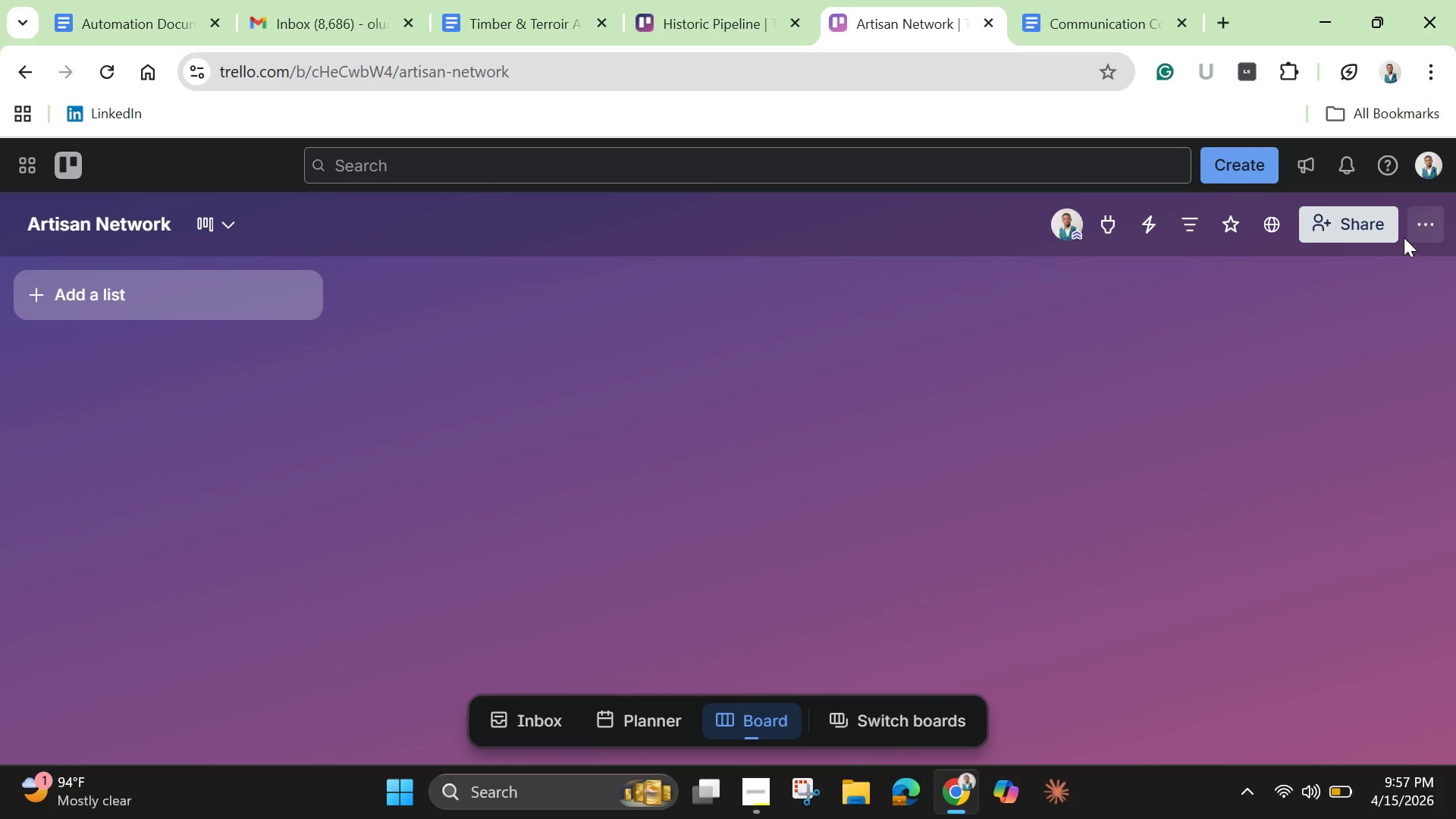 
left_click([153, 293])
 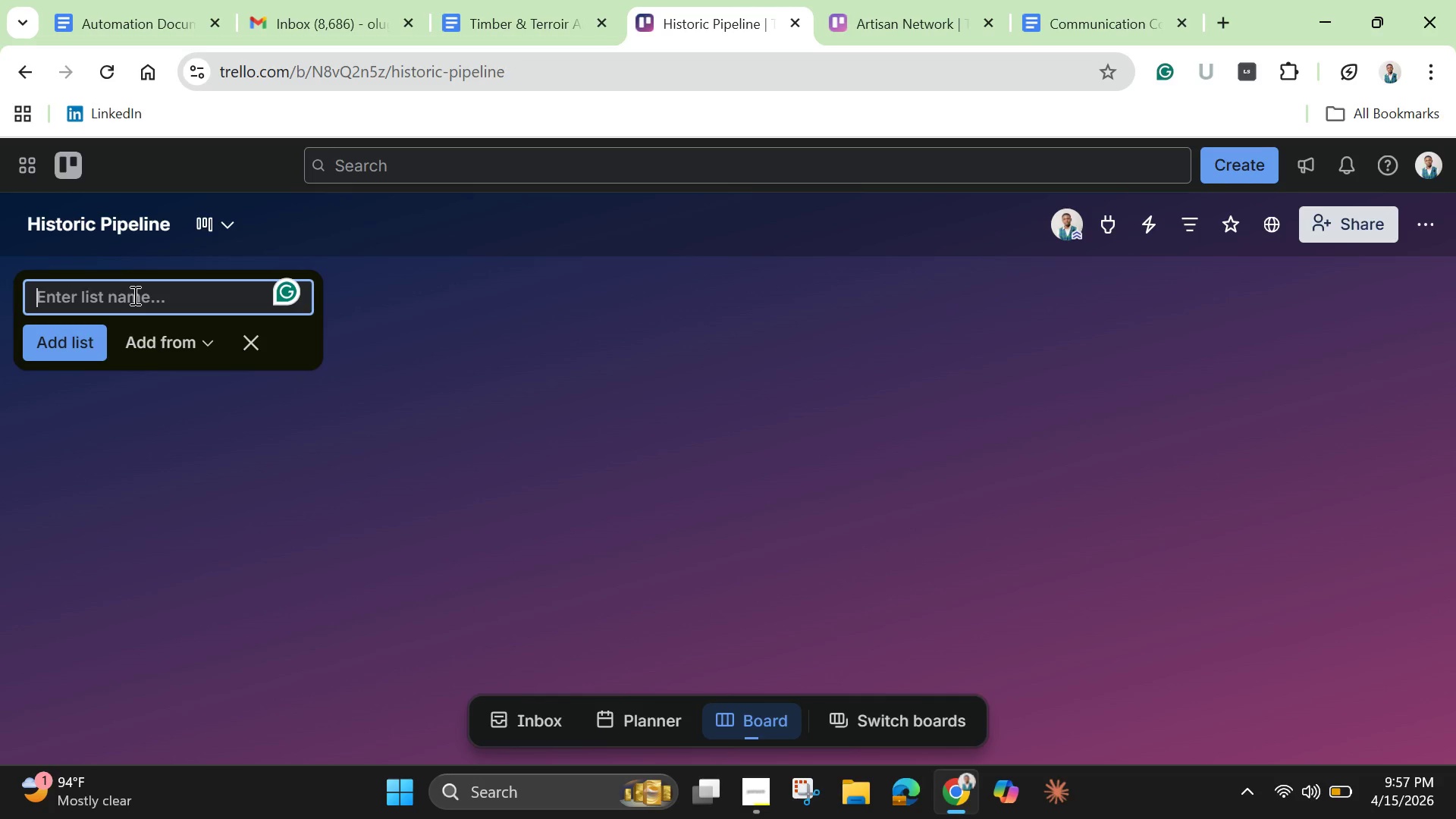 
type(Leads)
 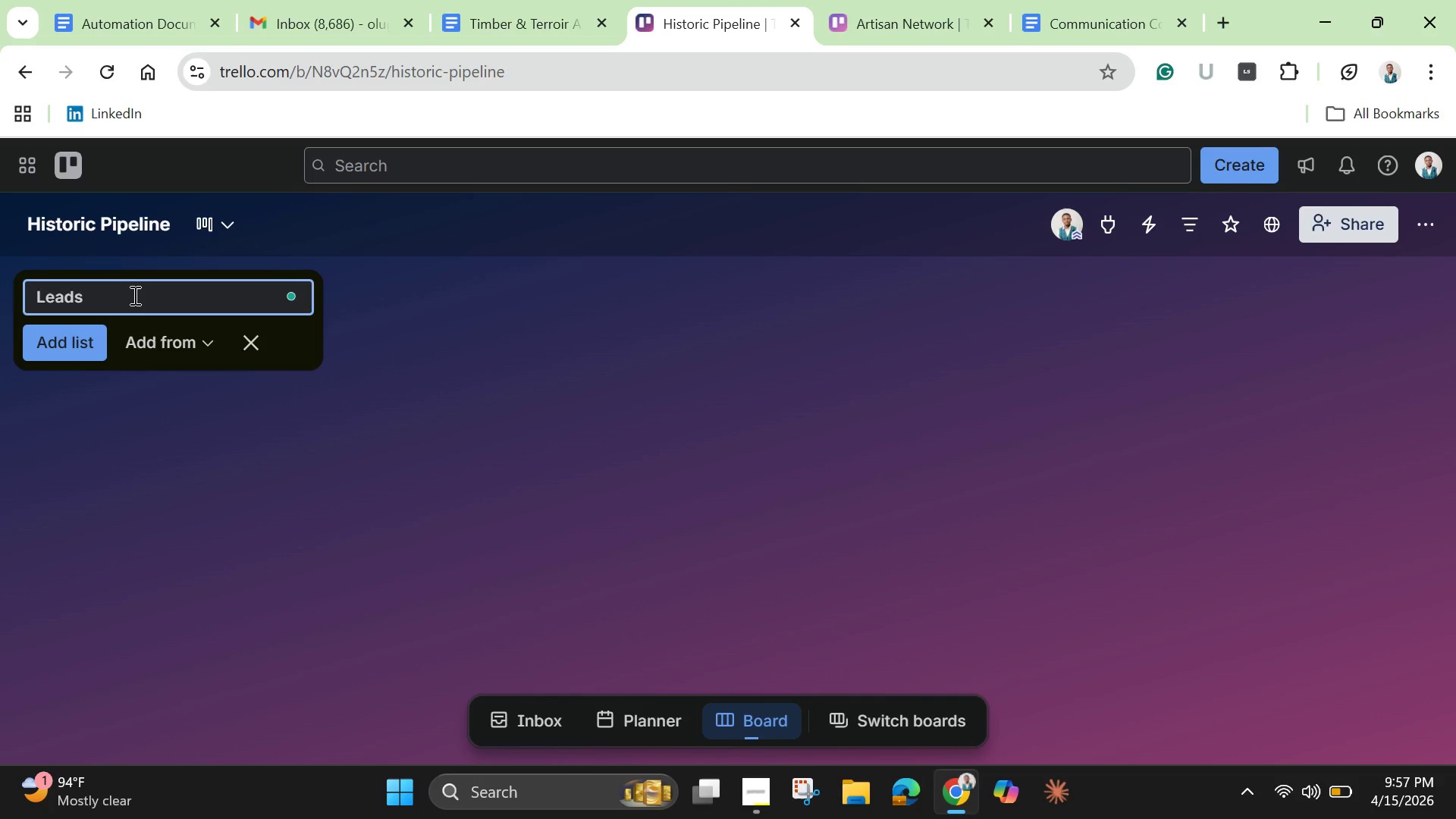 
key(Enter)
 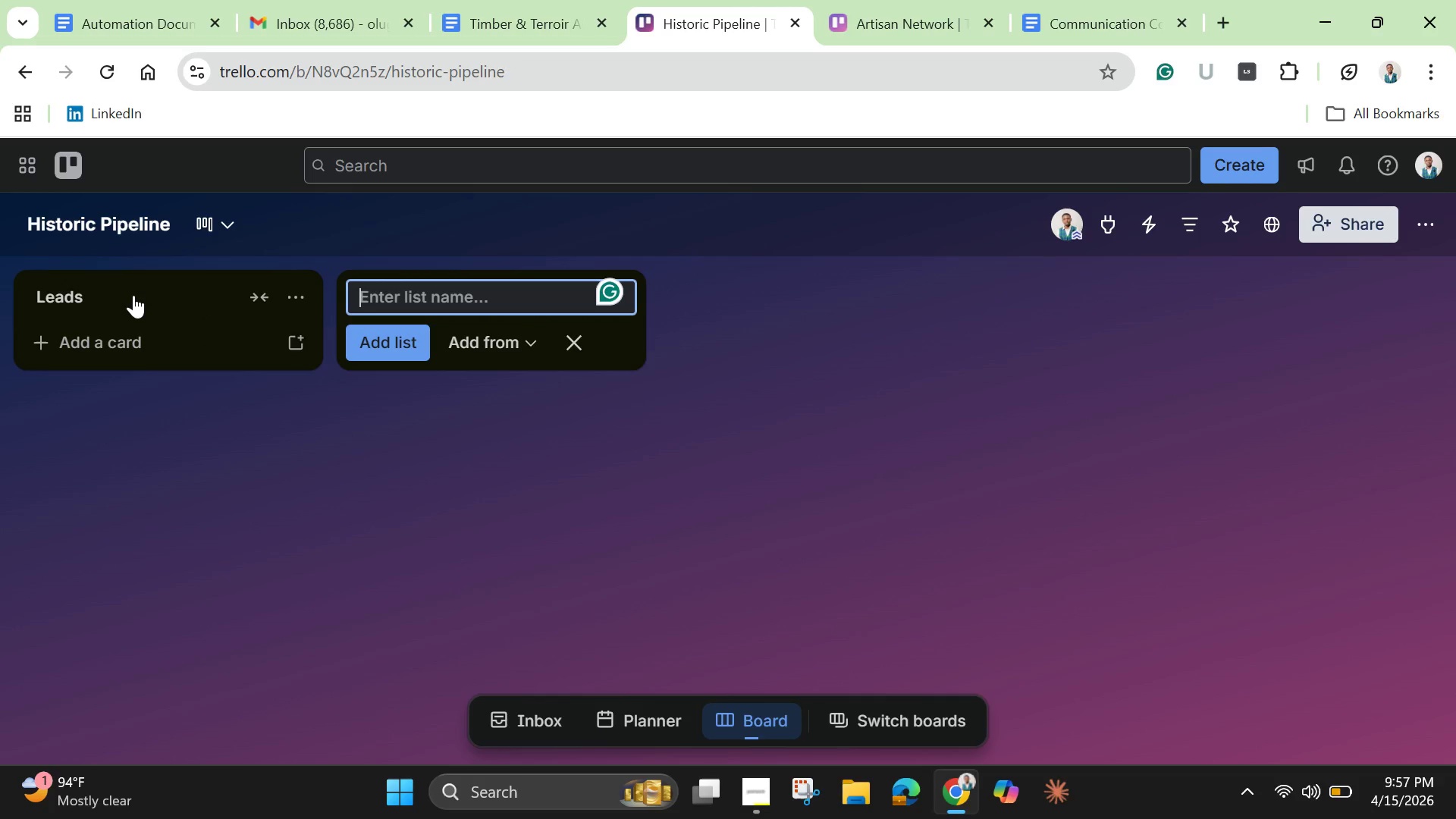 
type(Pre-Listing Research )
 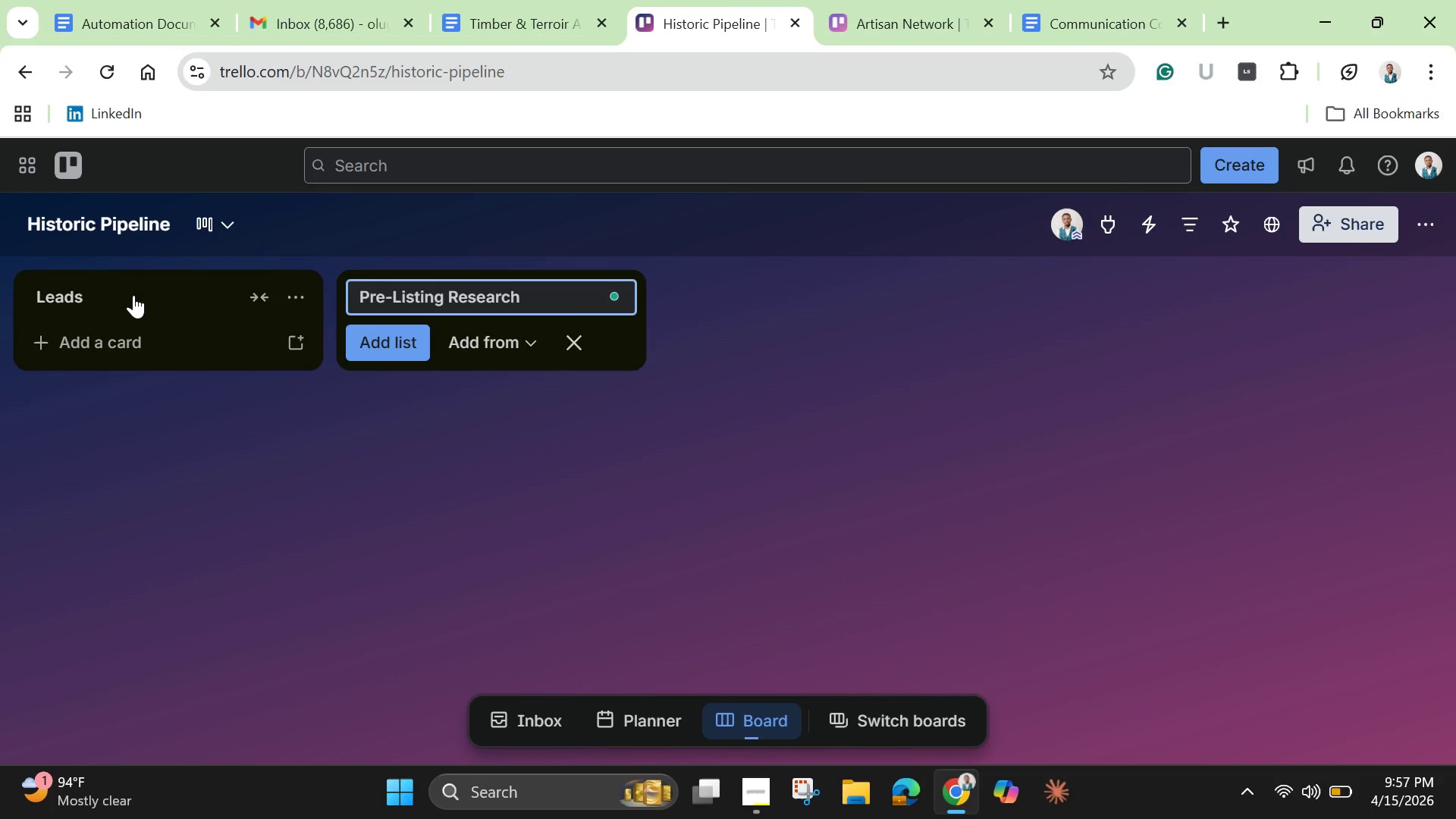 
key(Enter)
 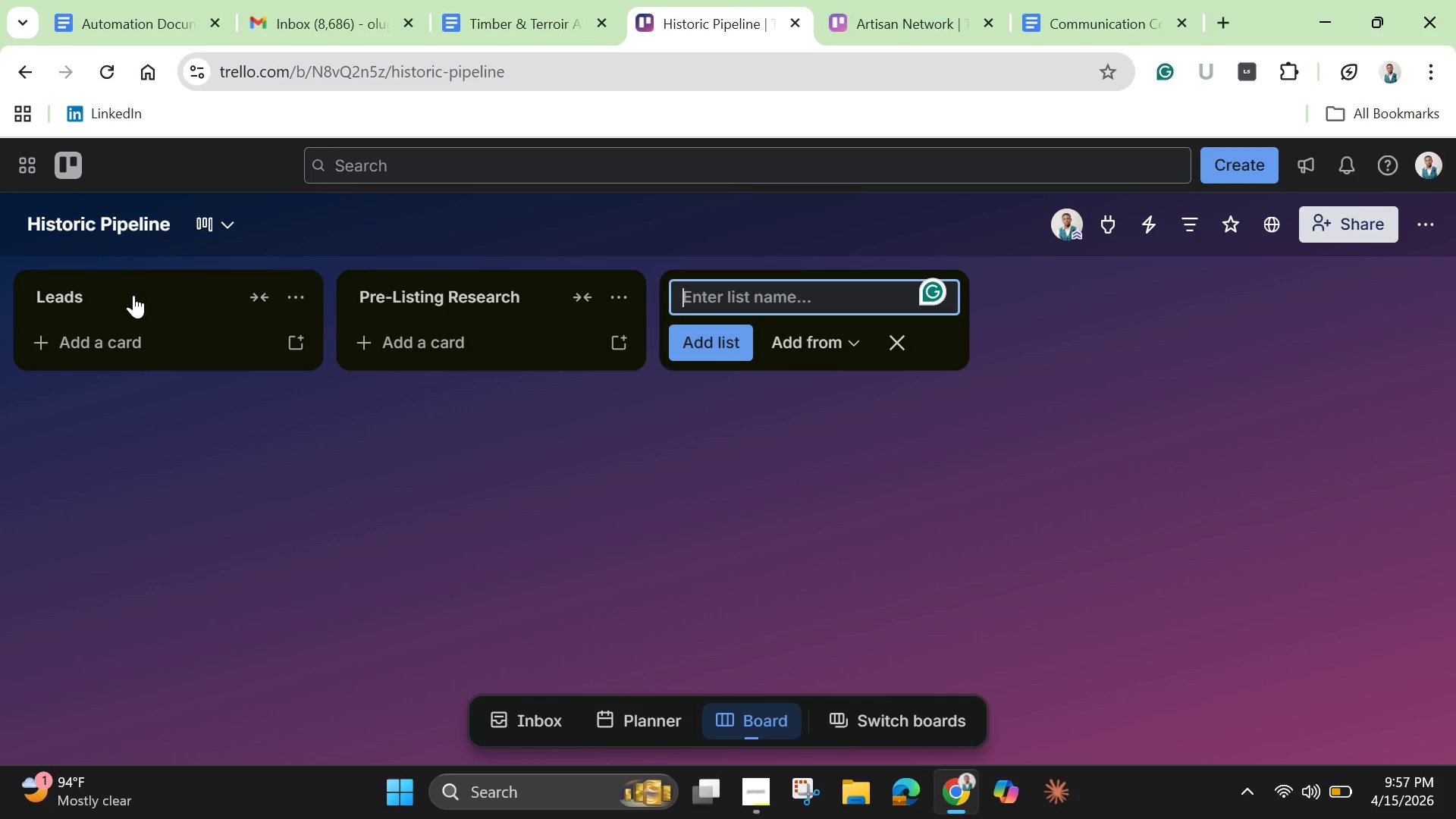 
type(Landmark Commo)
key(Backspace)
type(ission)
 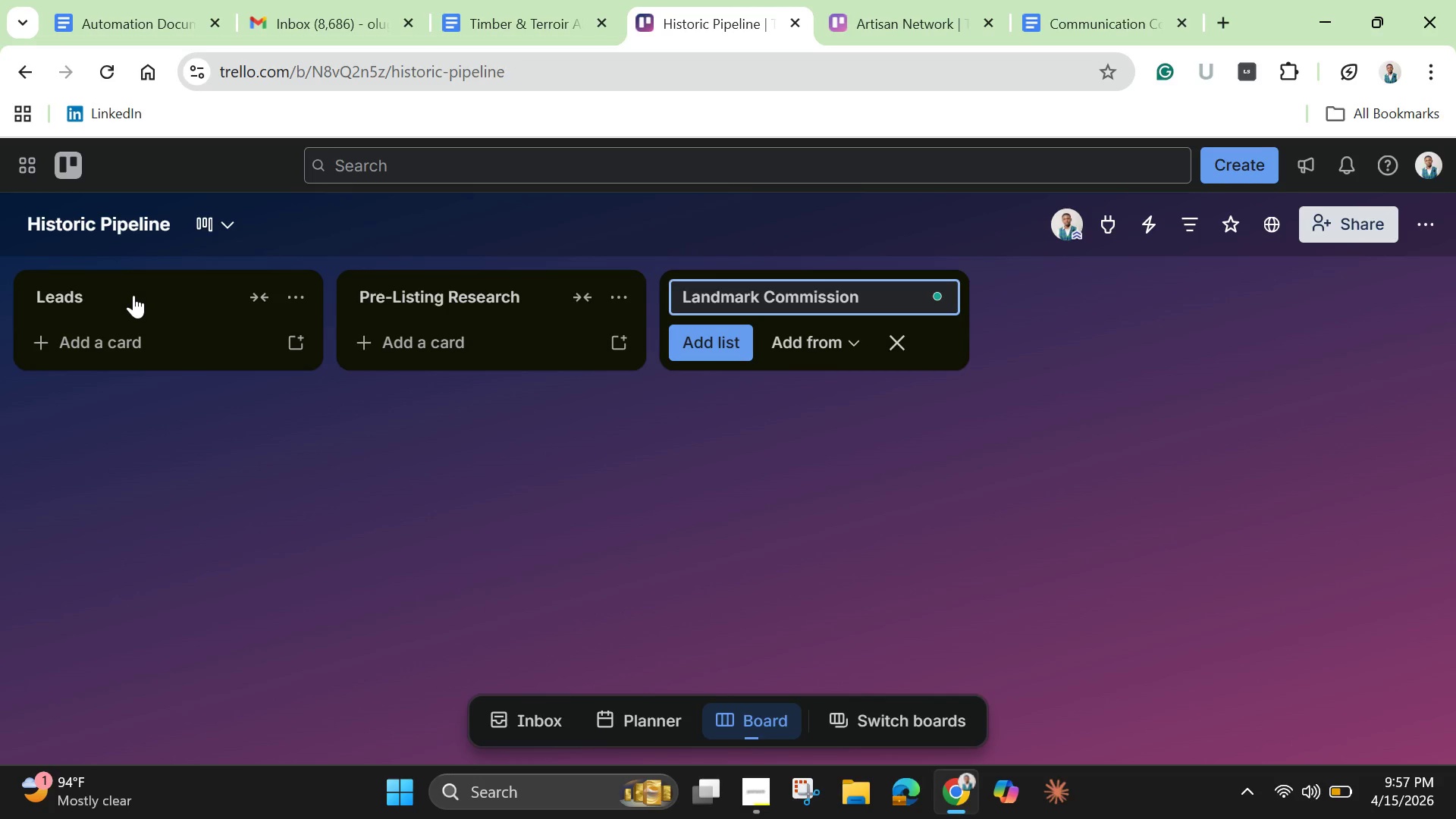 
type( Review)
 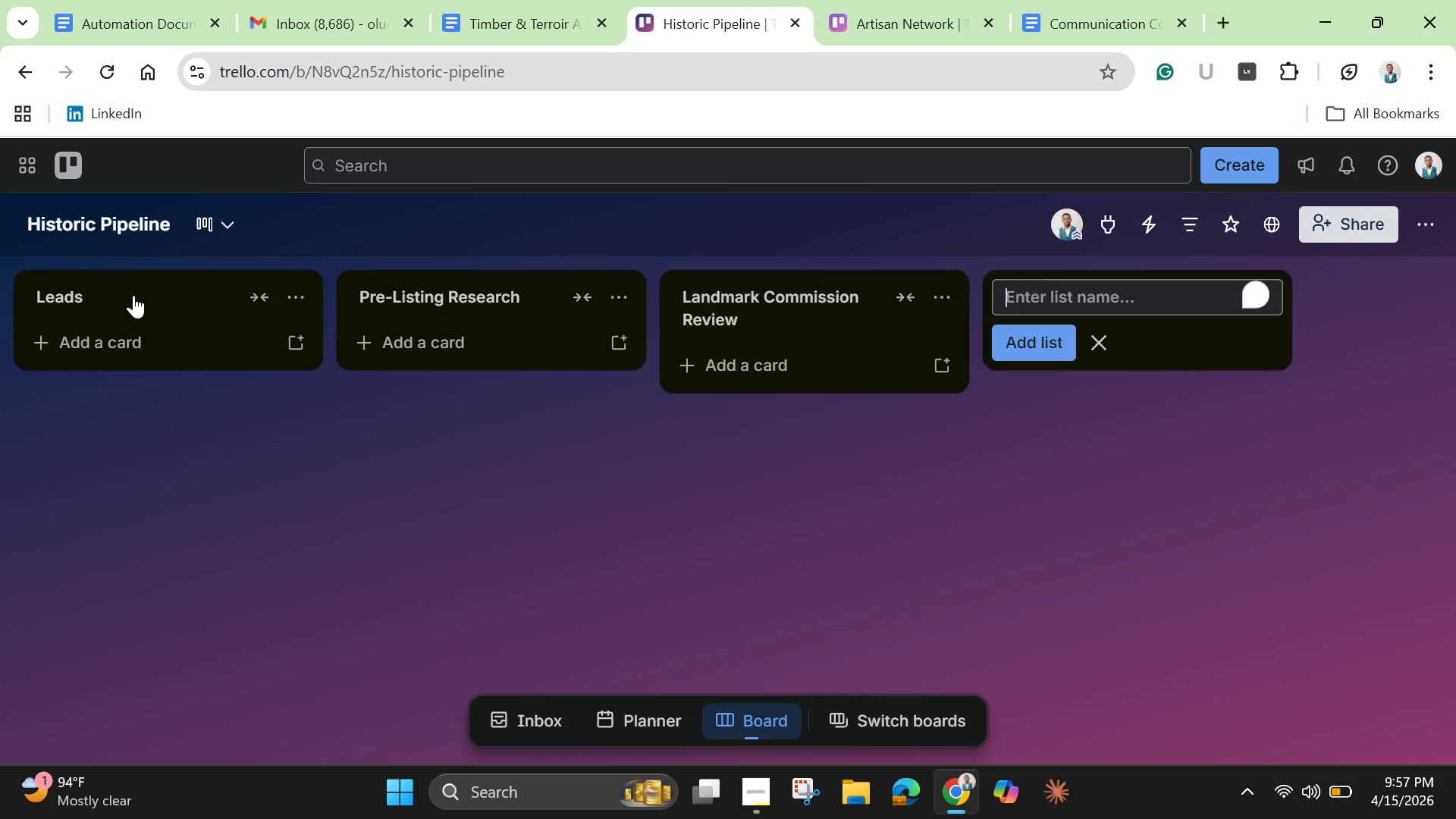 
 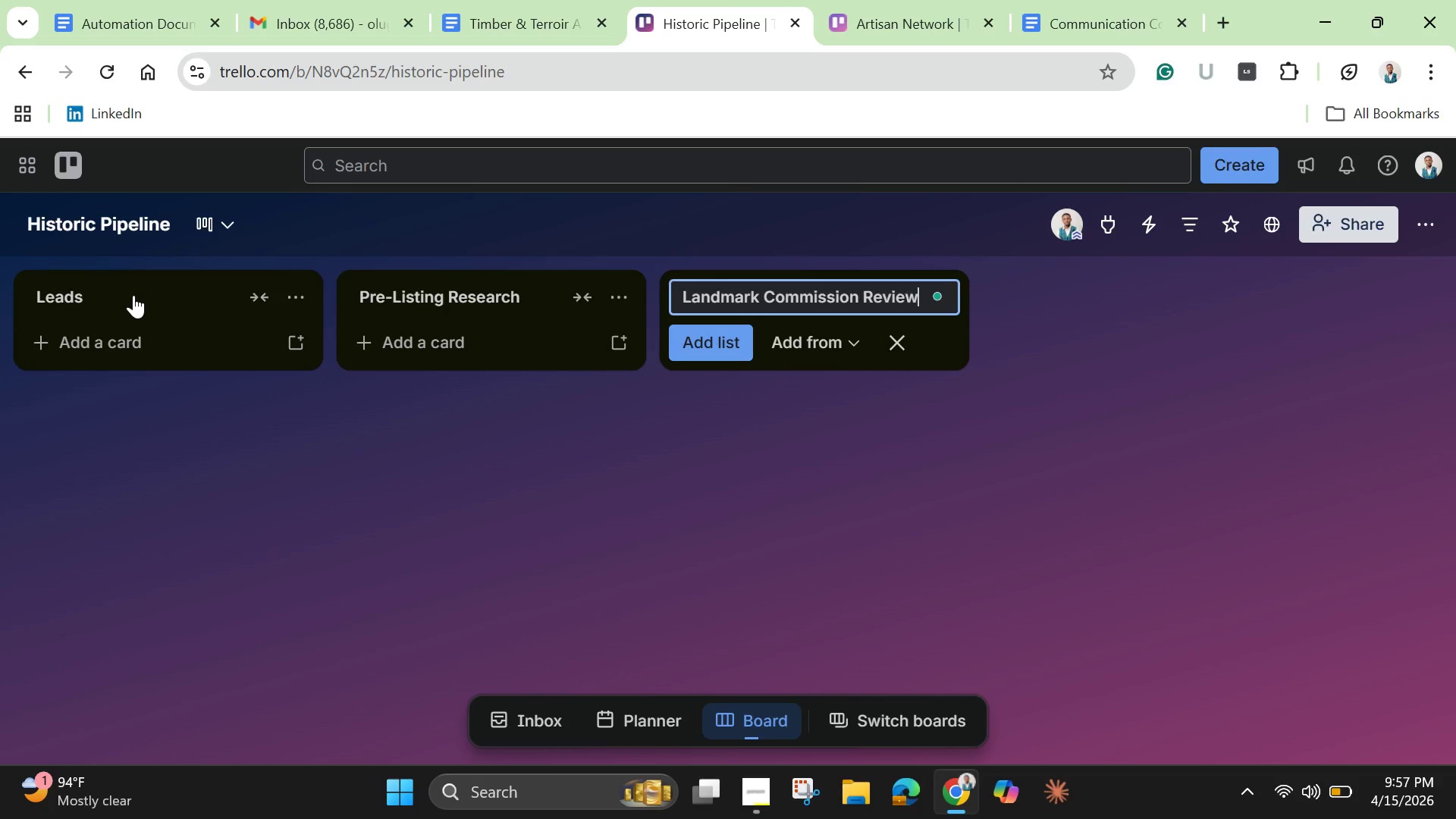 
key(Enter)
 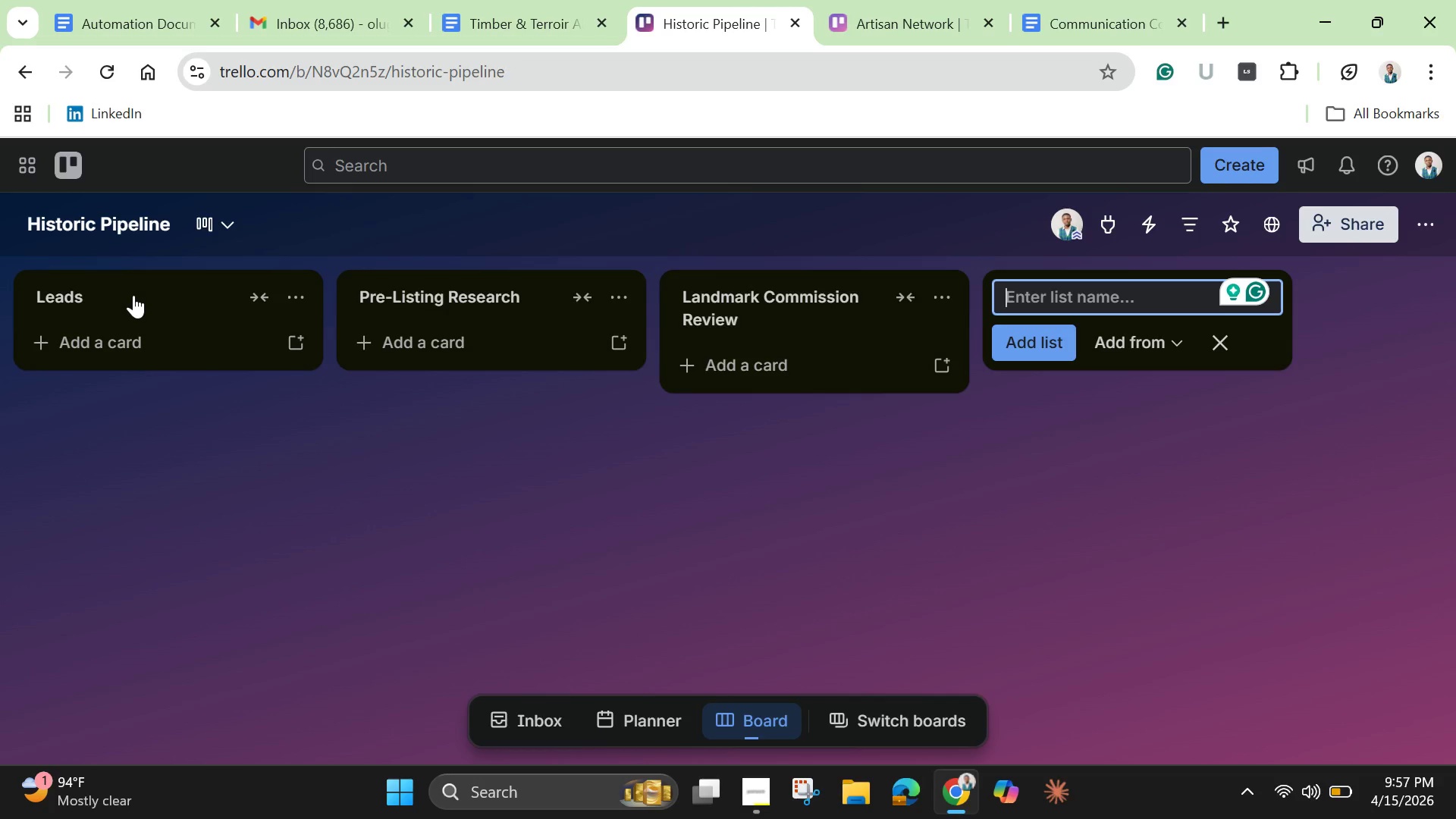 
type(Active Listing )
 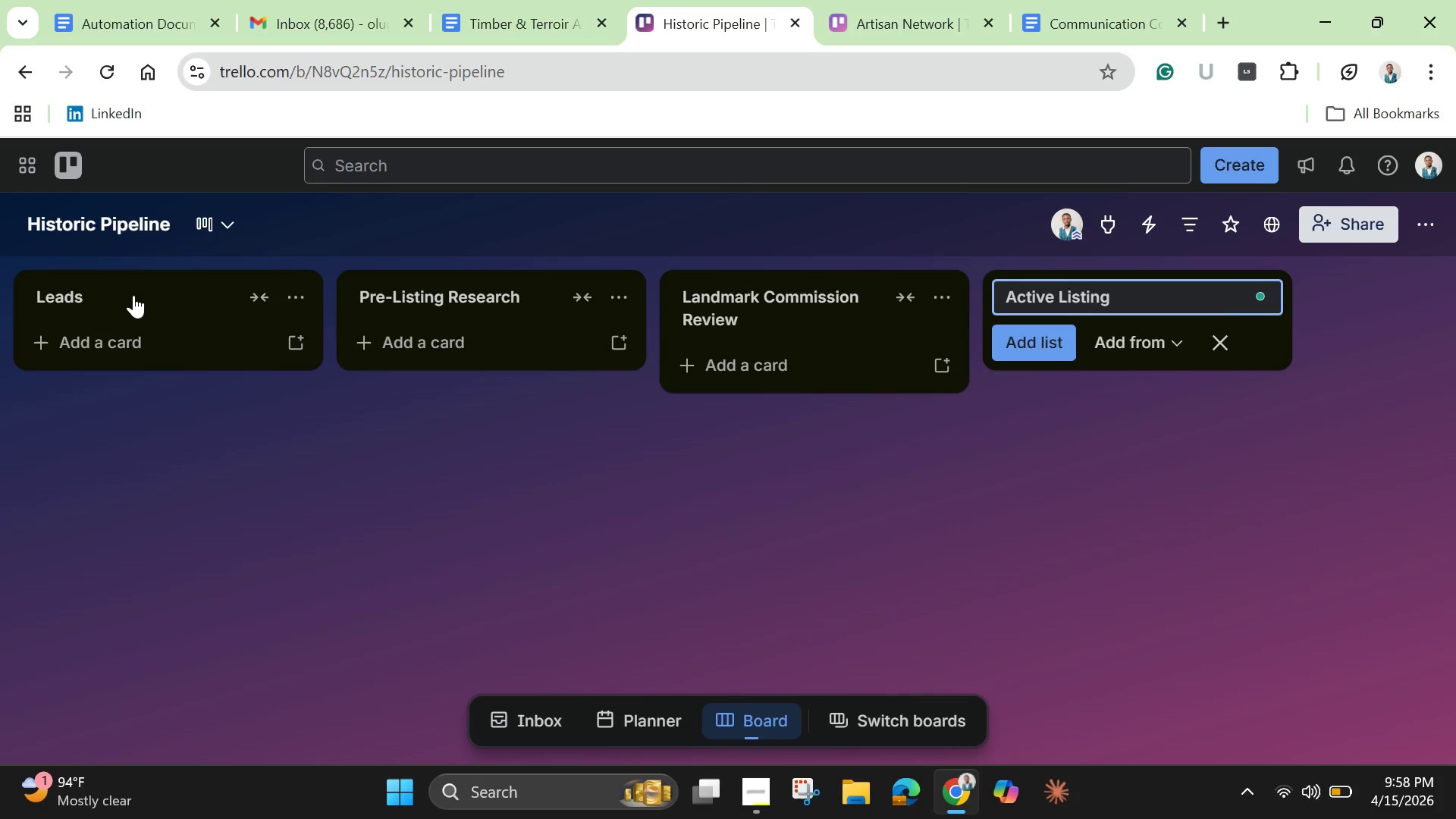 
key(Enter)
 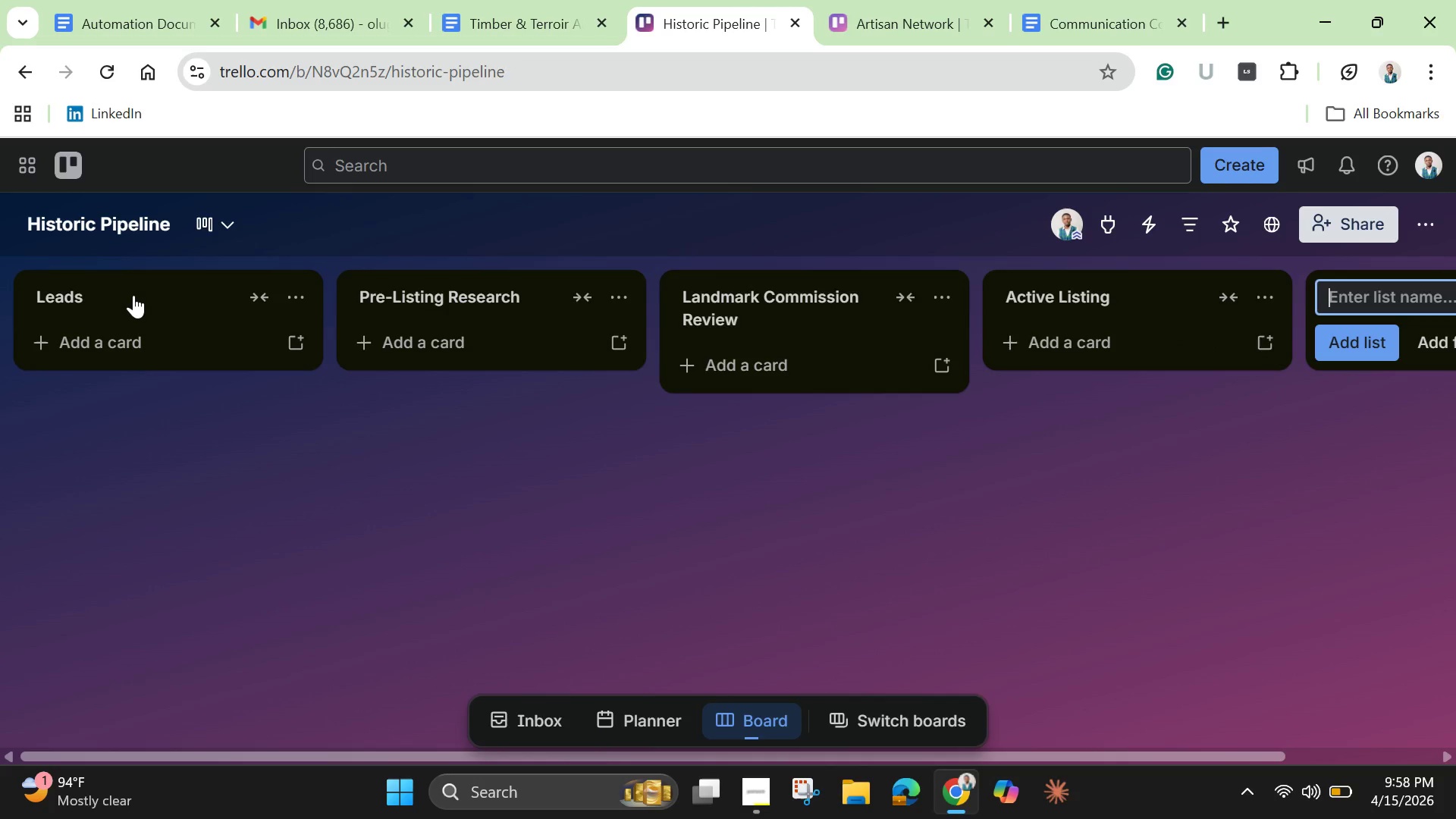 
type(Specialixed )
key(Backspace)
key(Backspace)
key(Backspace)
key(Backspace)
type(zed Inspectiom)
key(Backspace)
type(ns)
 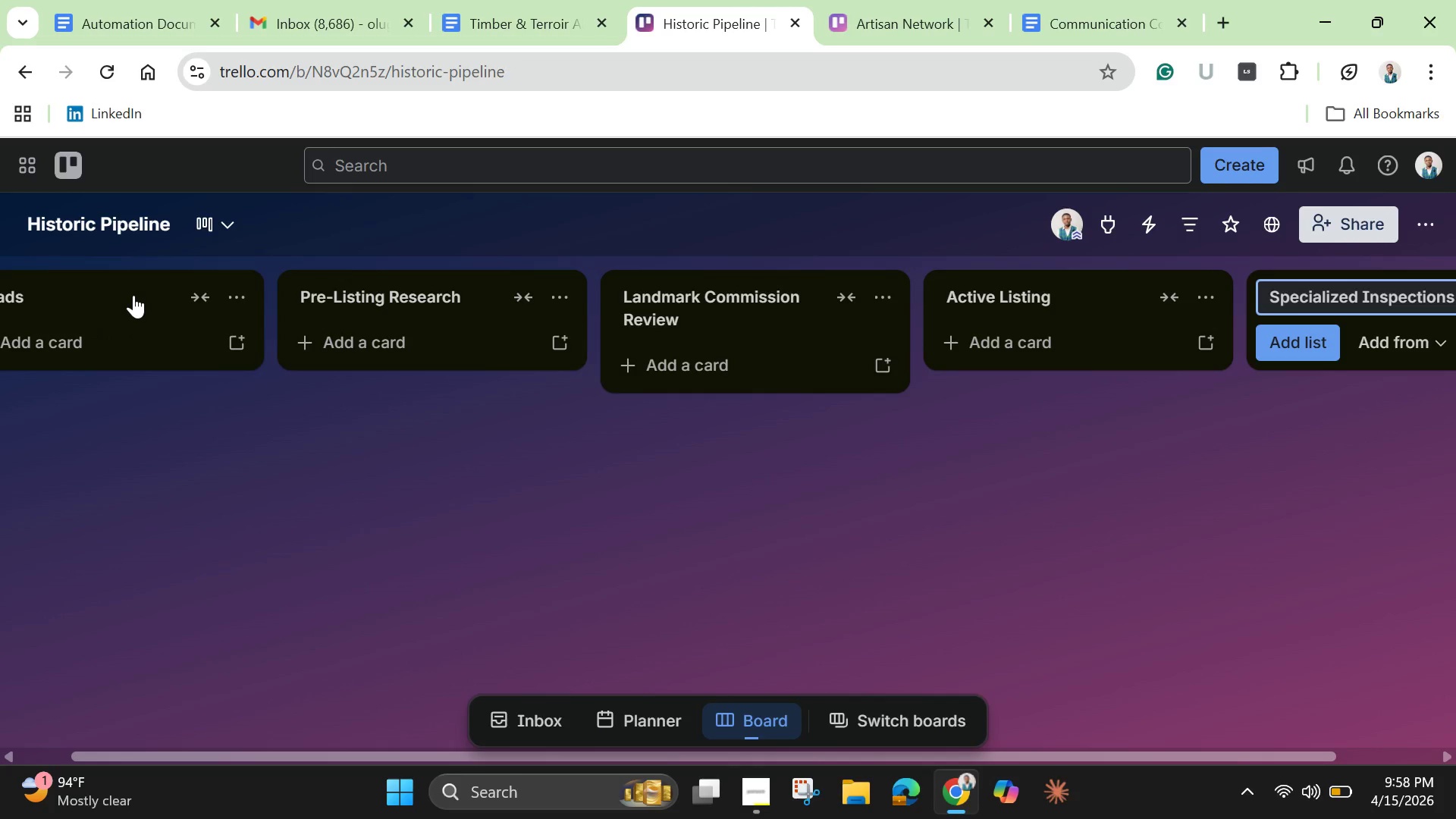 
key(Enter)
 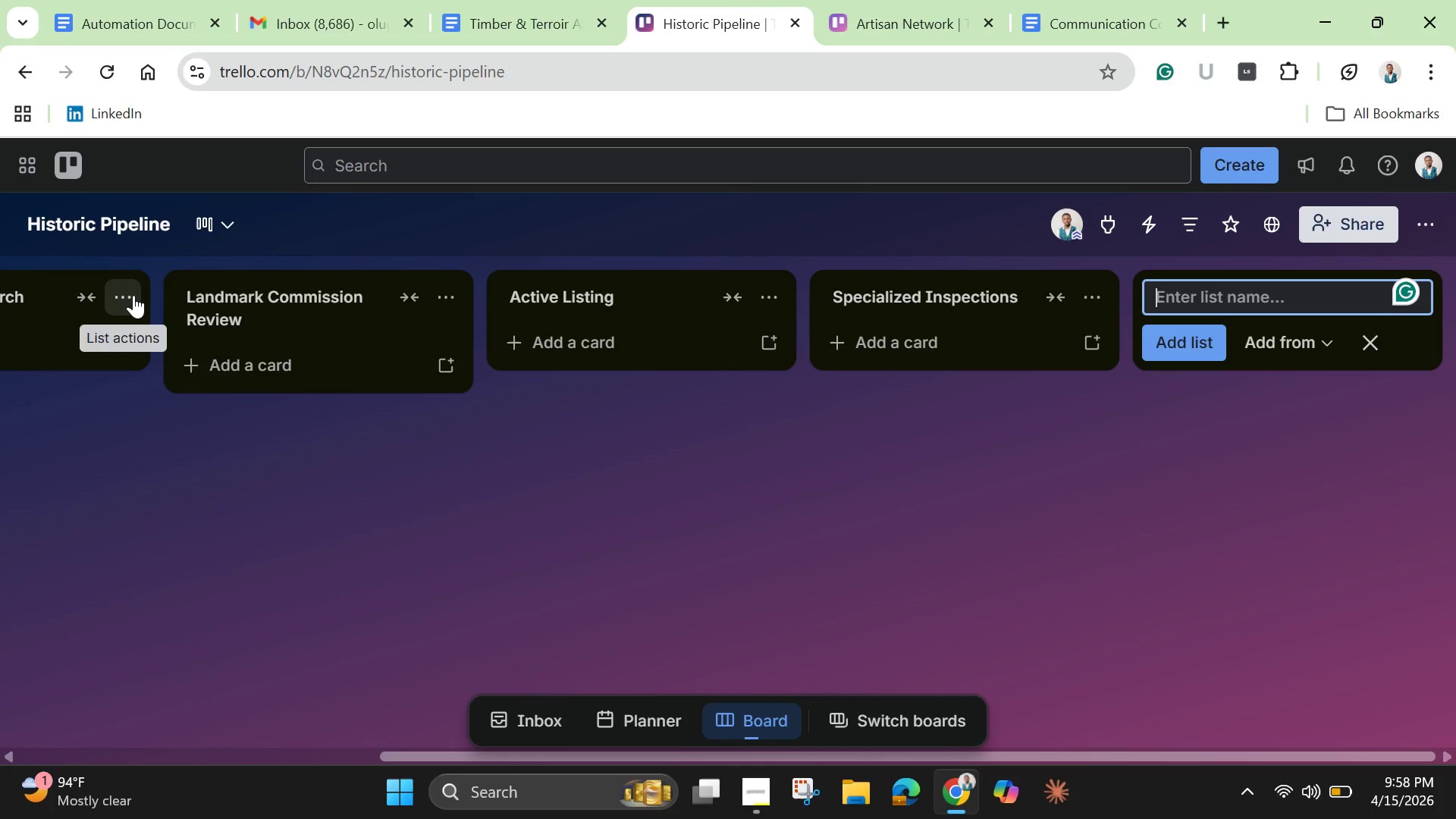 
type(Under Contract)
 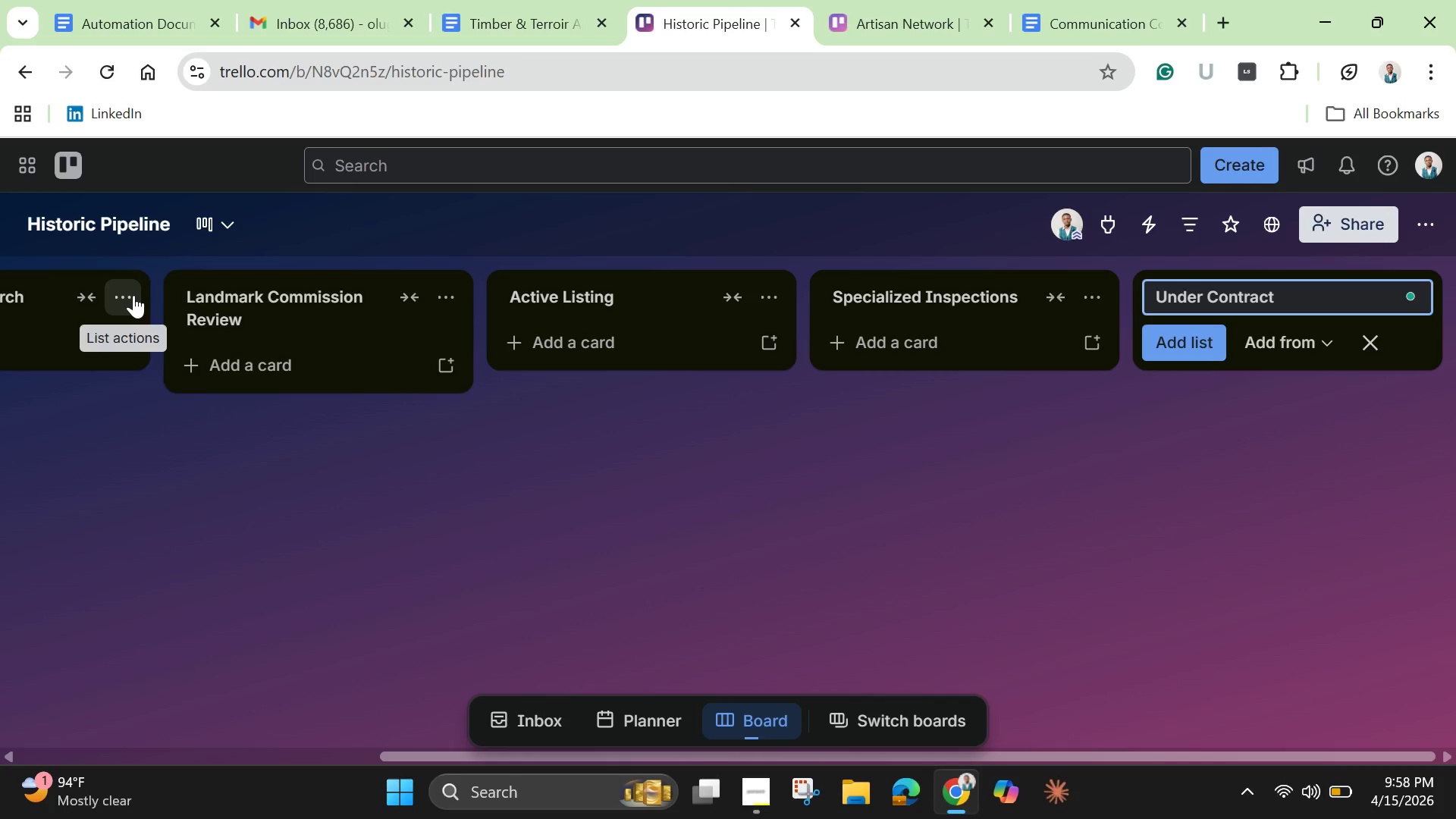 
key(Enter)
 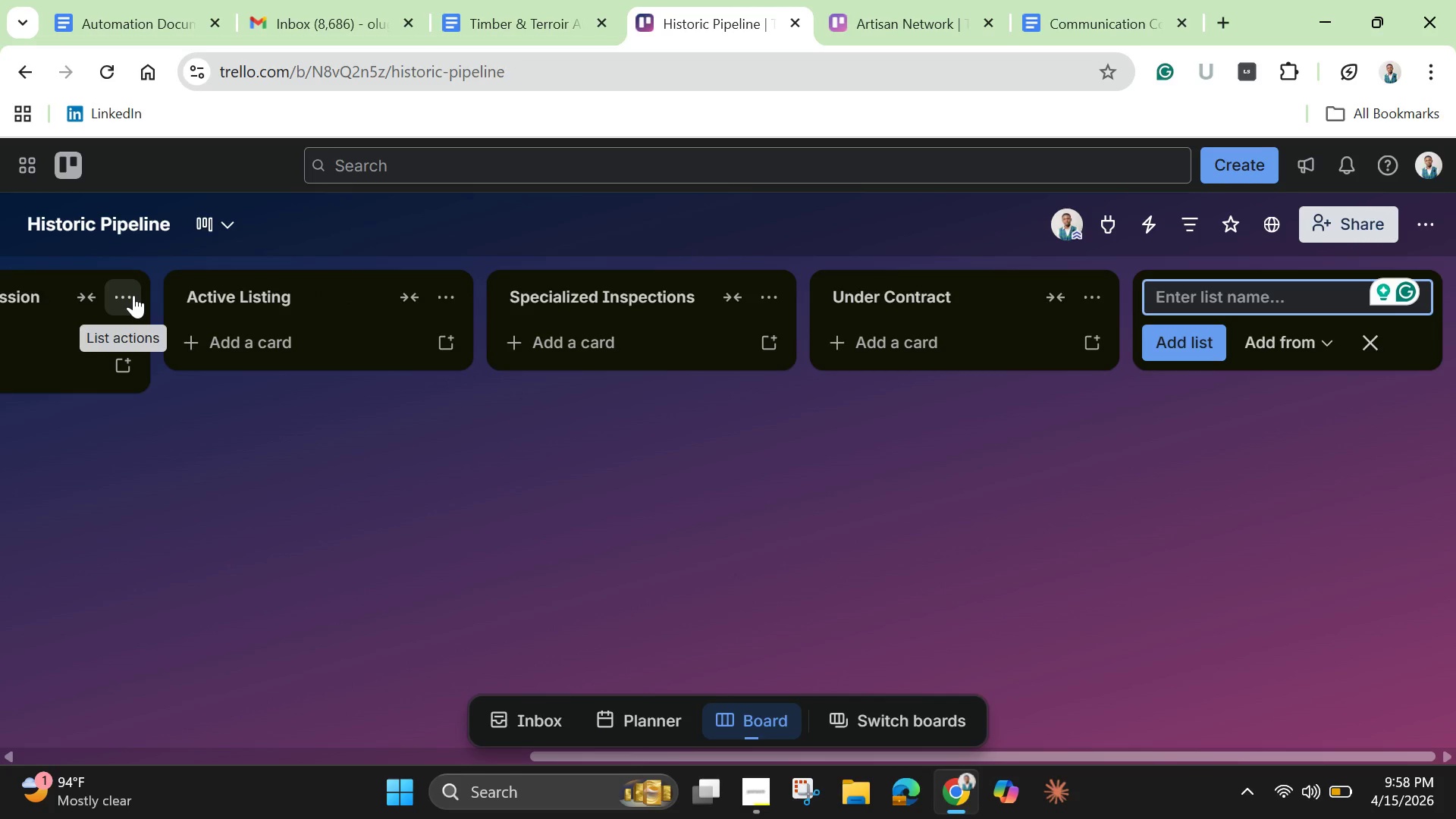 
type(Closing)
 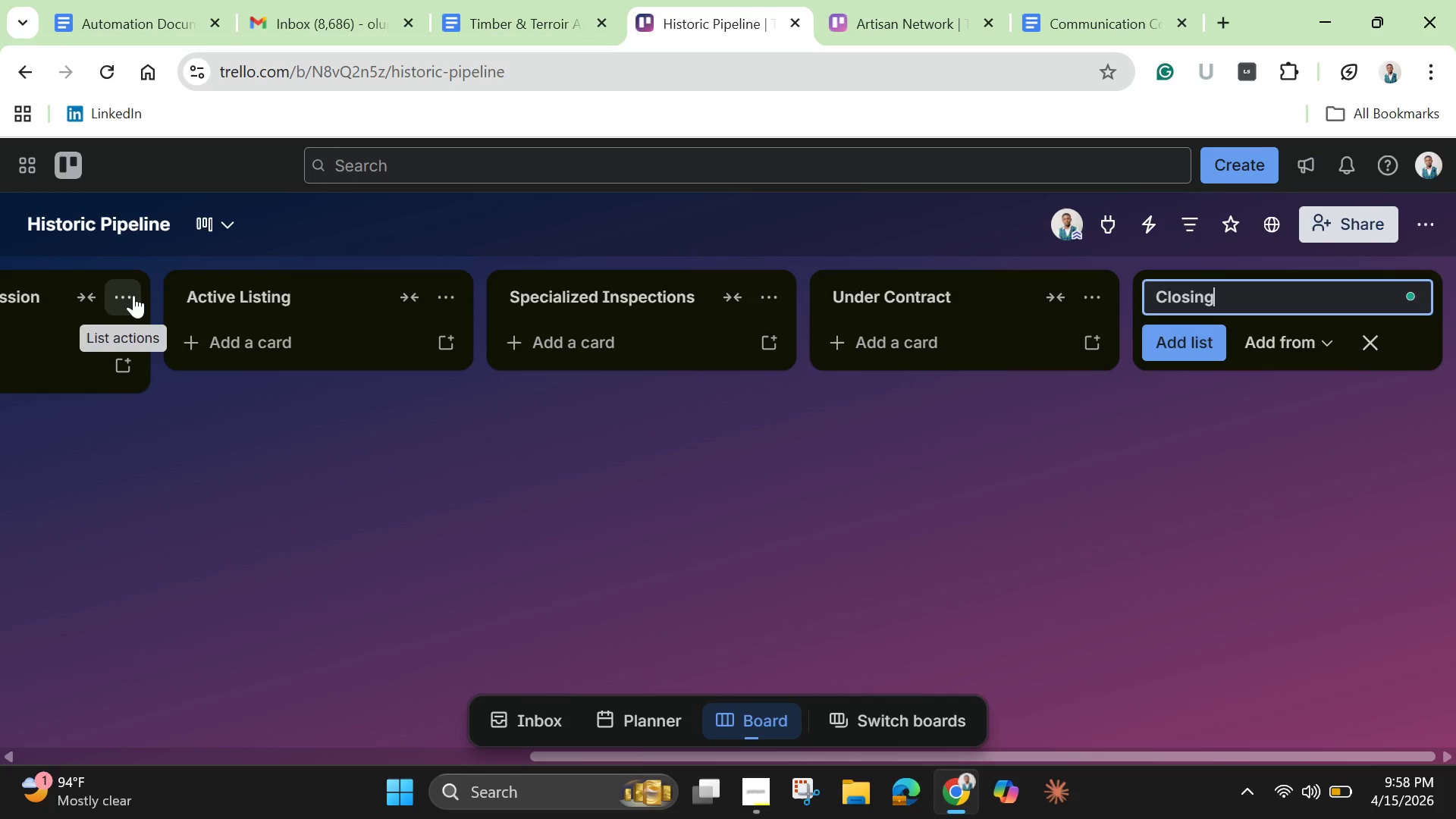 
key(Enter)
 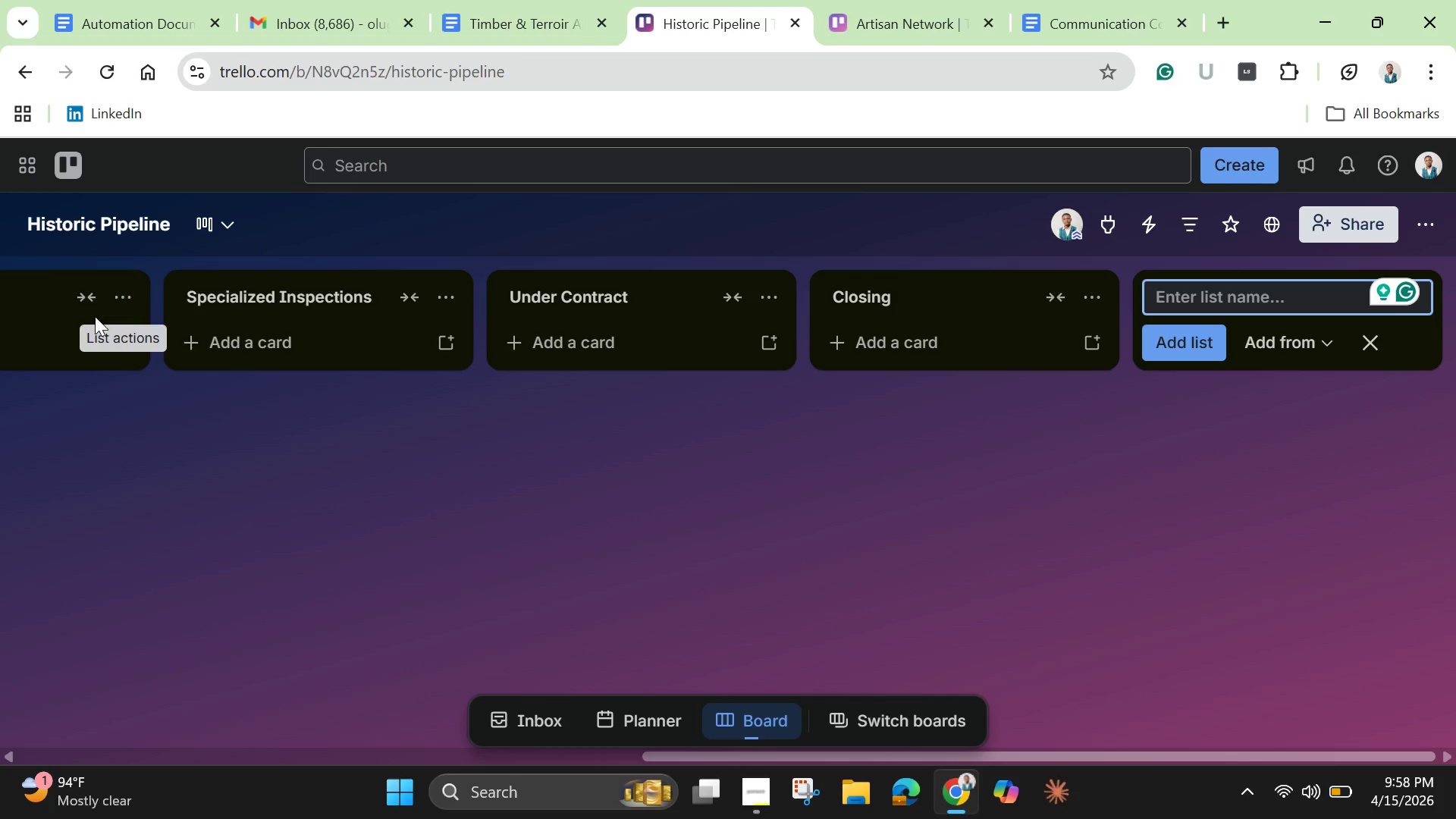 
wait(5.94)
 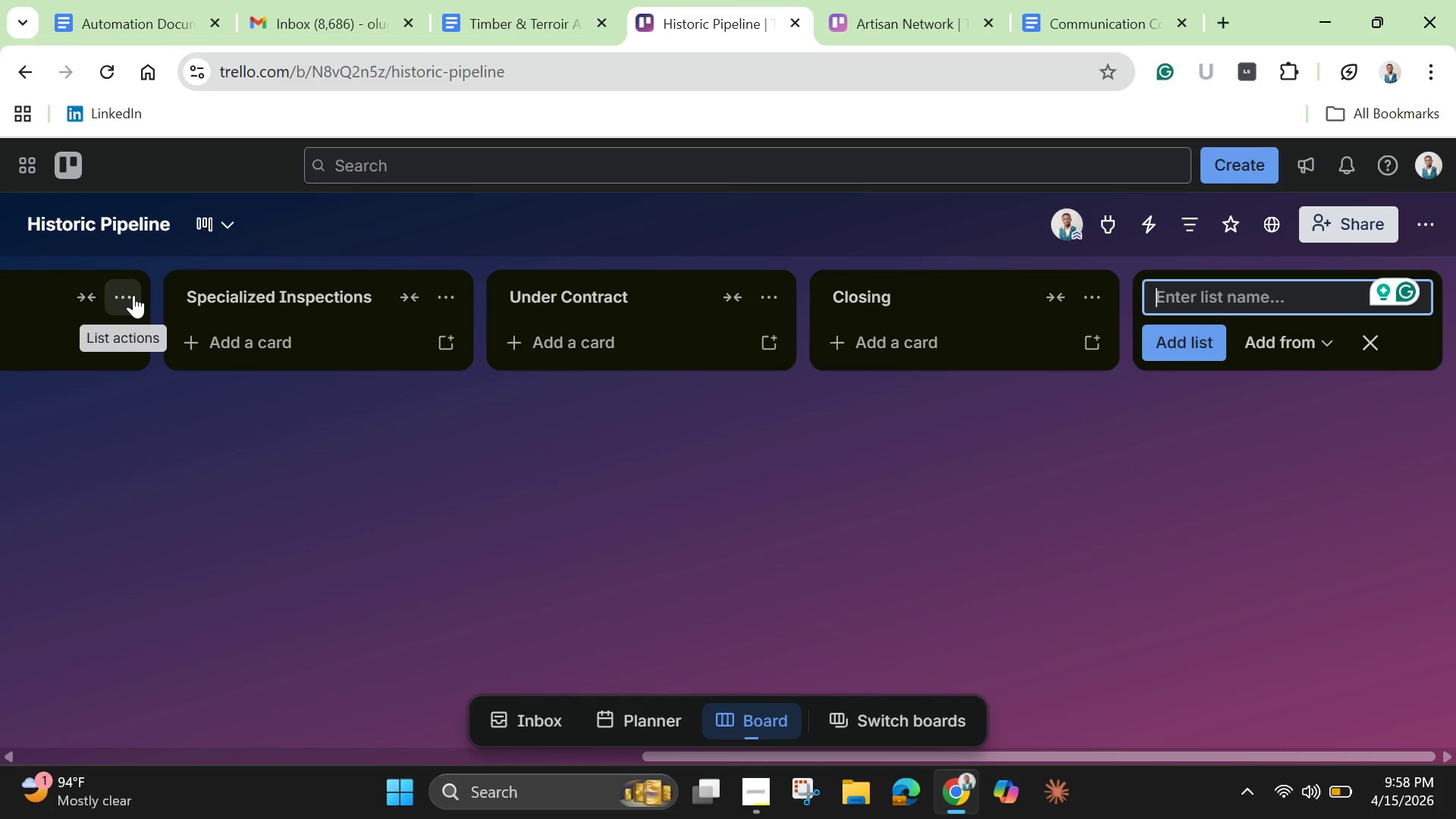 
type(Closing Documents)
 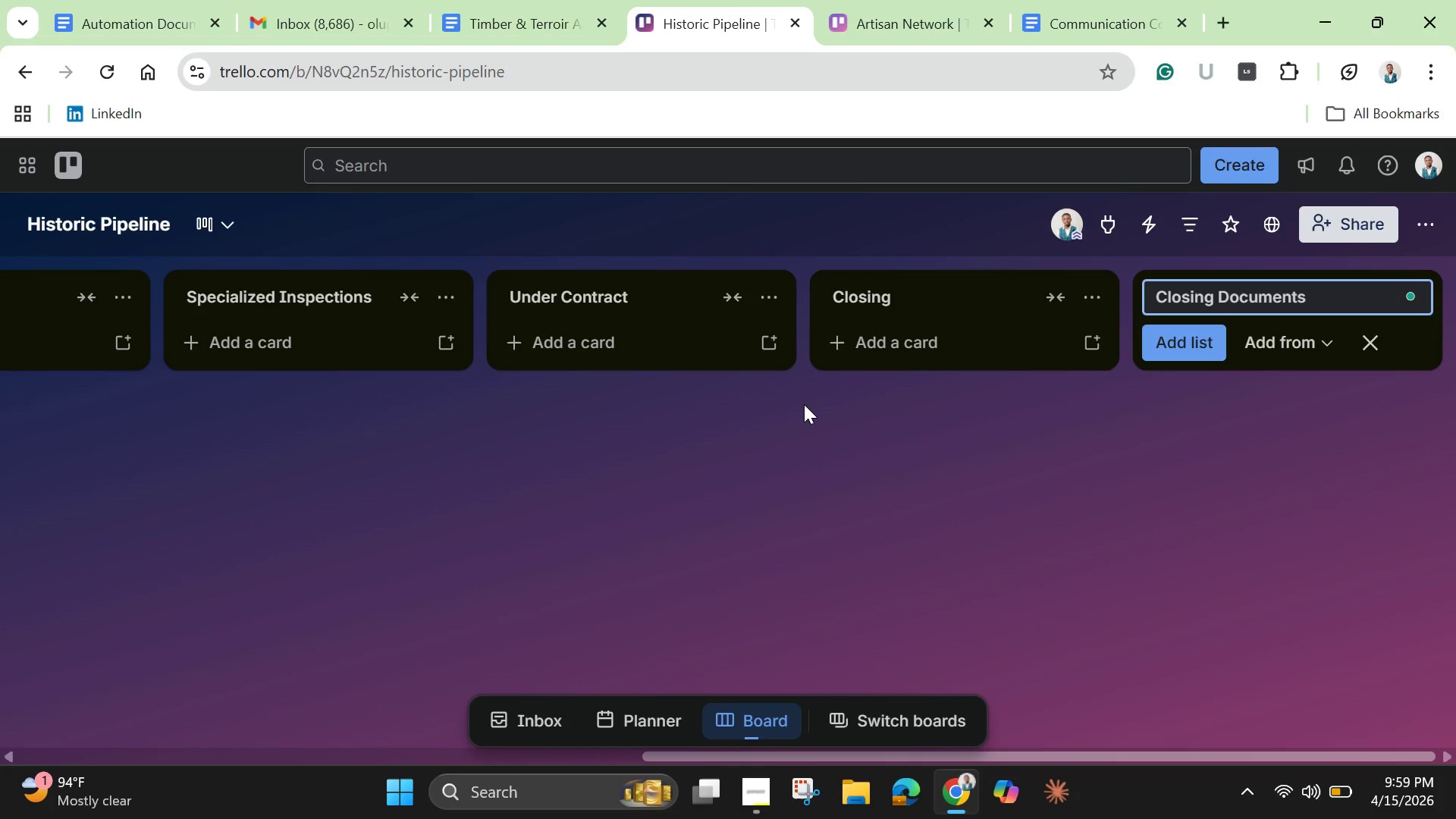 
key(Enter)
 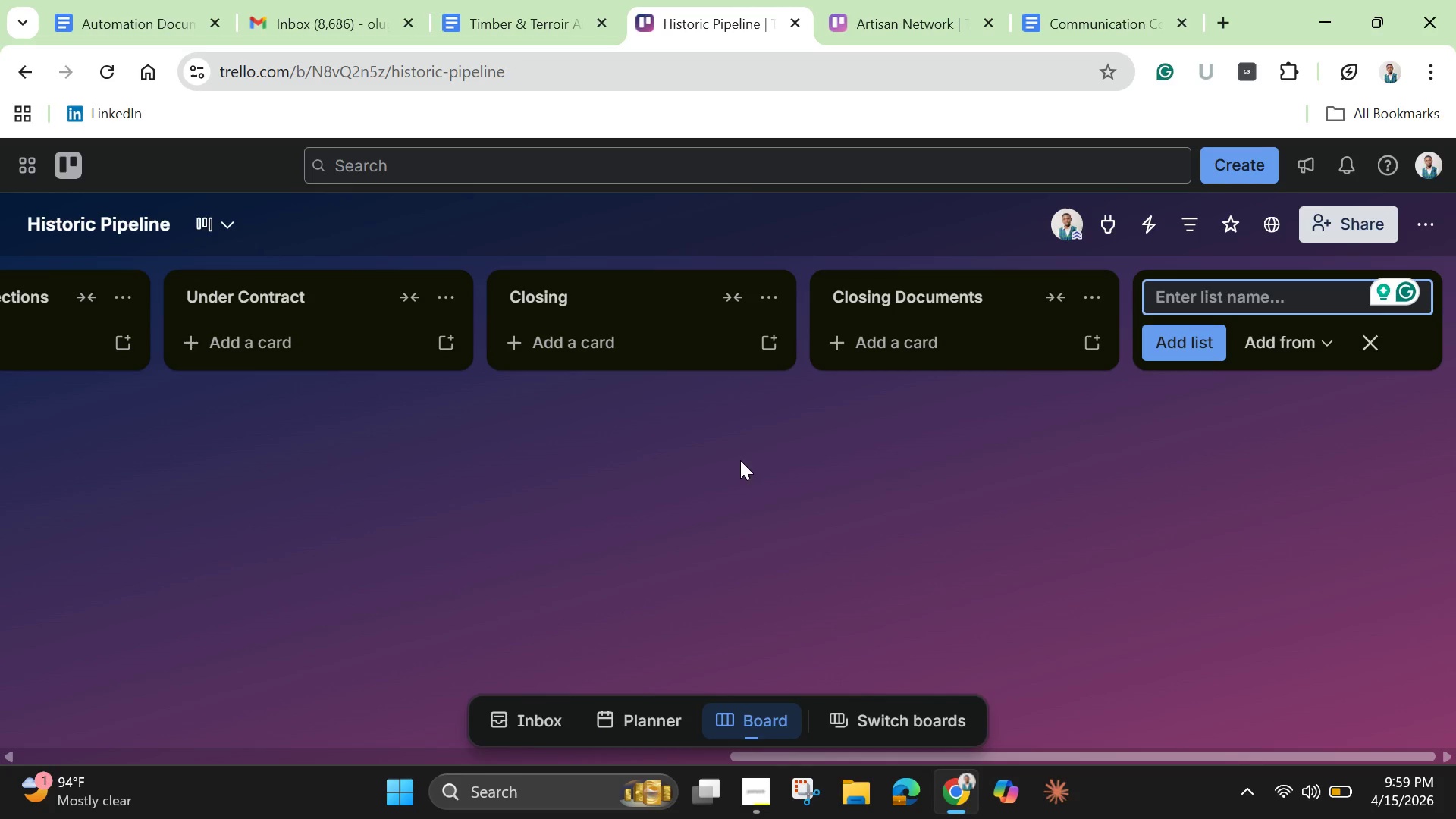 
wait(22.86)
 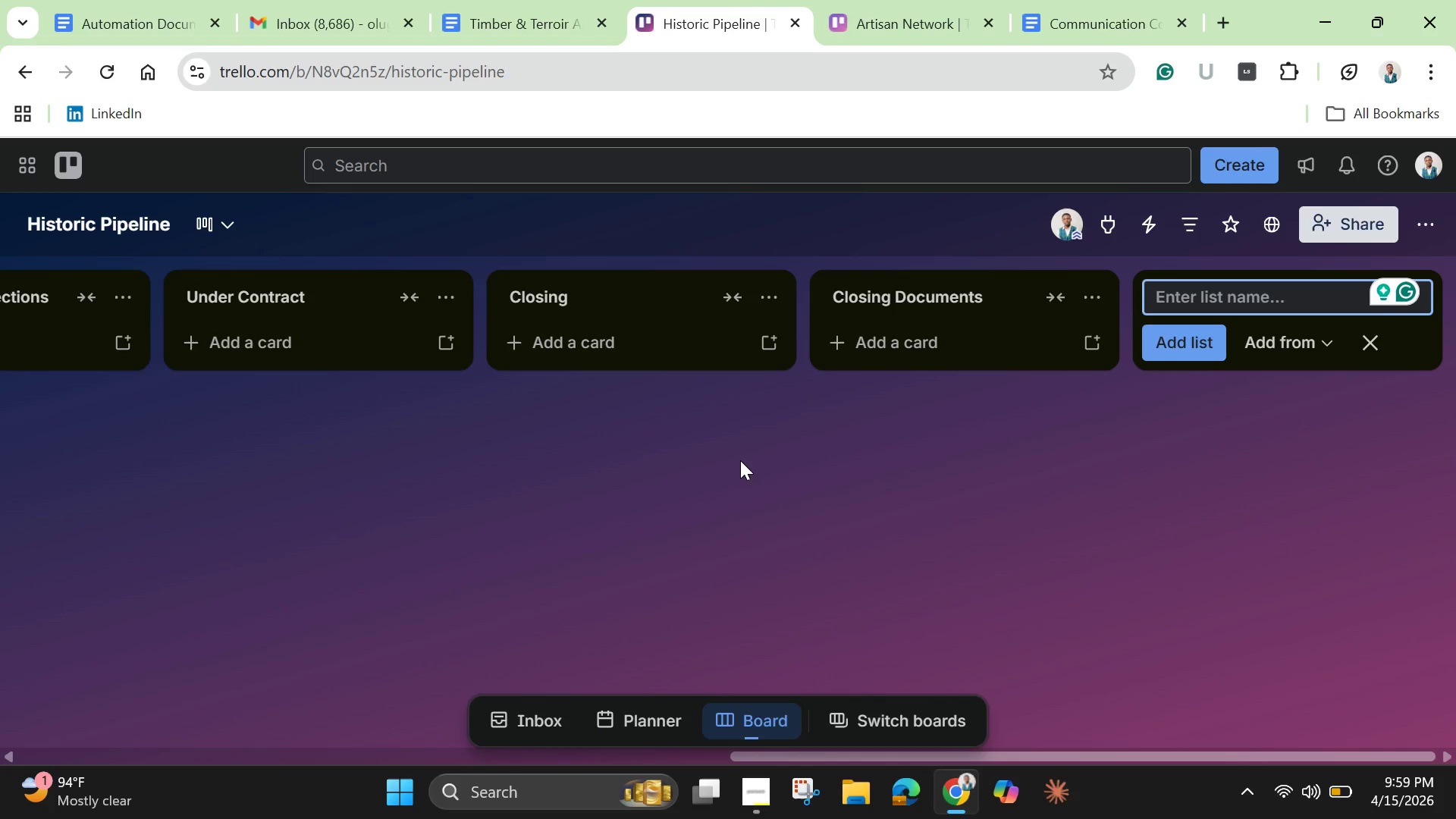 
left_click([1372, 339])
 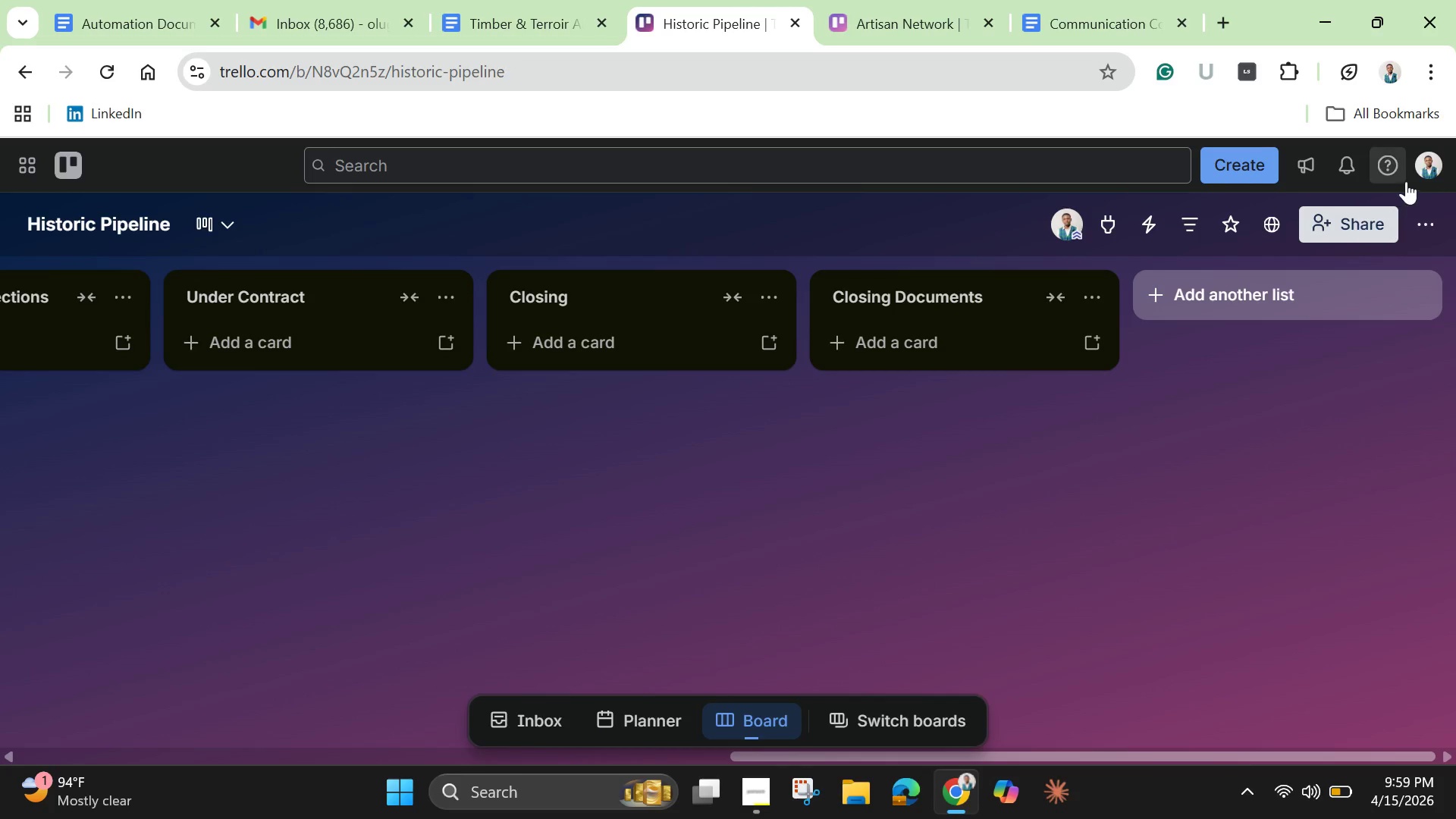 
left_click([1429, 218])
 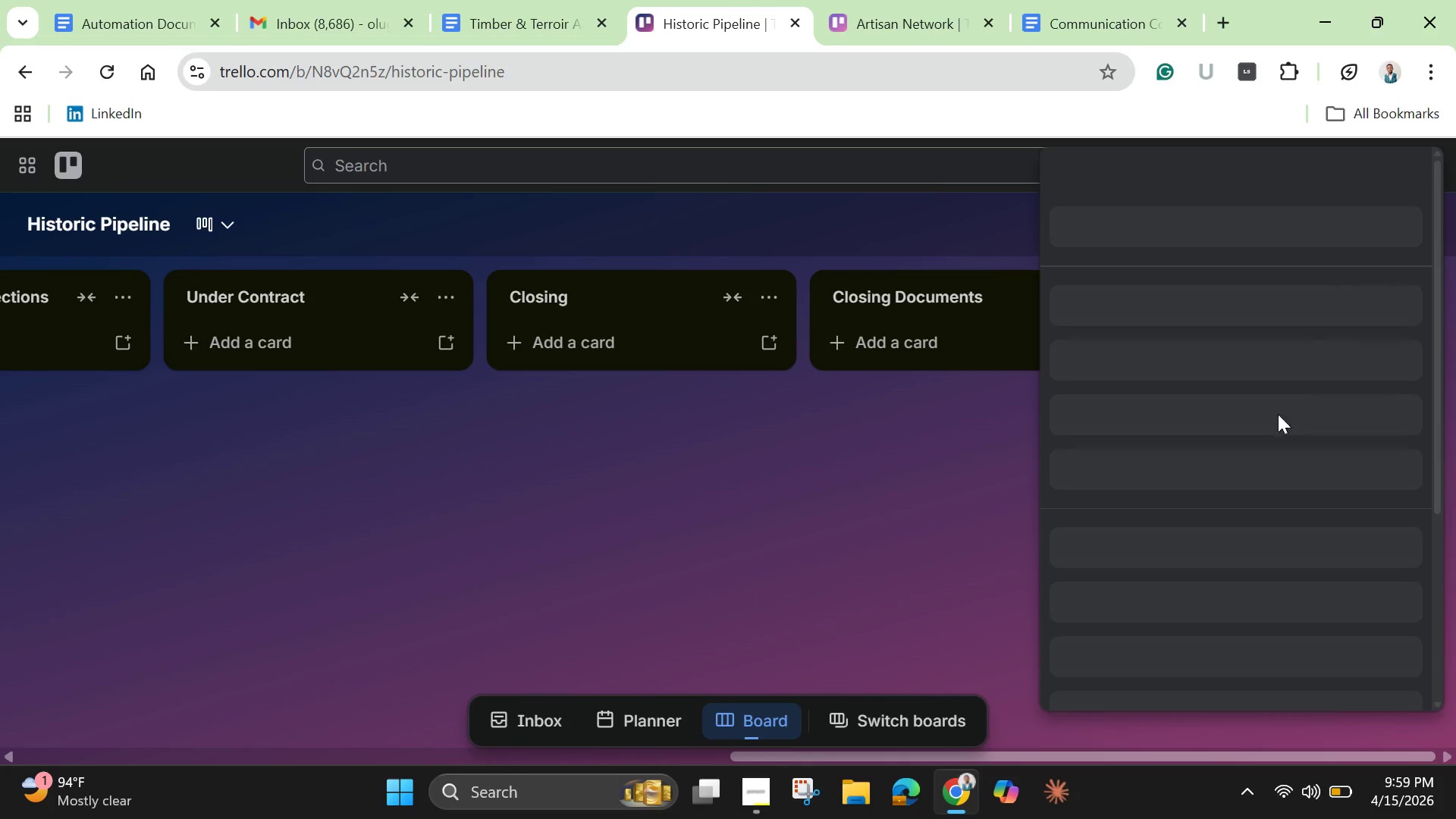 
mouse_move([1242, 475])
 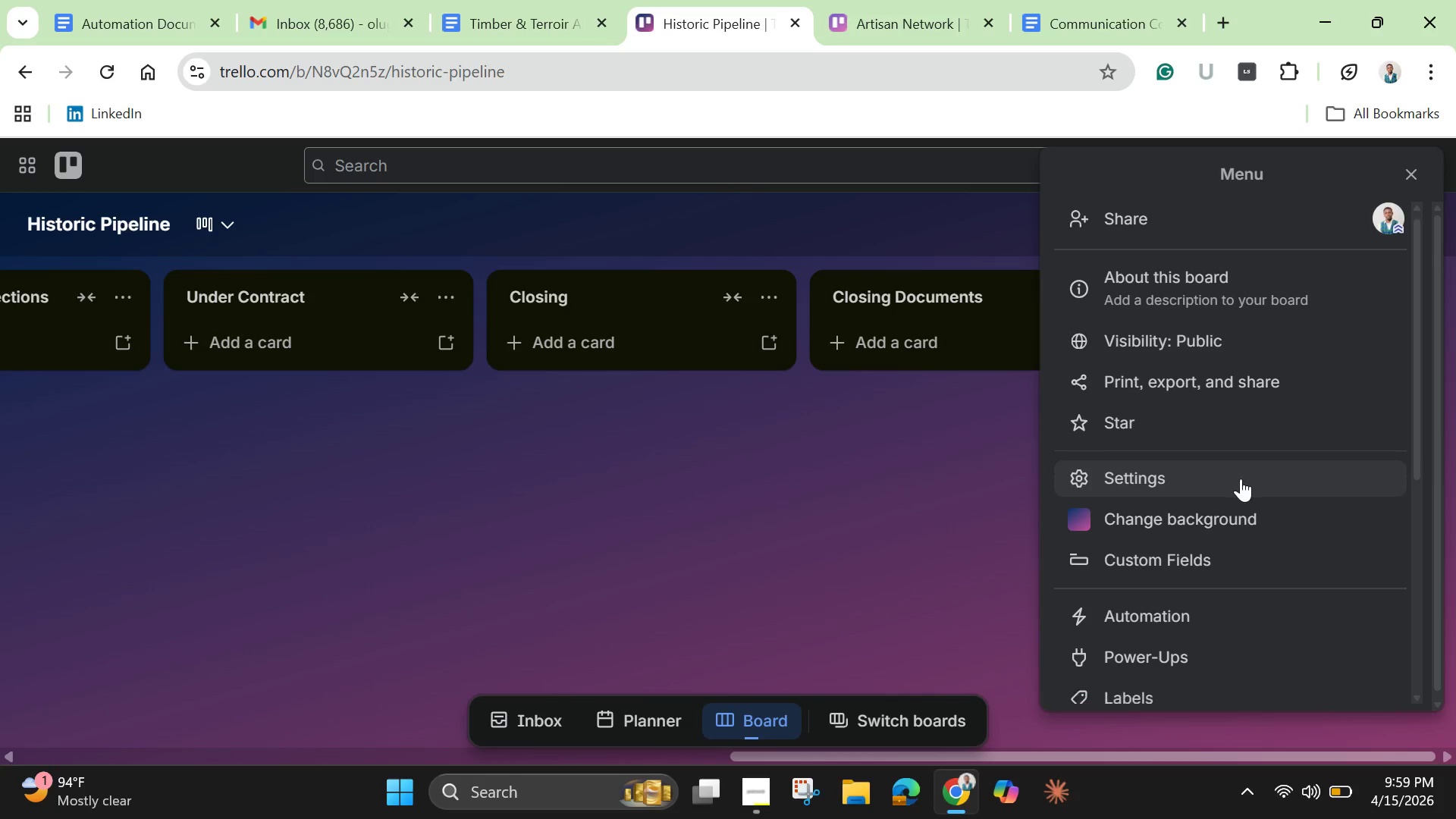 
scroll: coordinate [1241, 479], scroll_direction: down, amount: 1.0
 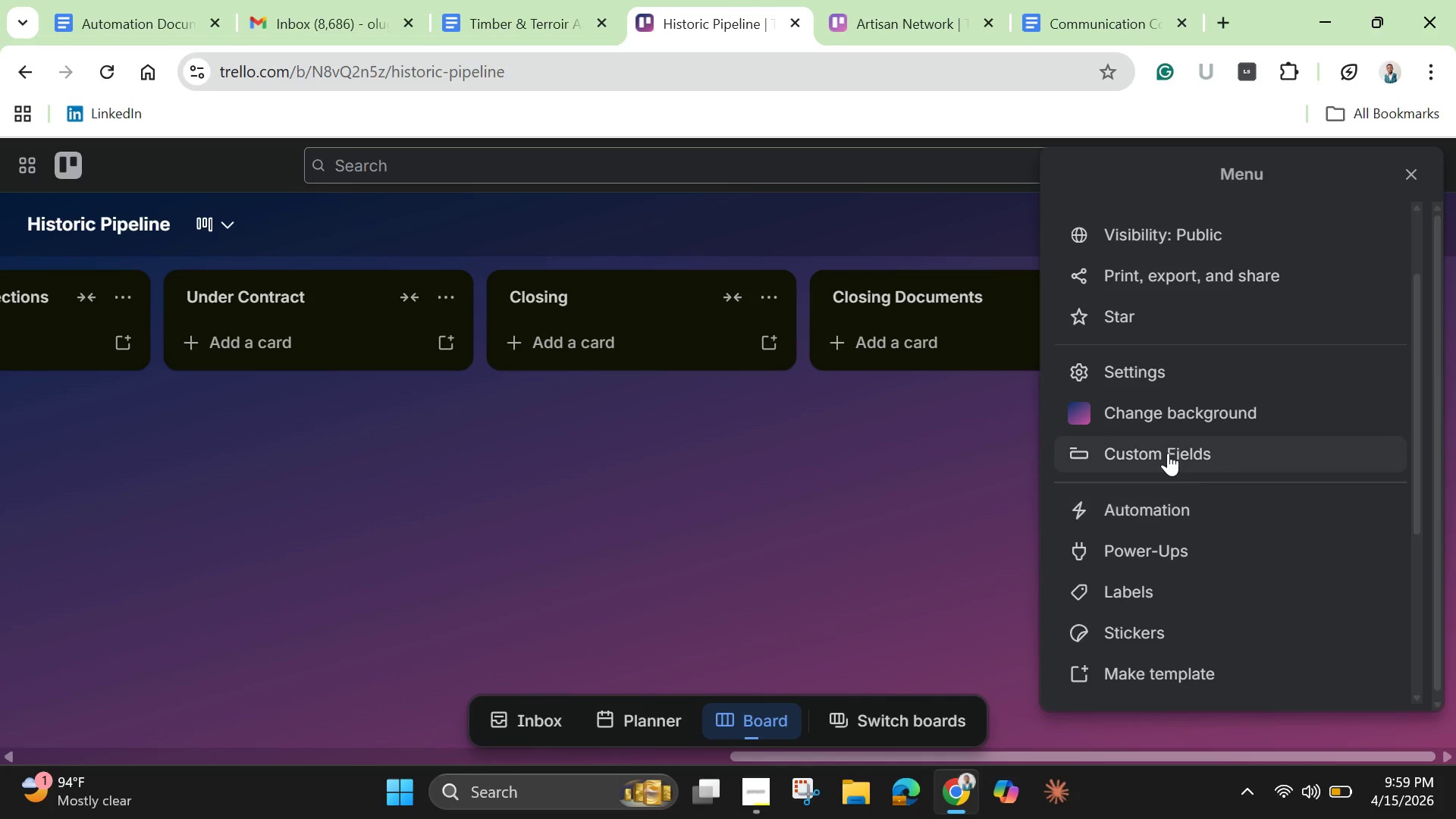 
left_click([1168, 453])
 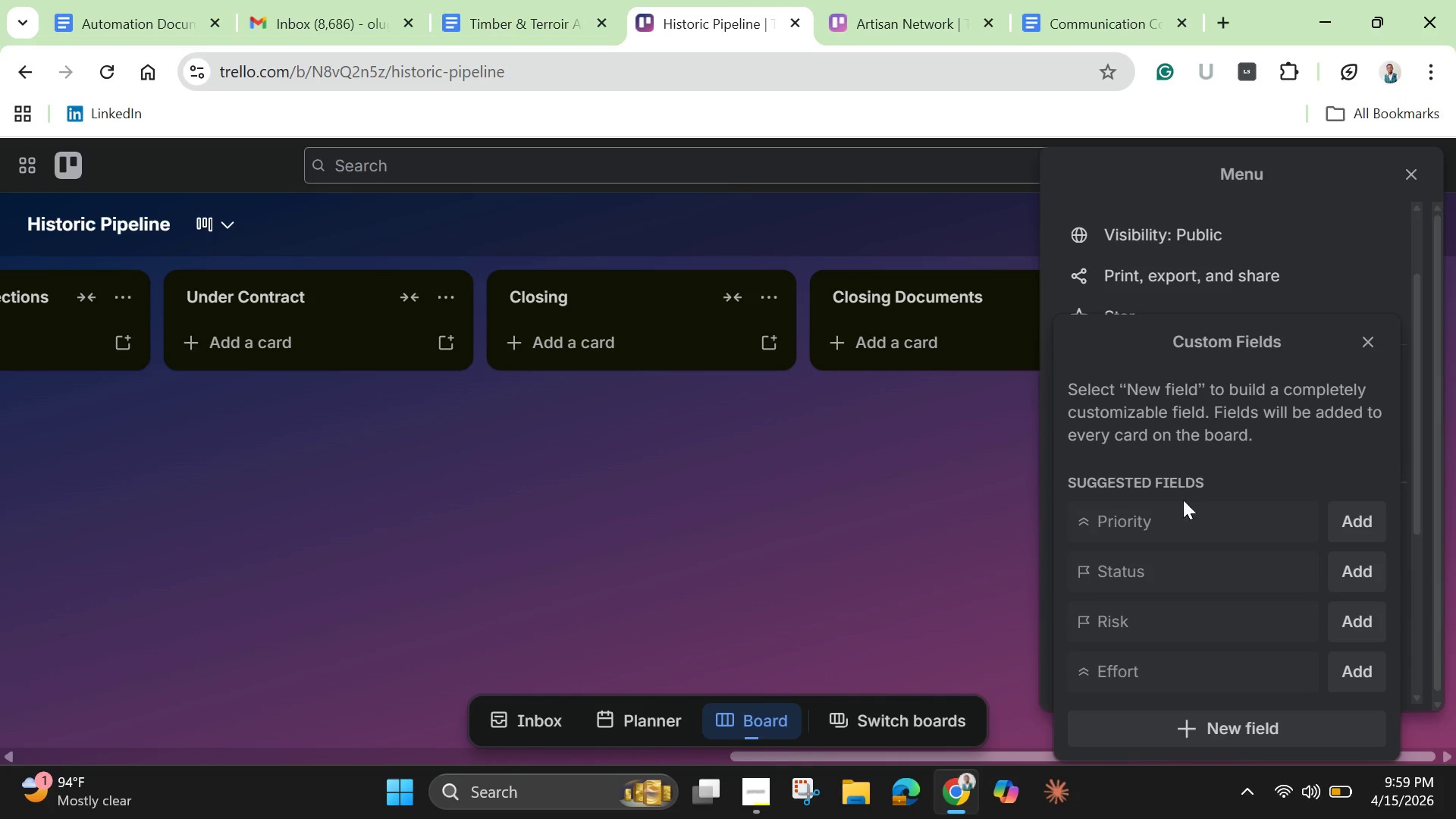 
scroll: coordinate [1180, 574], scroll_direction: down, amount: 4.0
 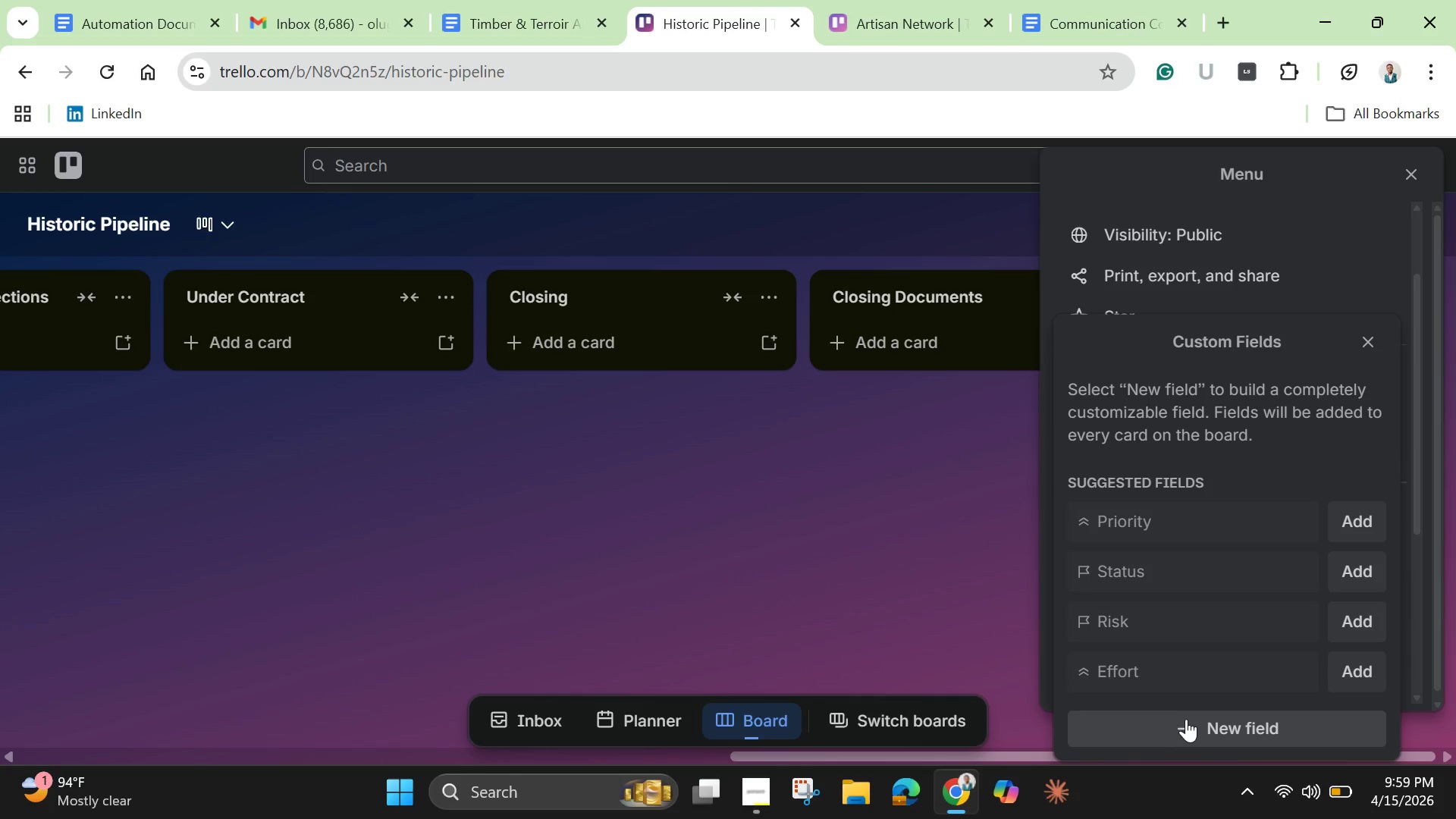 
left_click([1186, 720])
 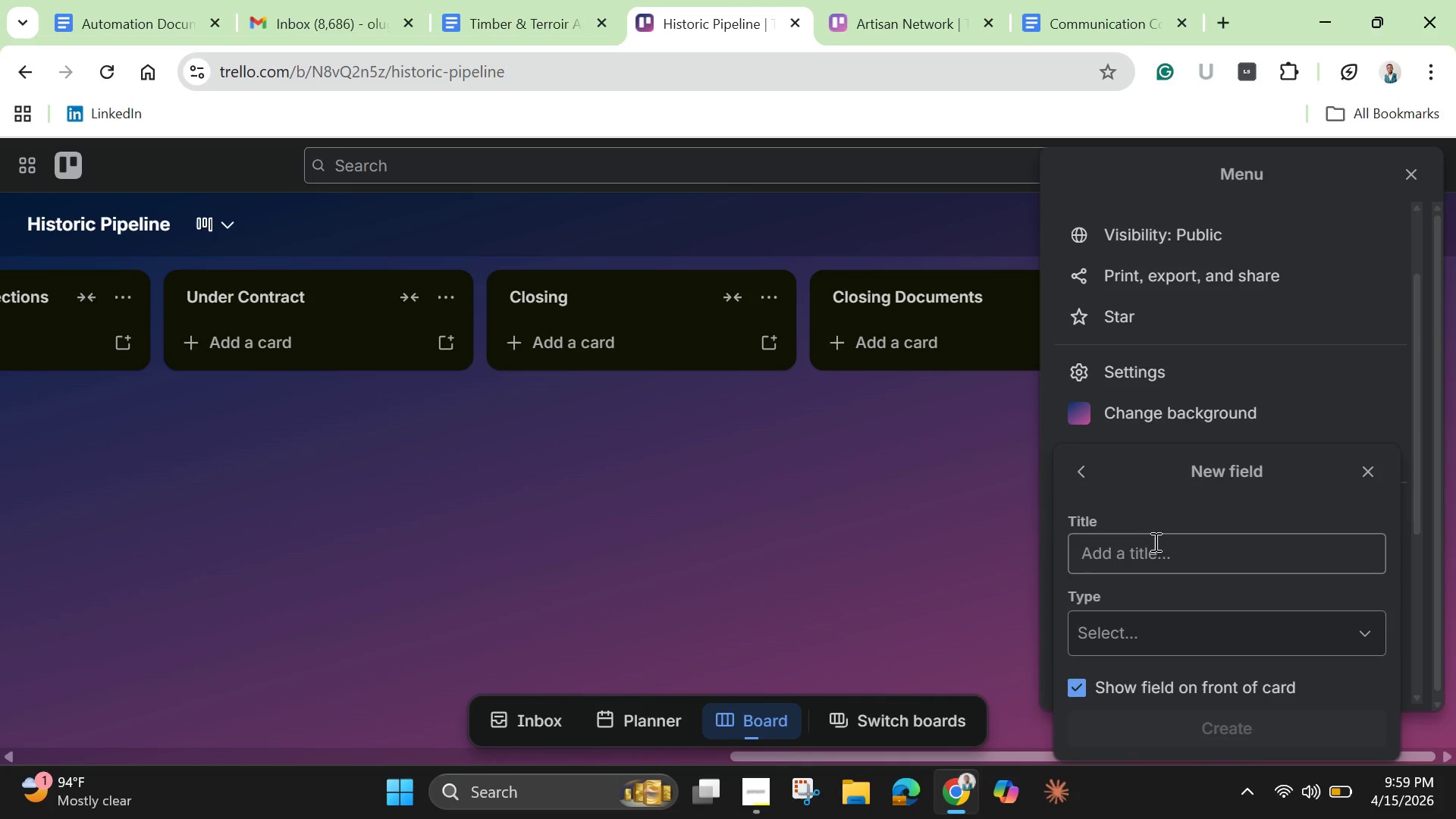 
left_click([1154, 545])
 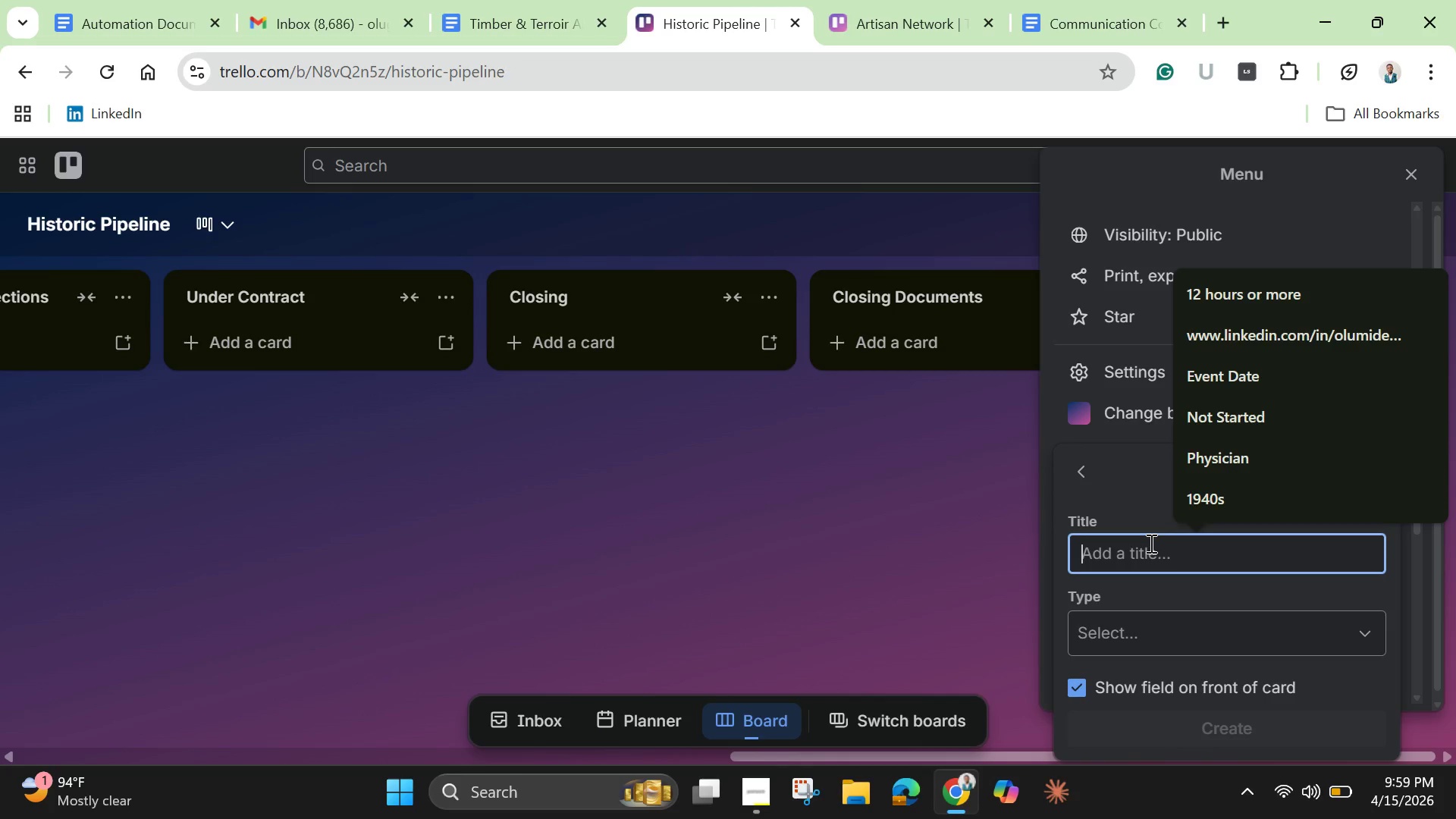 
type(Architec)
 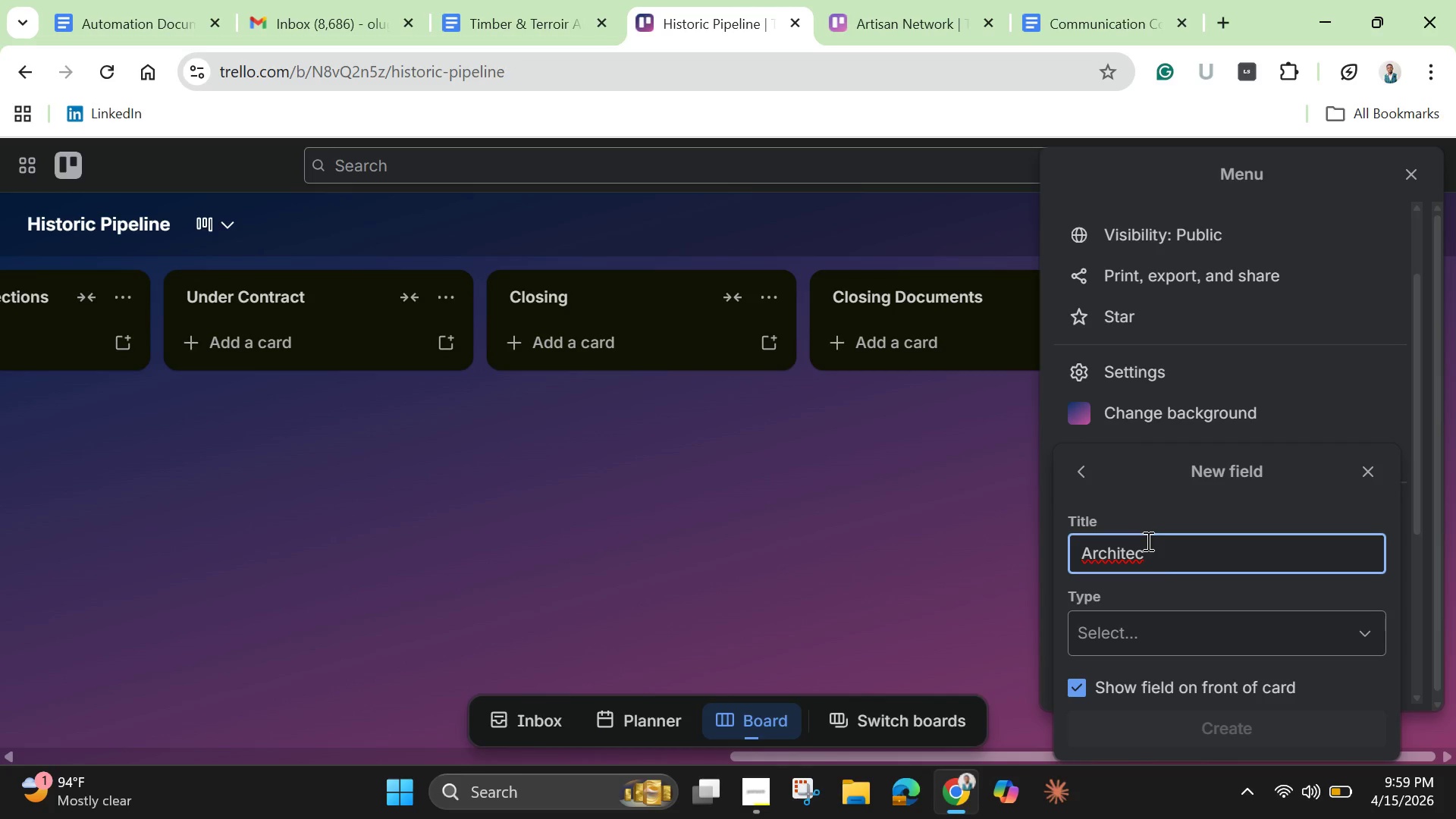 
type(tural Style )
 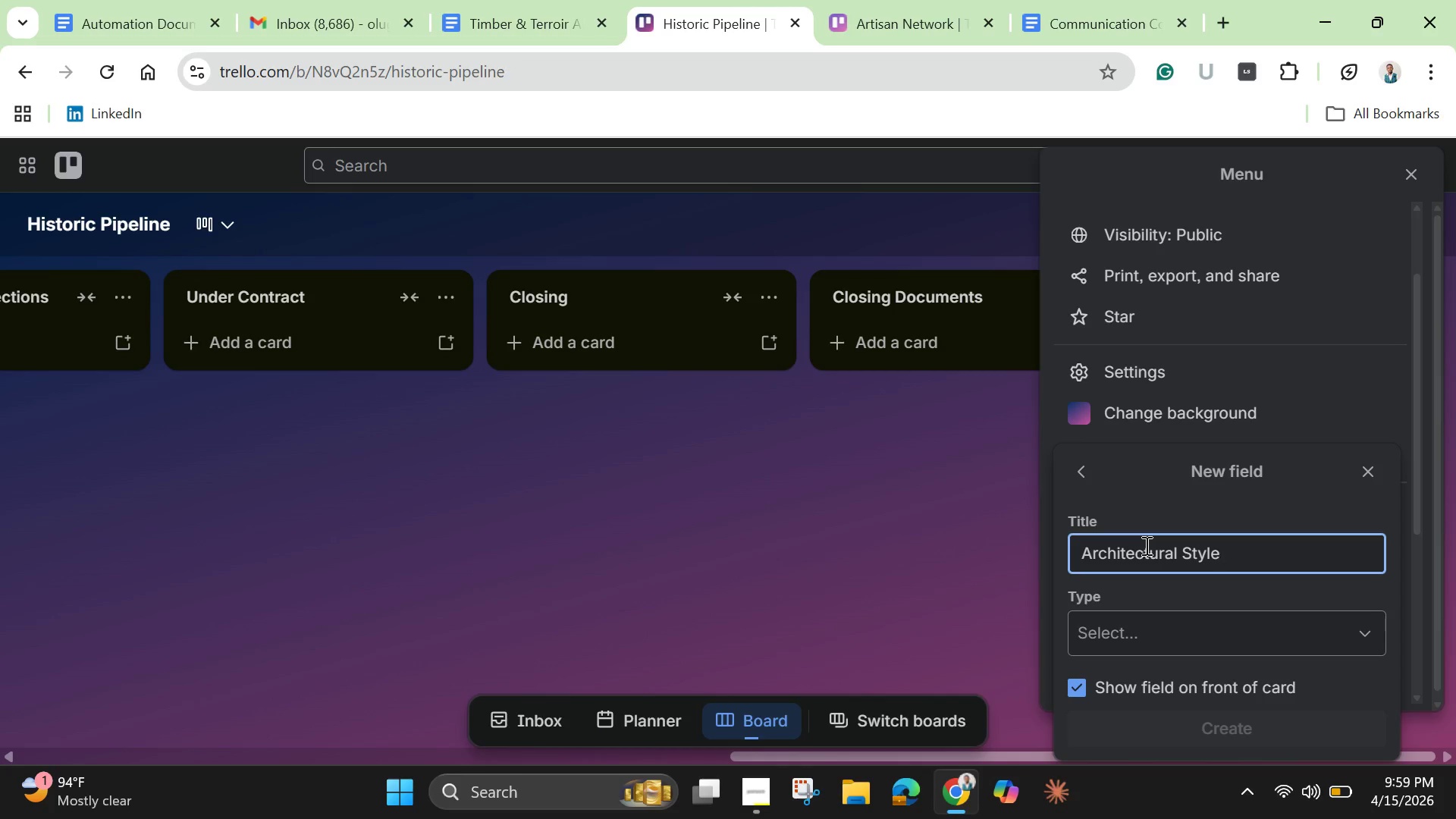 
left_click([1155, 642])
 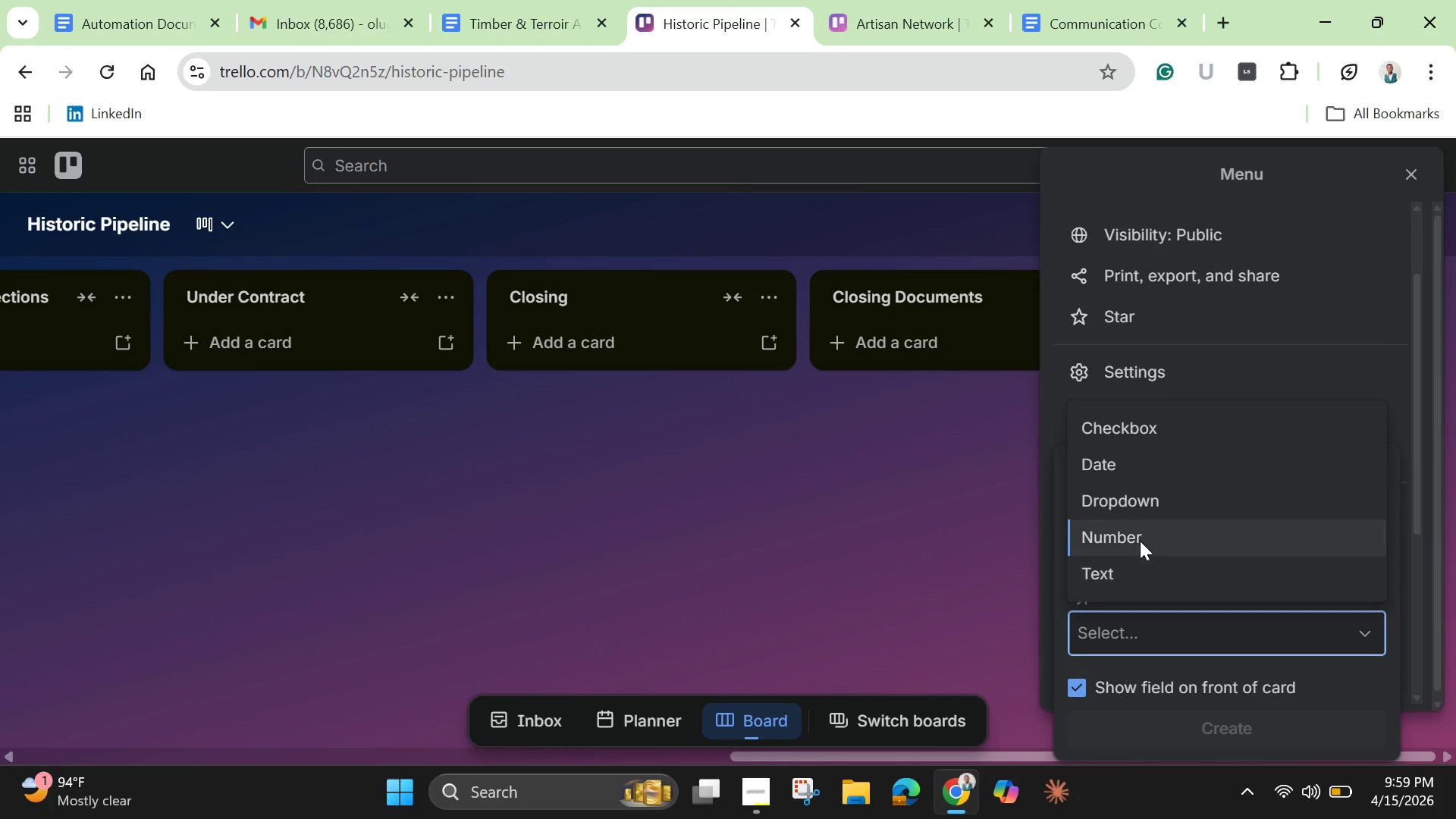 
left_click([1137, 507])
 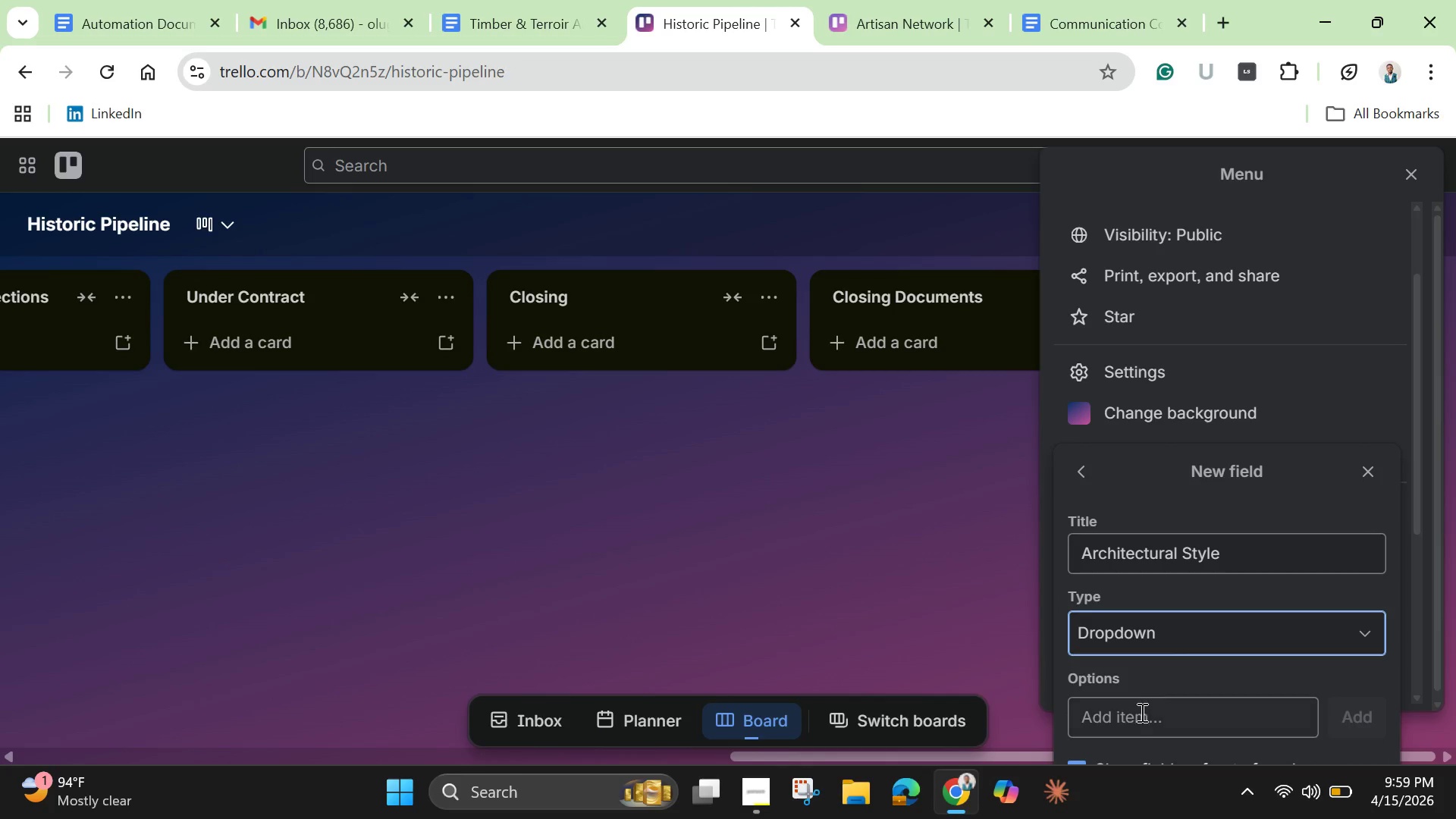 
left_click([1138, 717])
 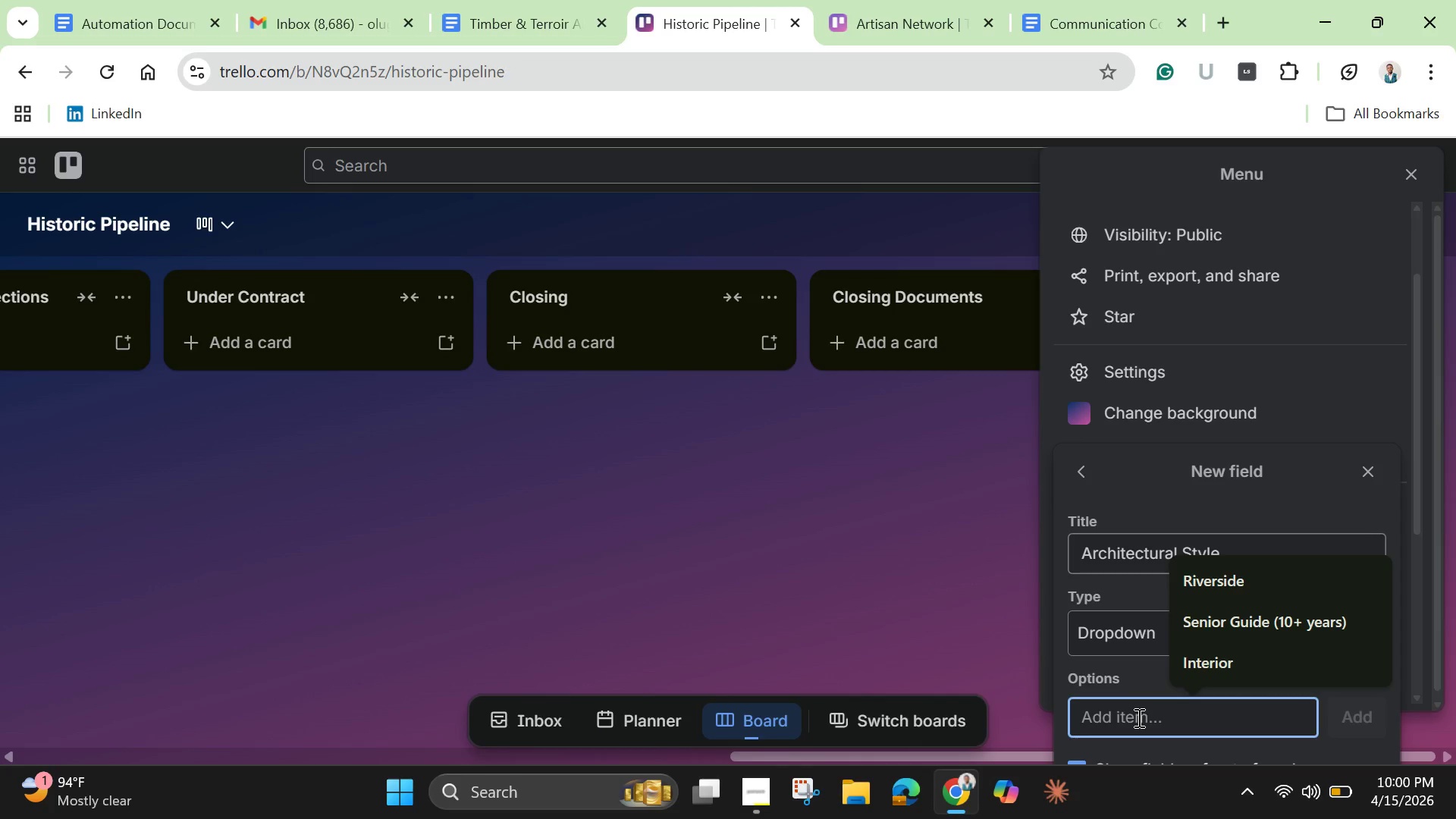 
wait(22.92)
 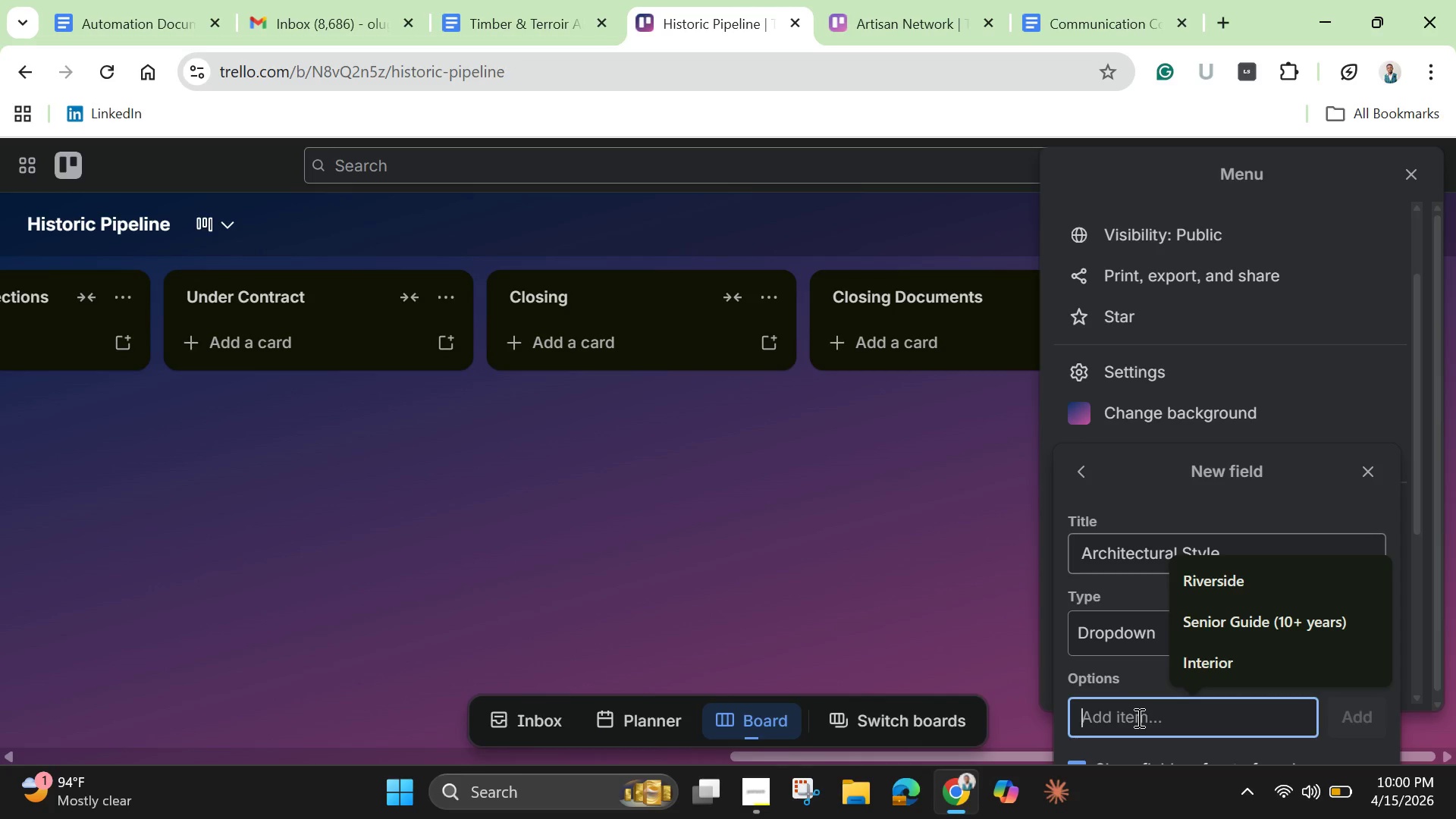 
type(Craftsman )
 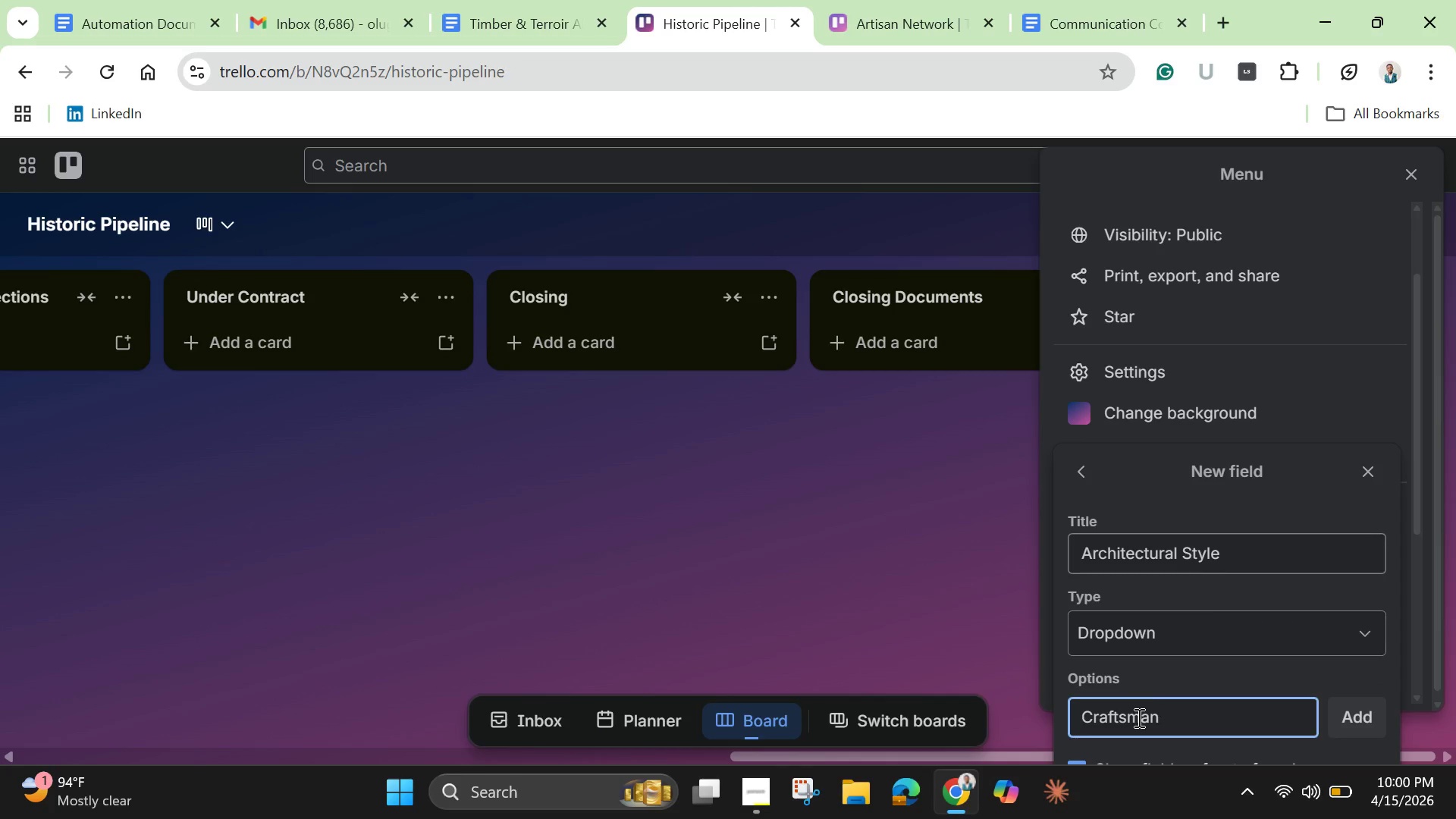 
key(Enter)
 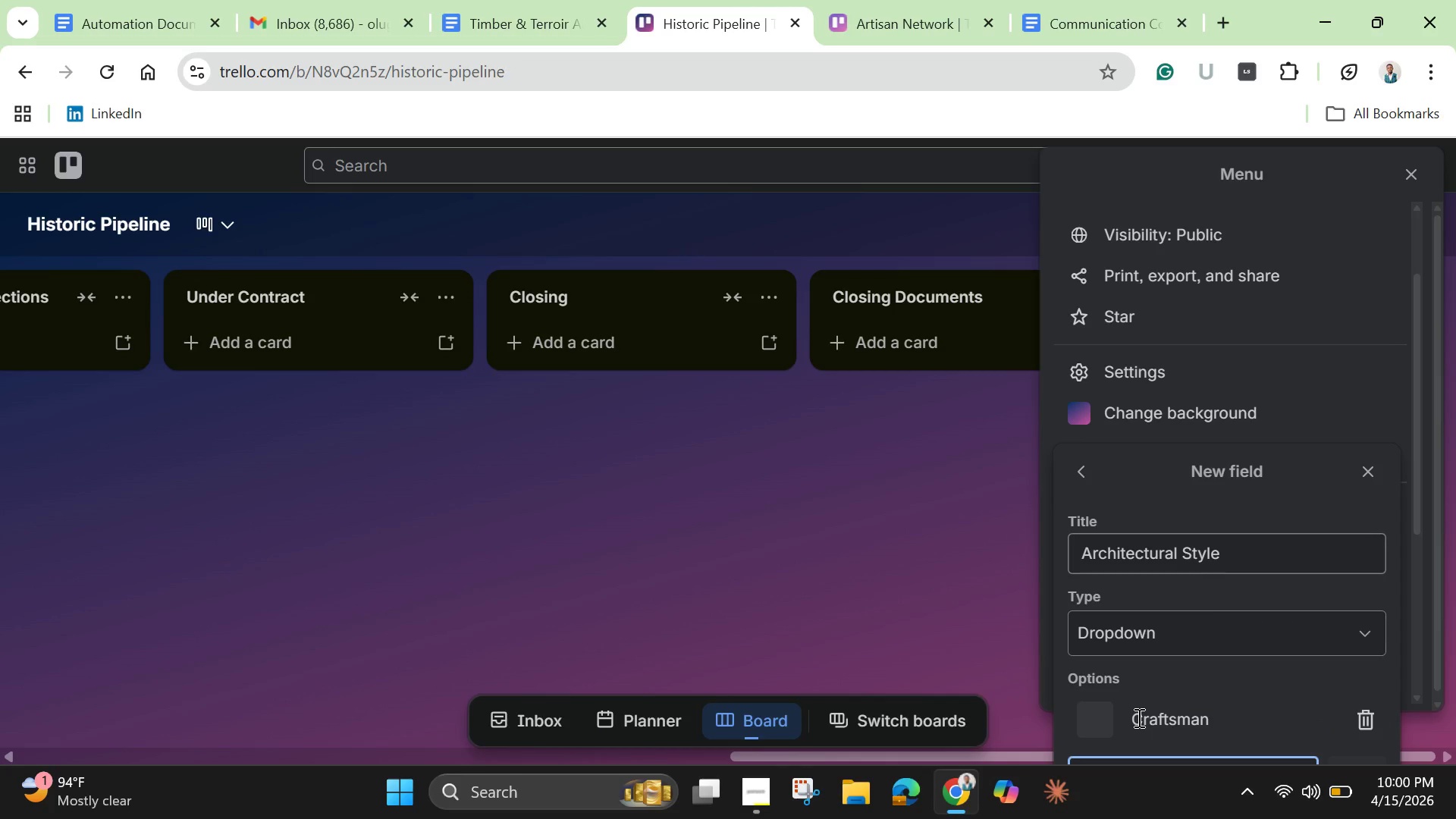 
scroll: coordinate [1428, 495], scroll_direction: down, amount: 8.0
 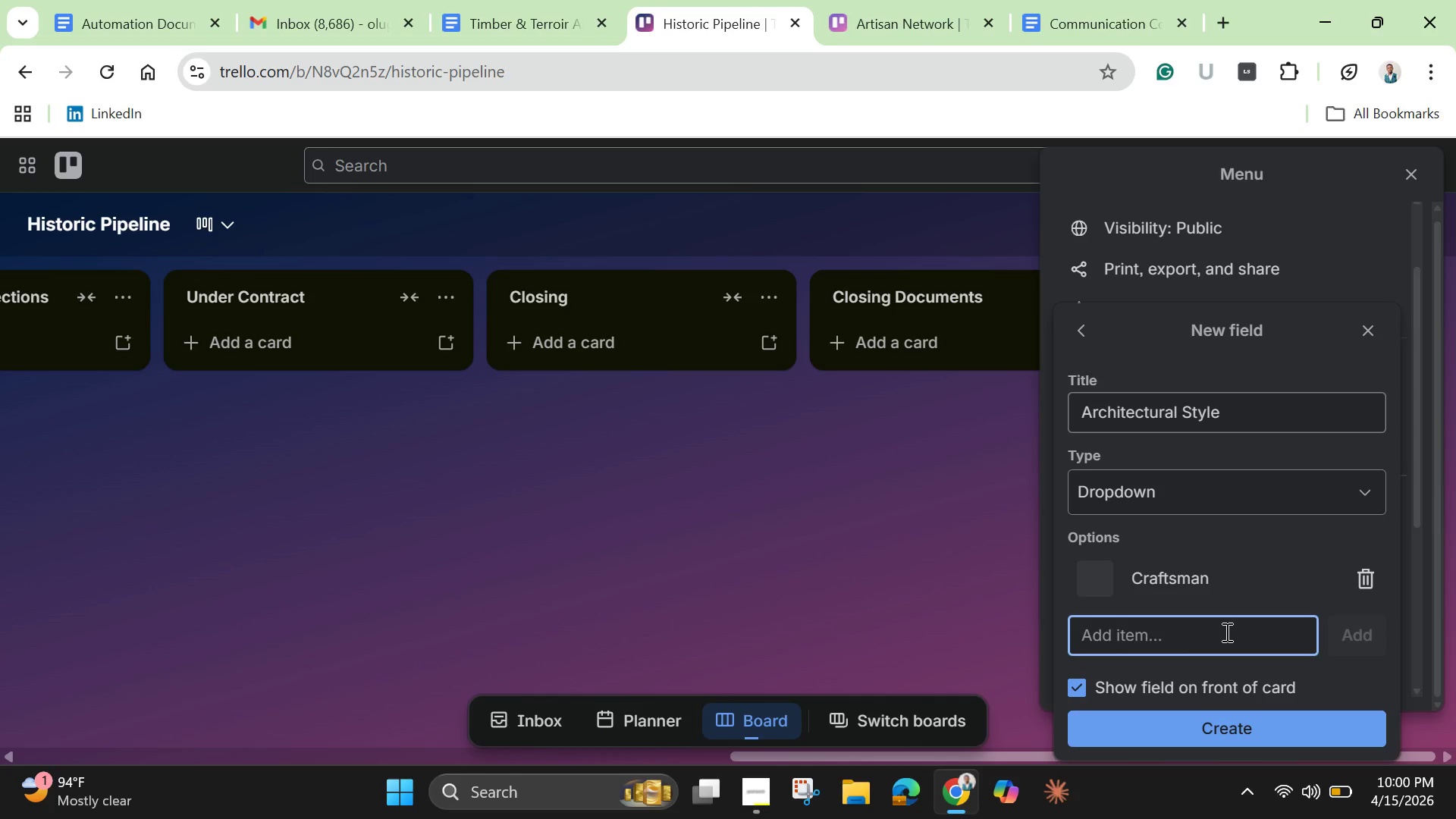 
type(Victorian )
 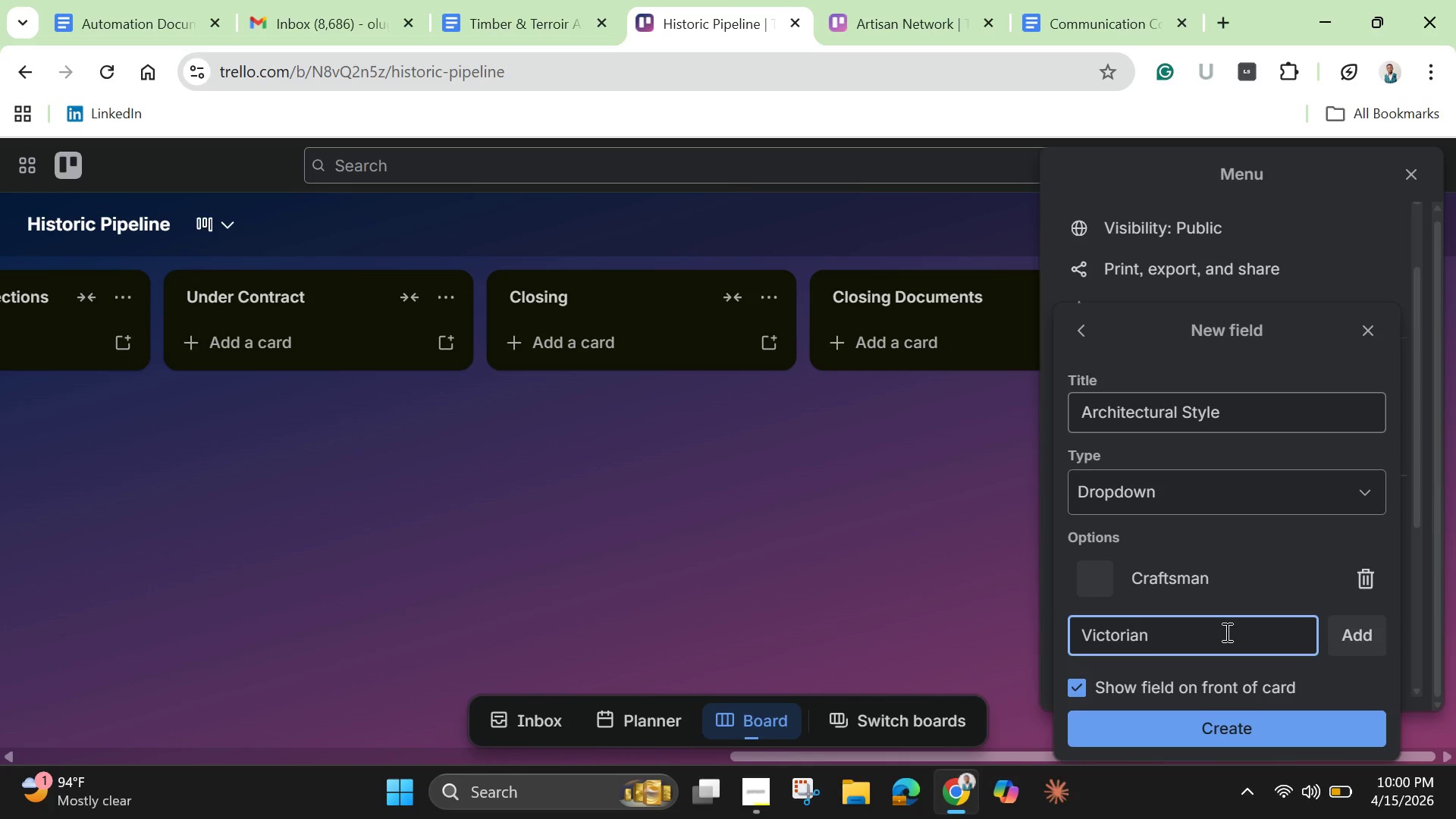 
key(Enter)
 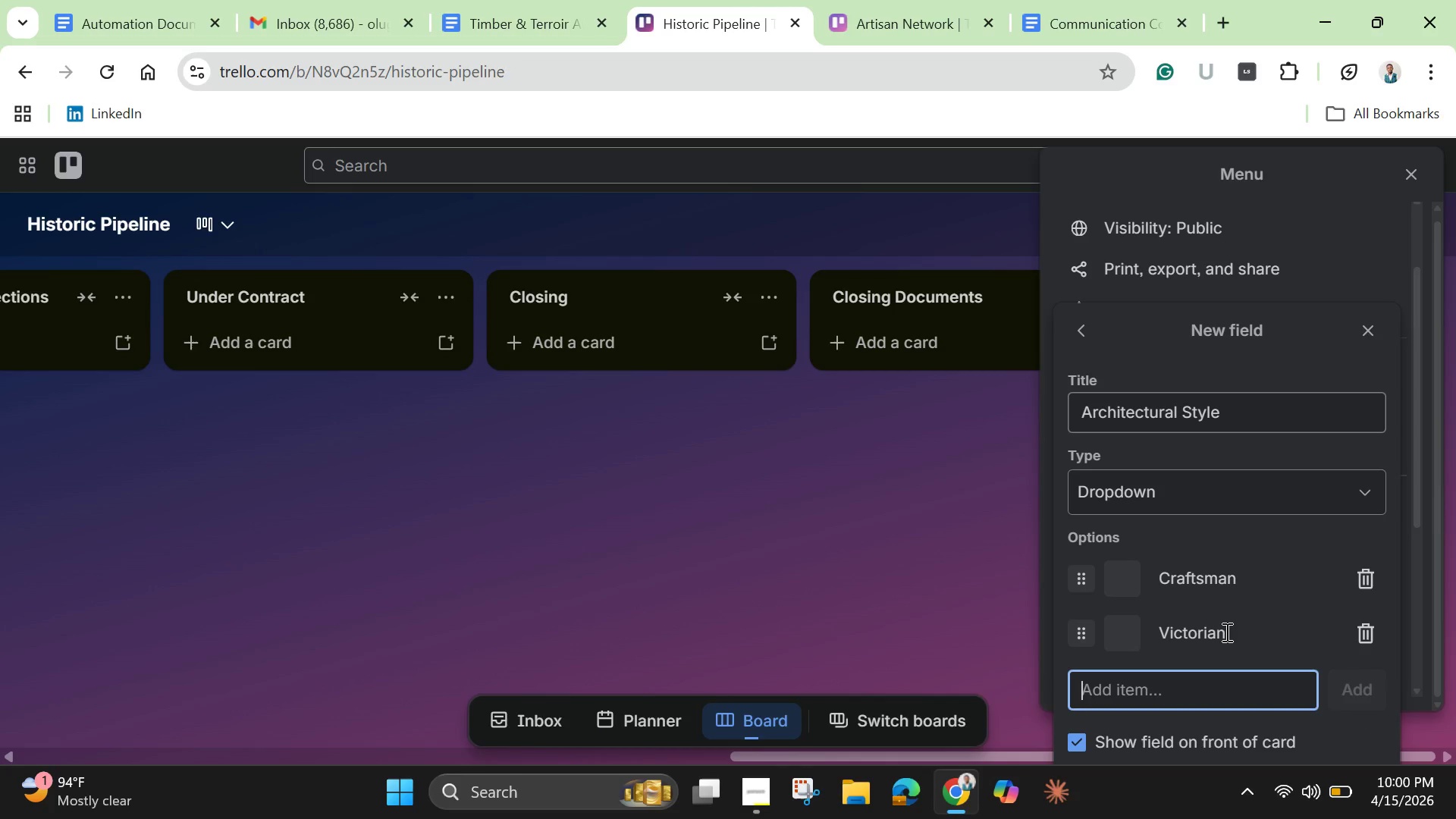 
key(Enter)
 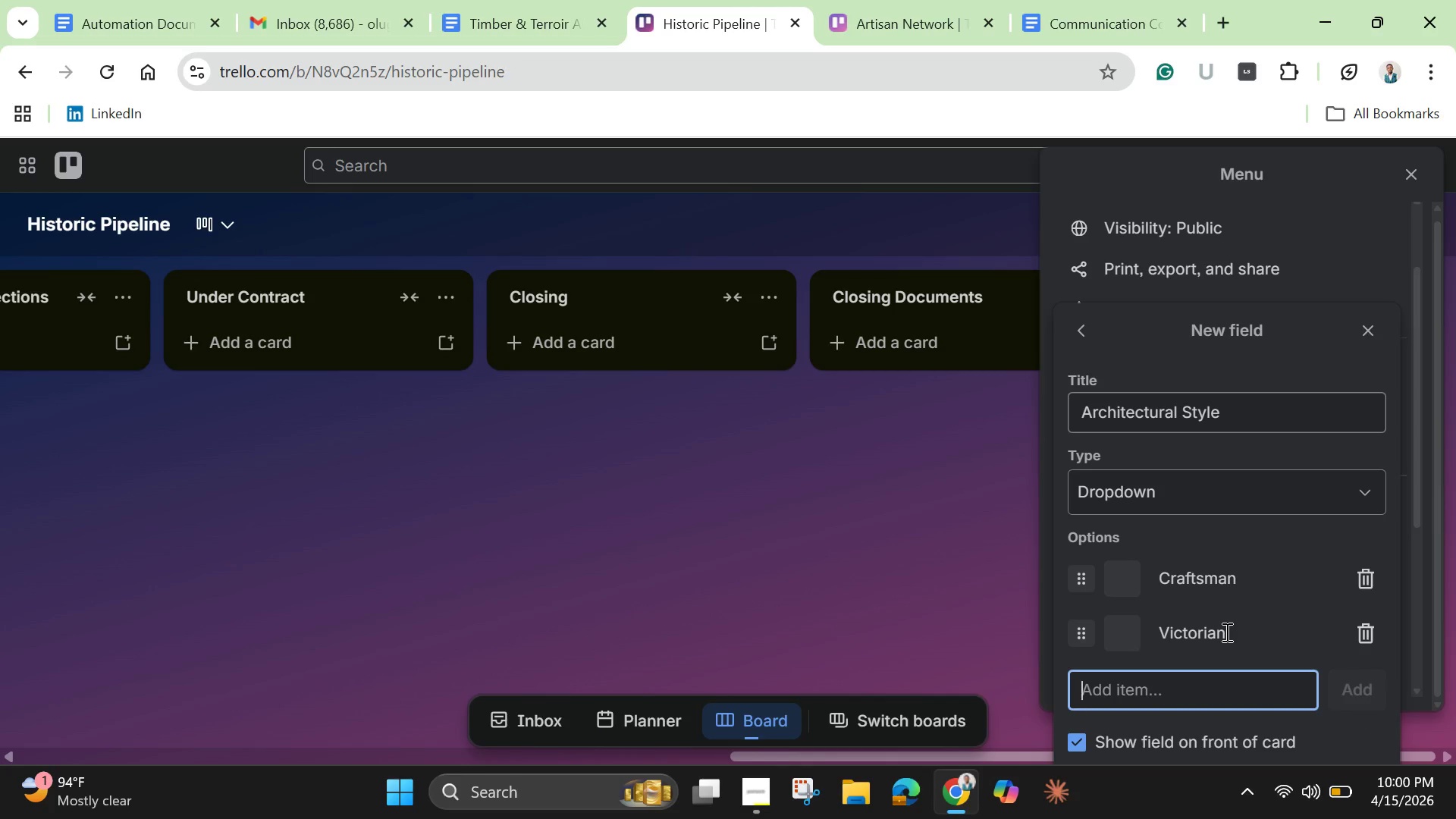 
type(Tudoe)
key(Backspace)
type(r)
 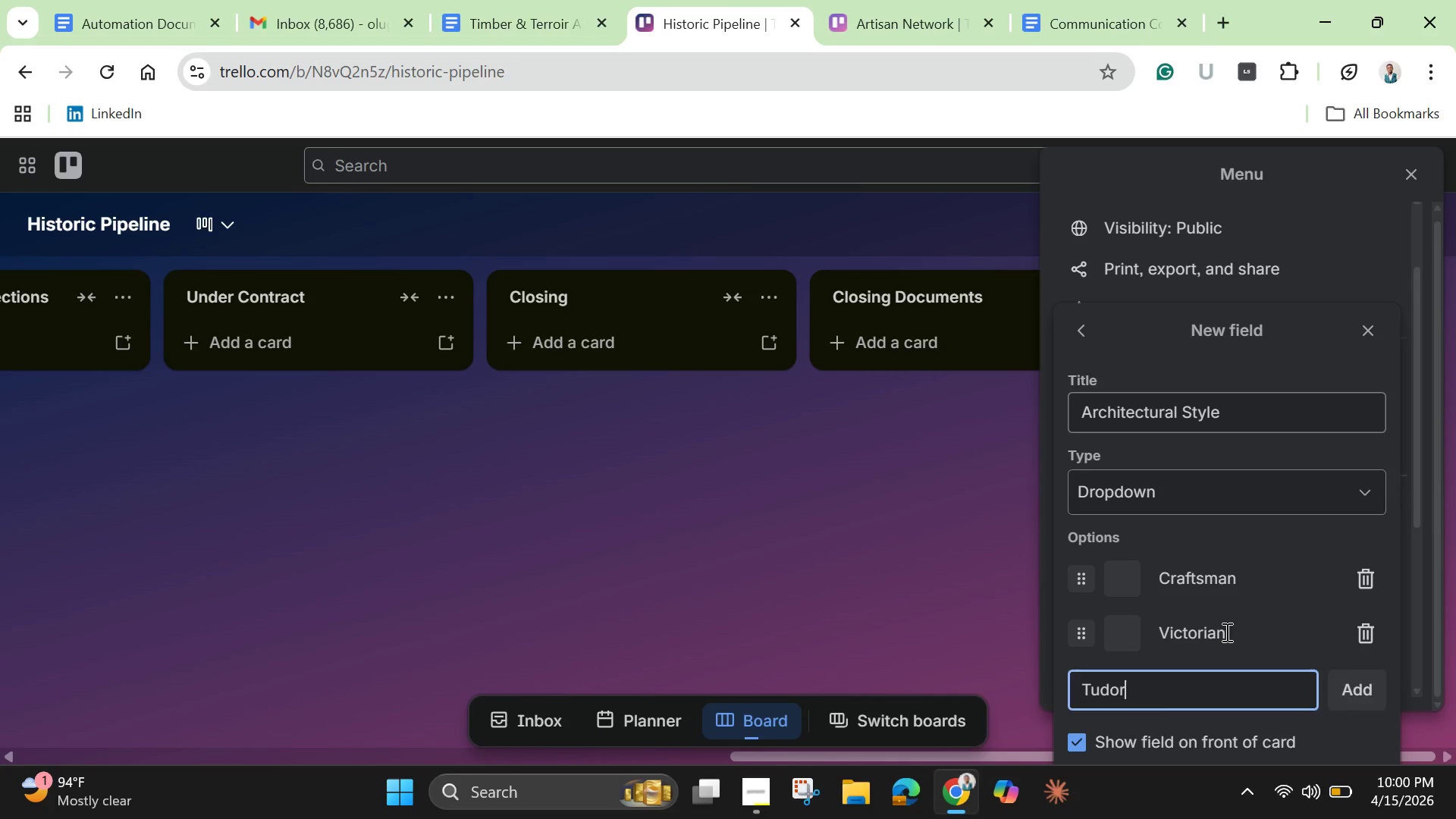 
key(Enter)
 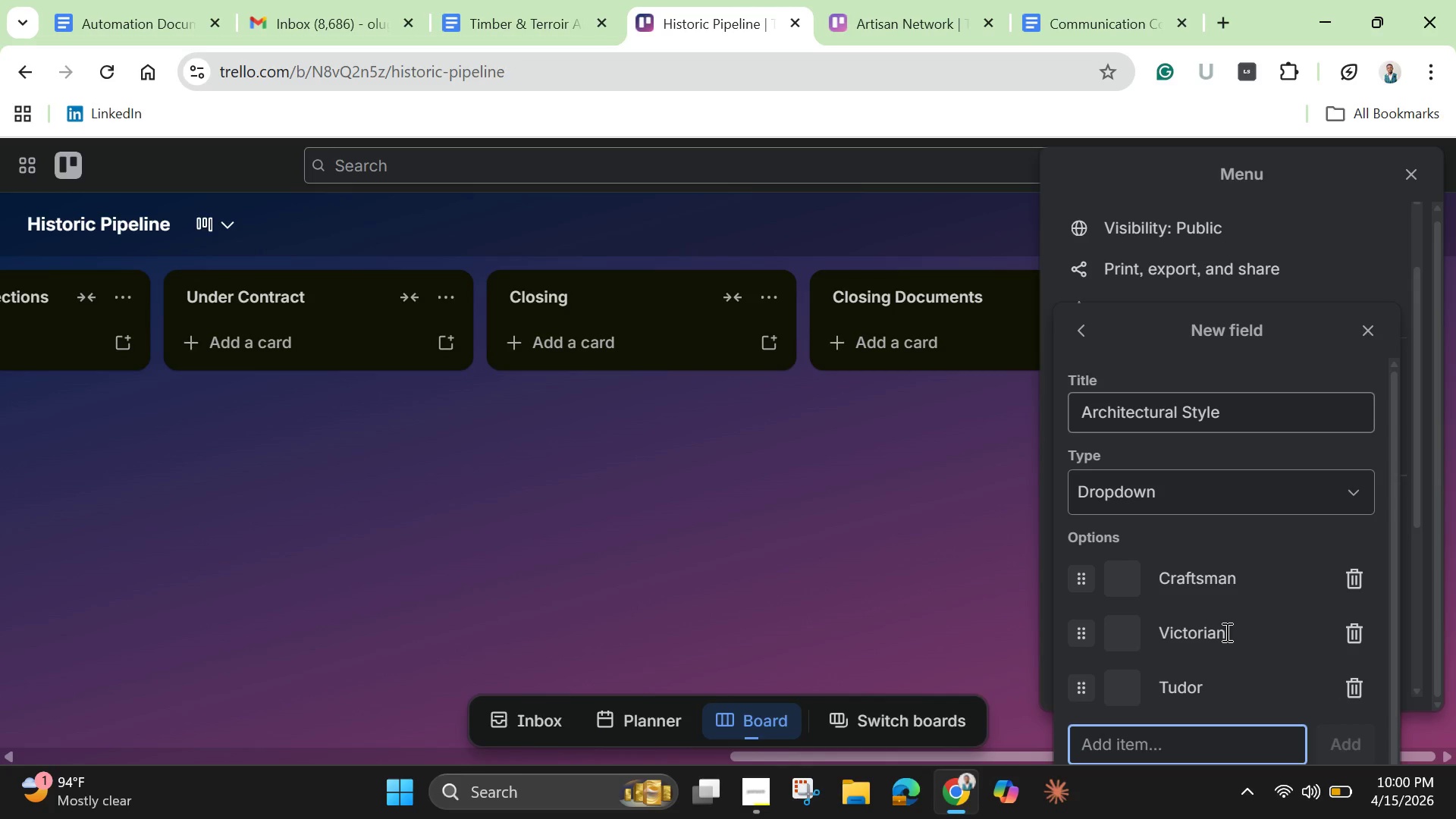 
type(Colonial)
 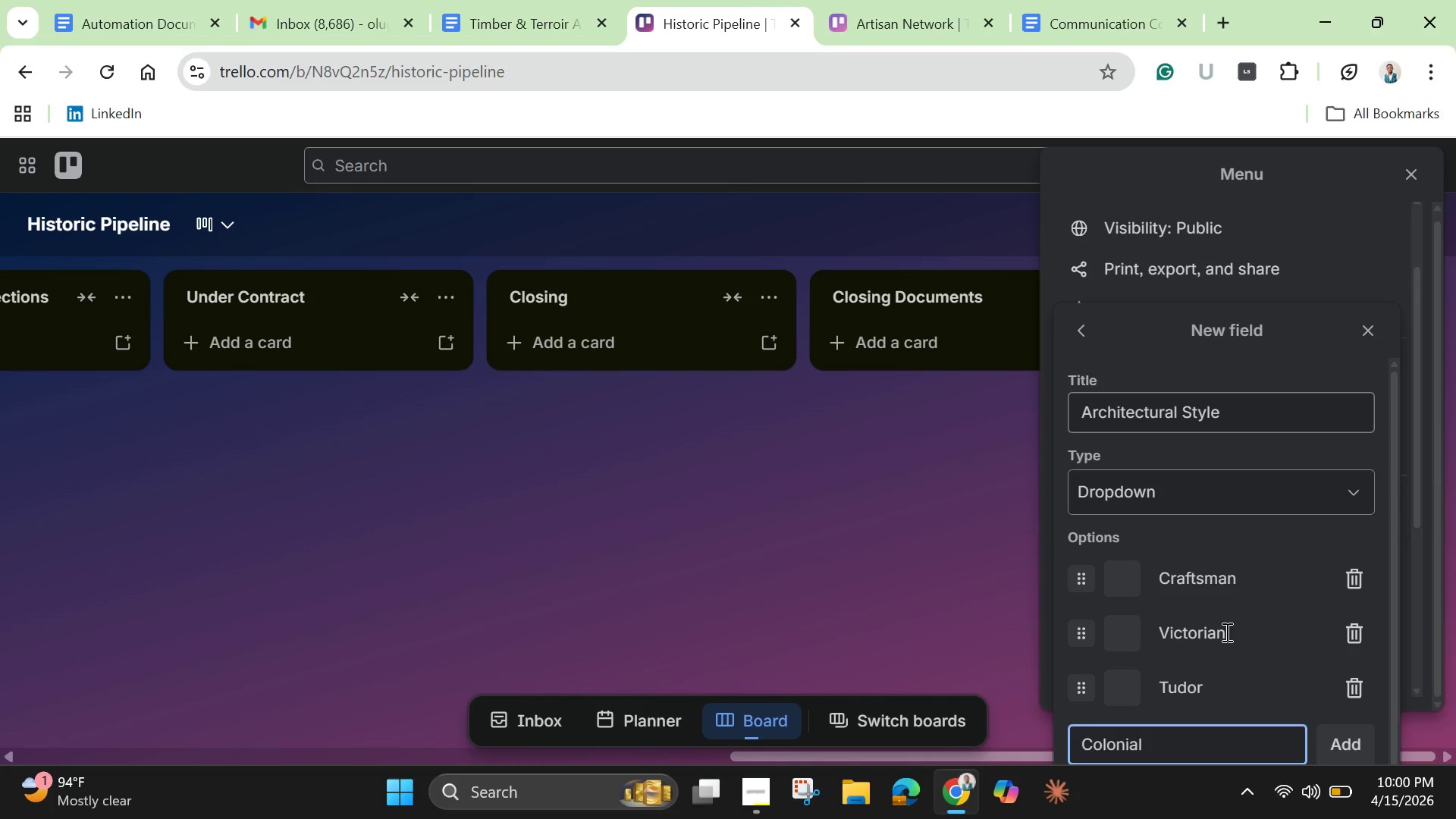 
key(Enter)
 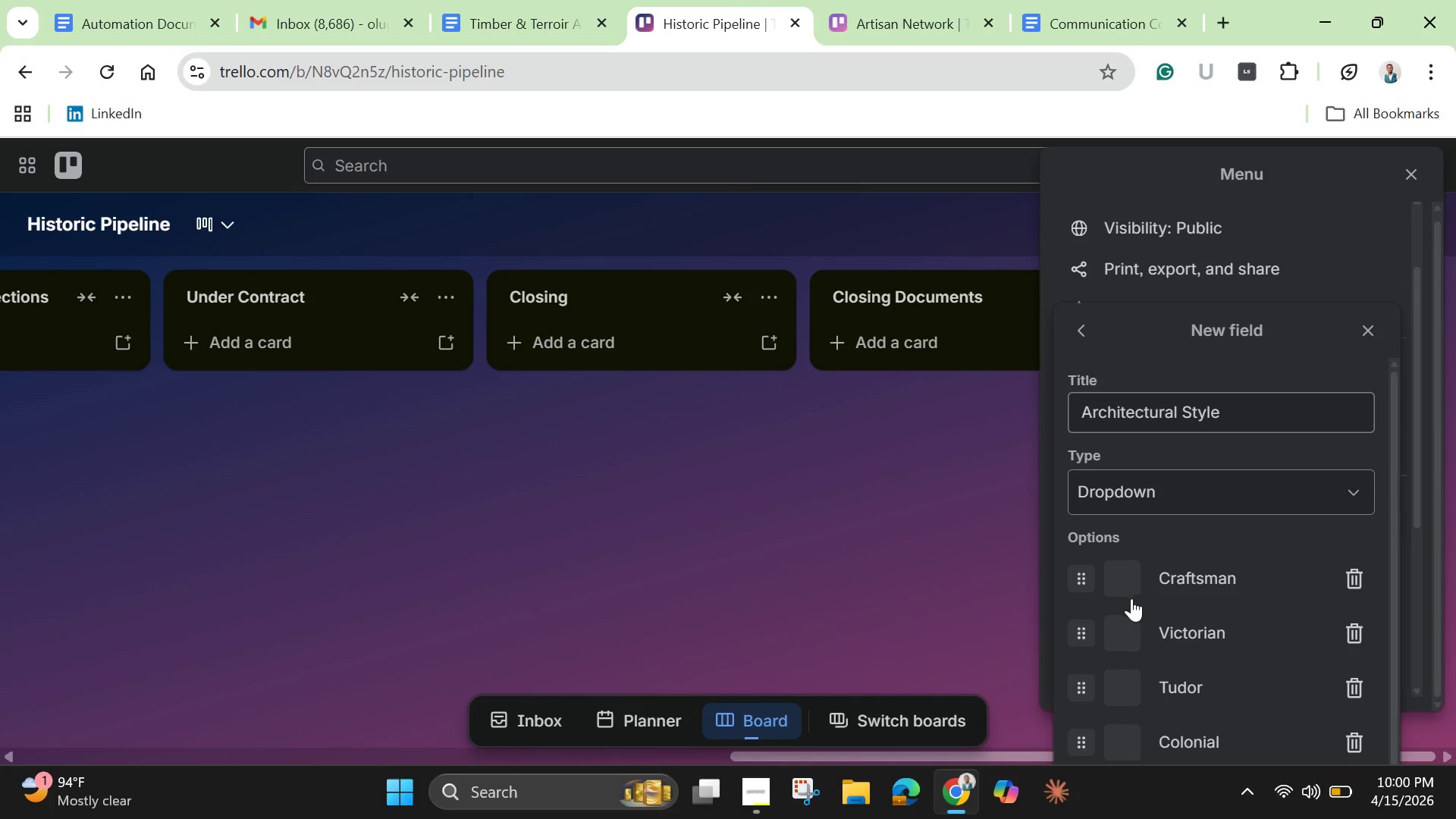 
left_click([1131, 565])
 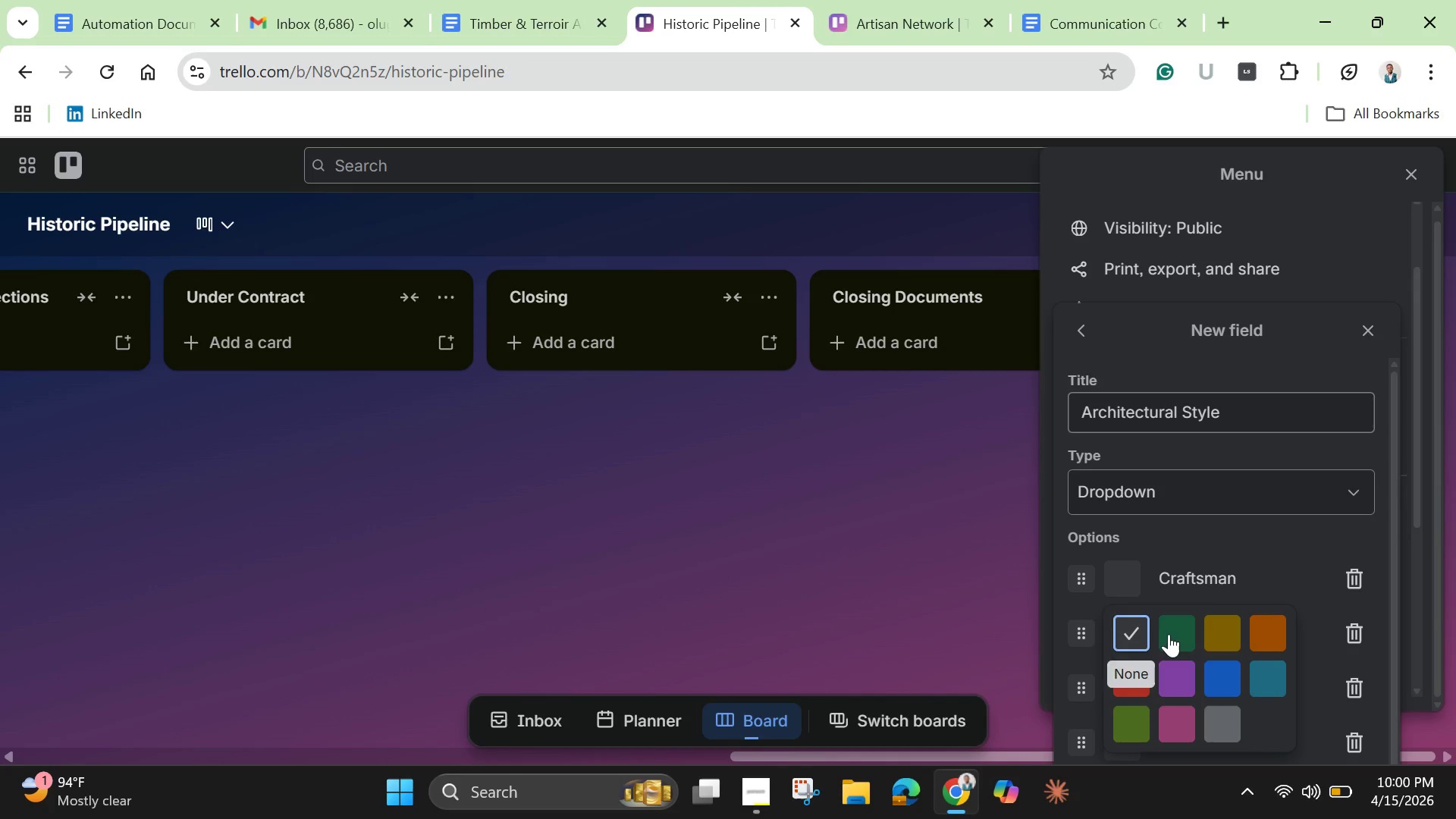 
left_click([1180, 637])
 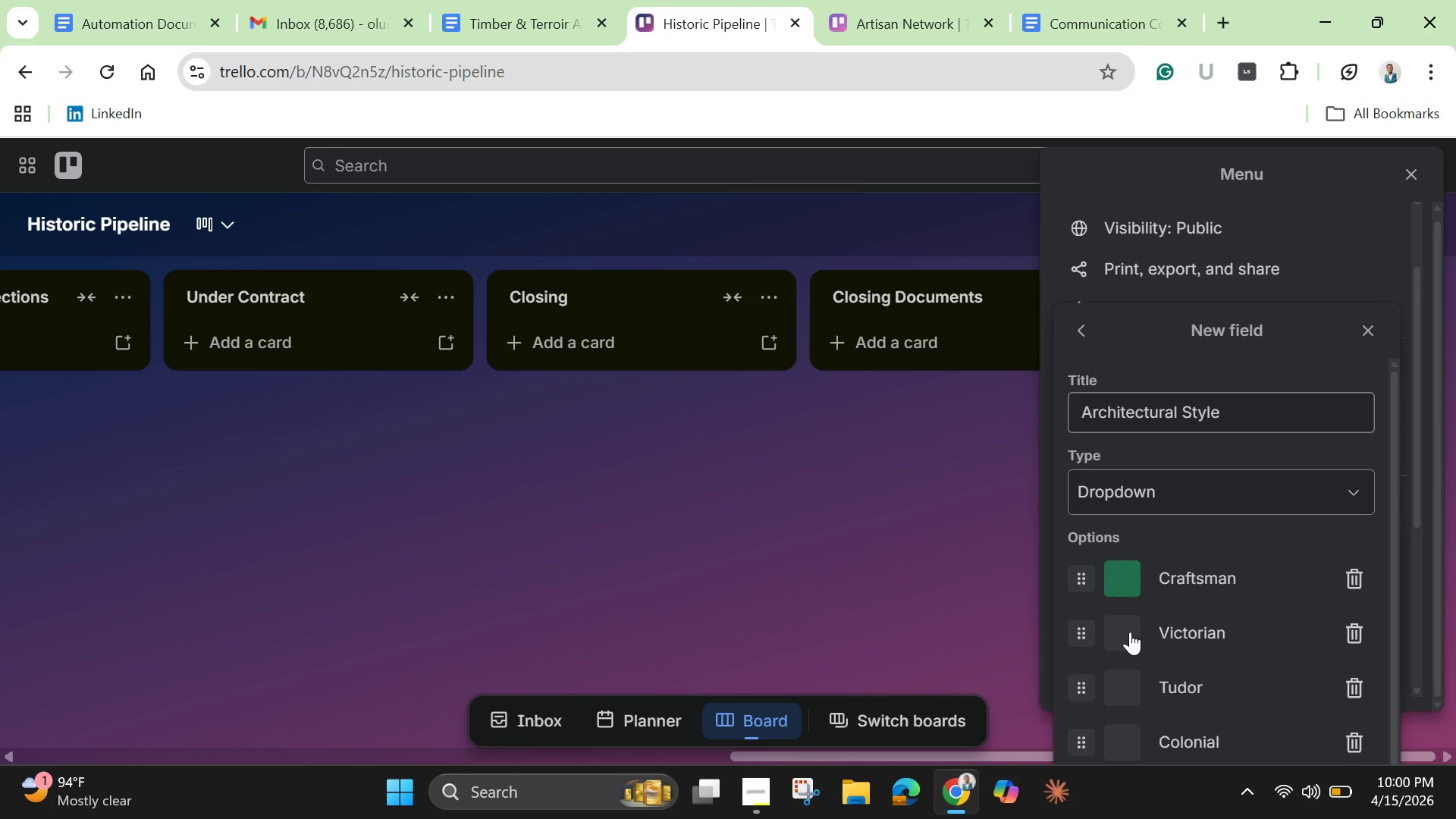 
left_click([1128, 632])
 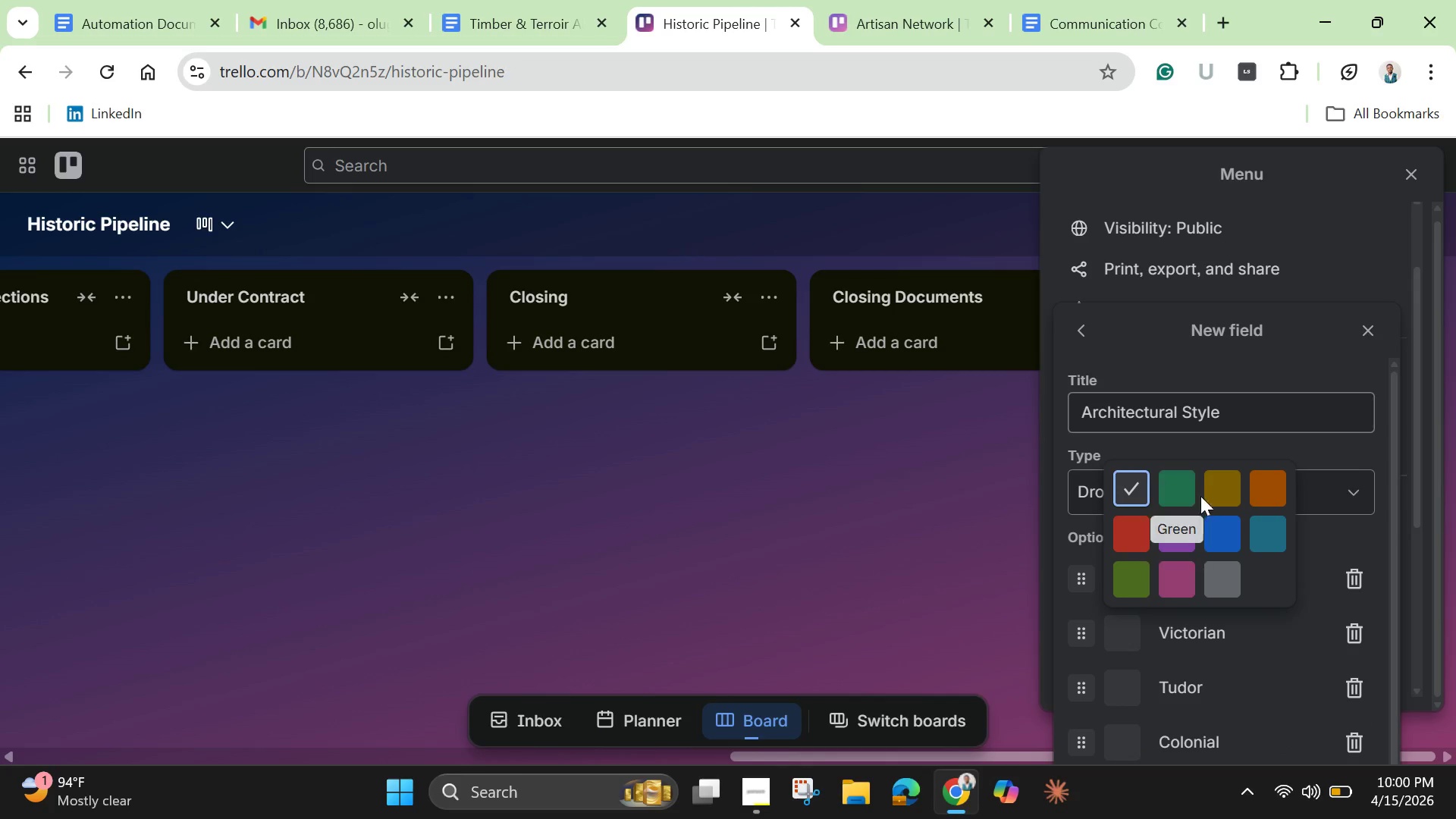 
left_click([1216, 489])
 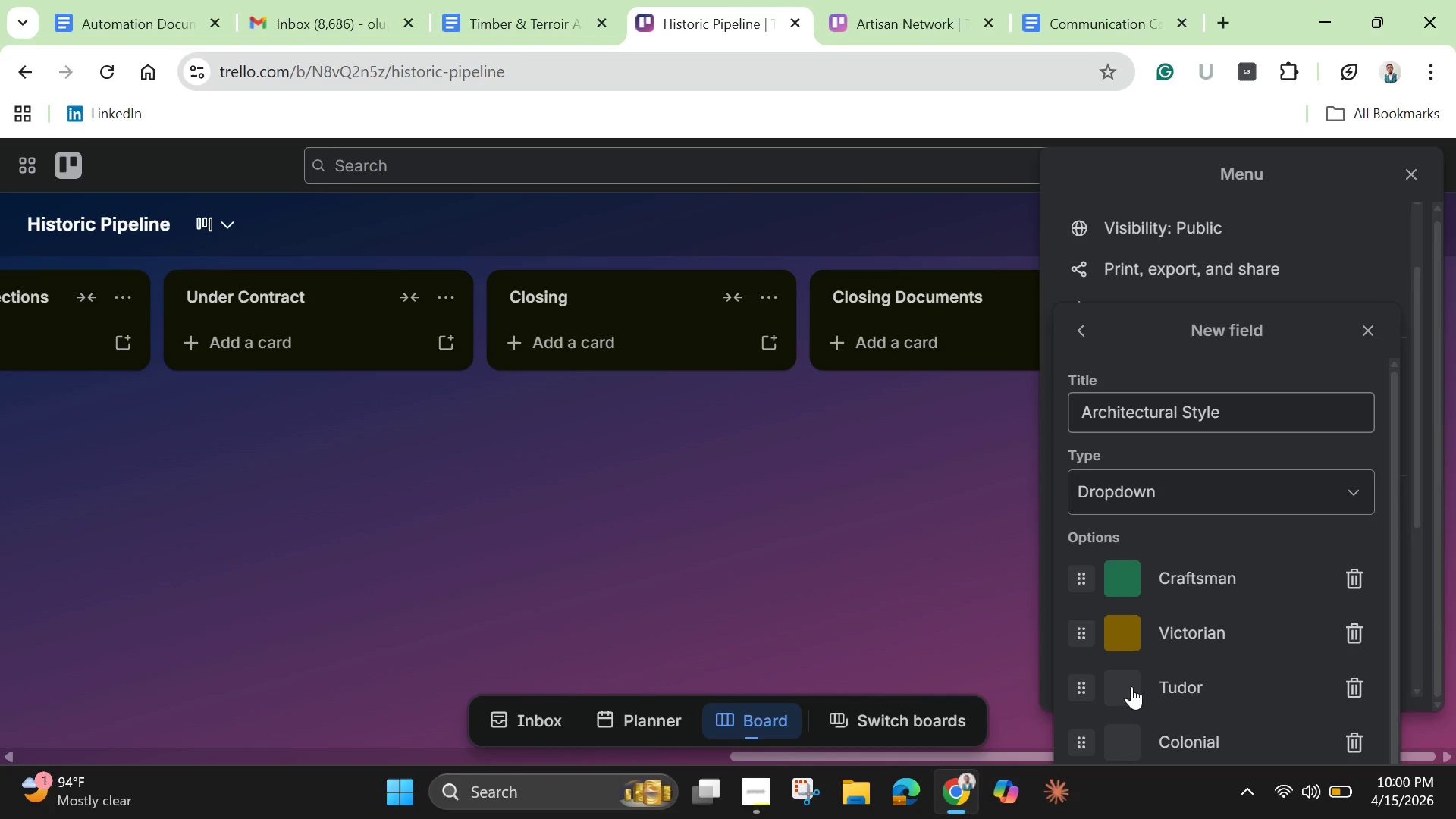 
left_click([1130, 685])
 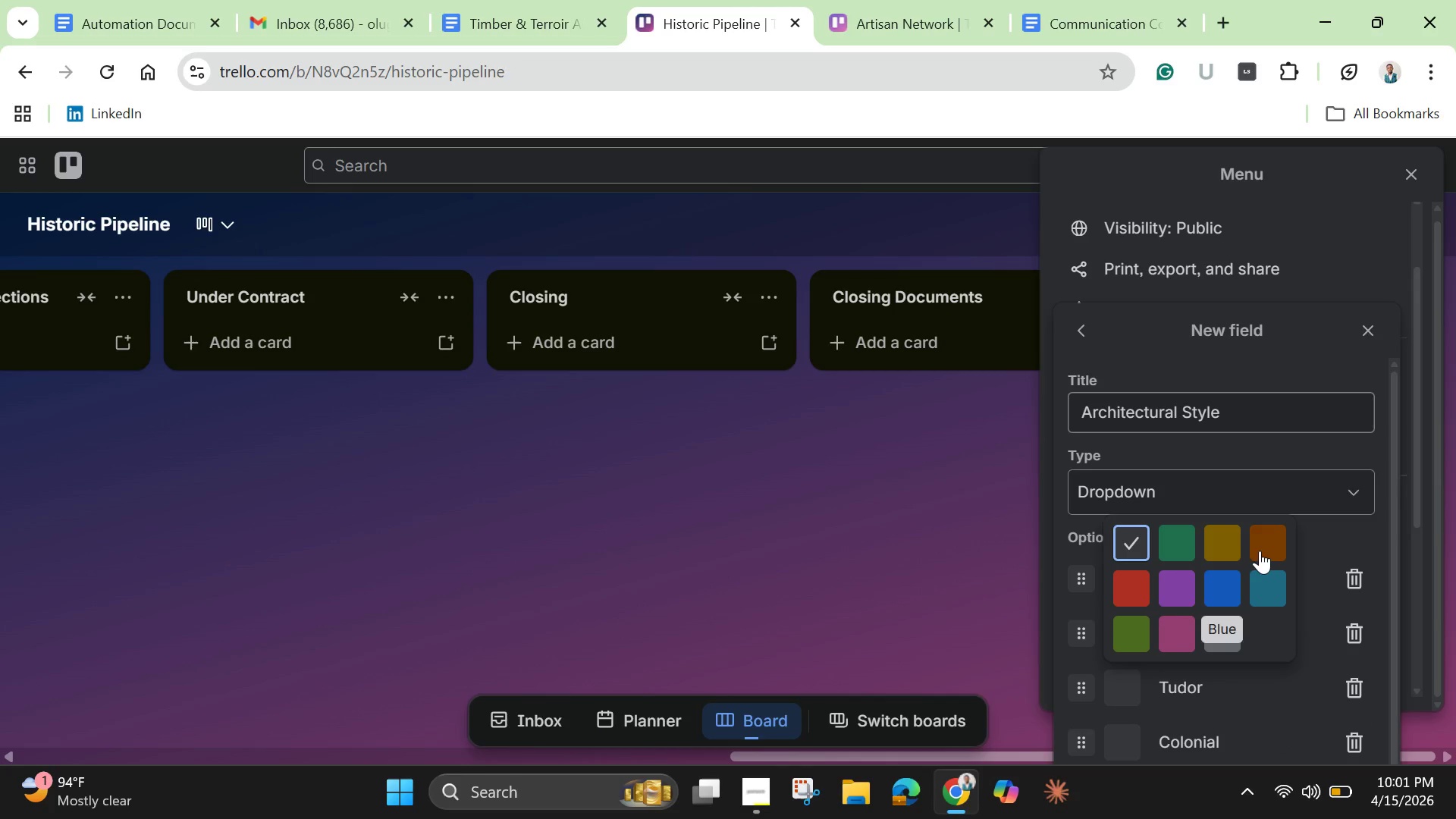 
left_click([1263, 543])
 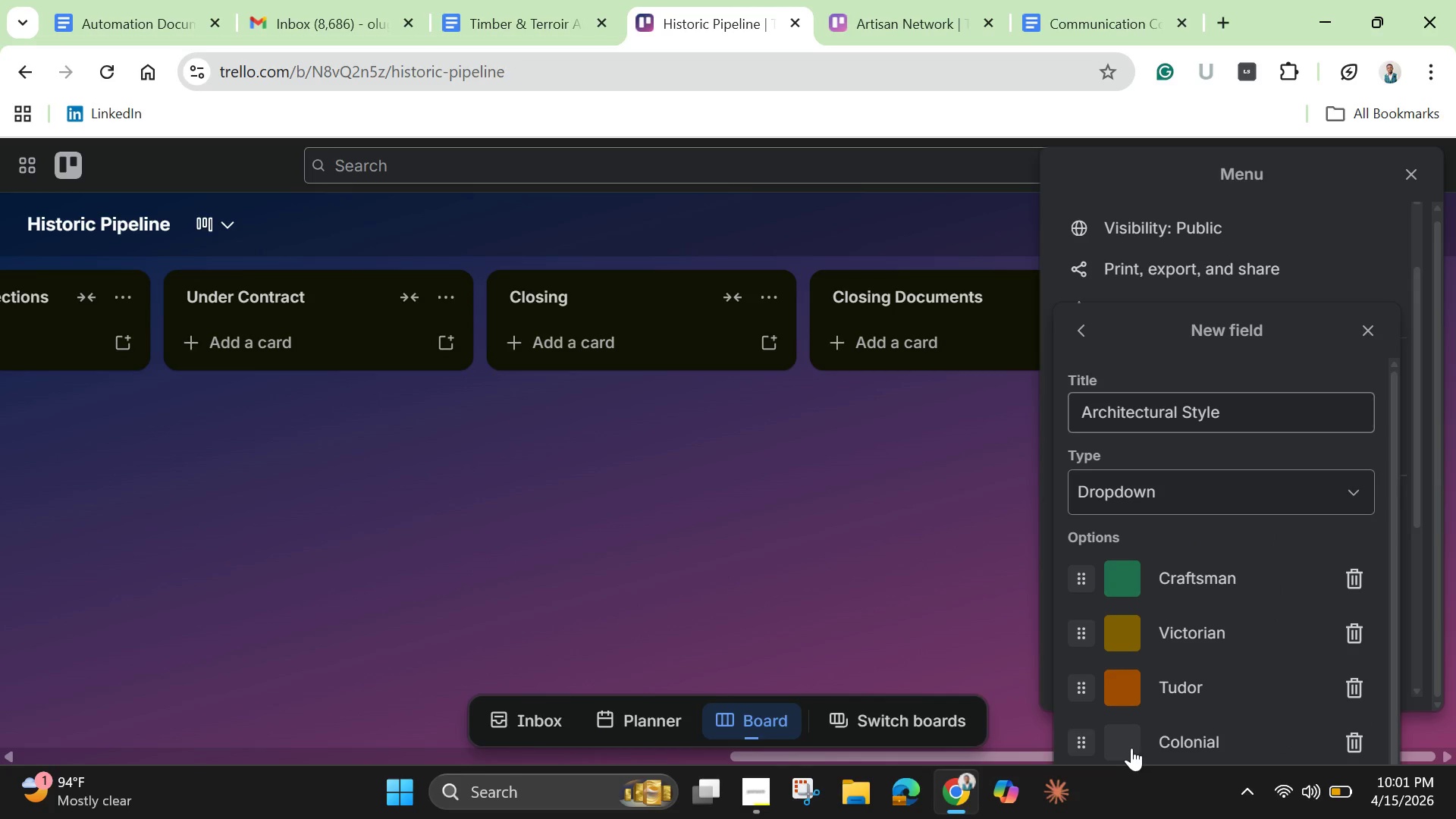 
left_click([1125, 747])
 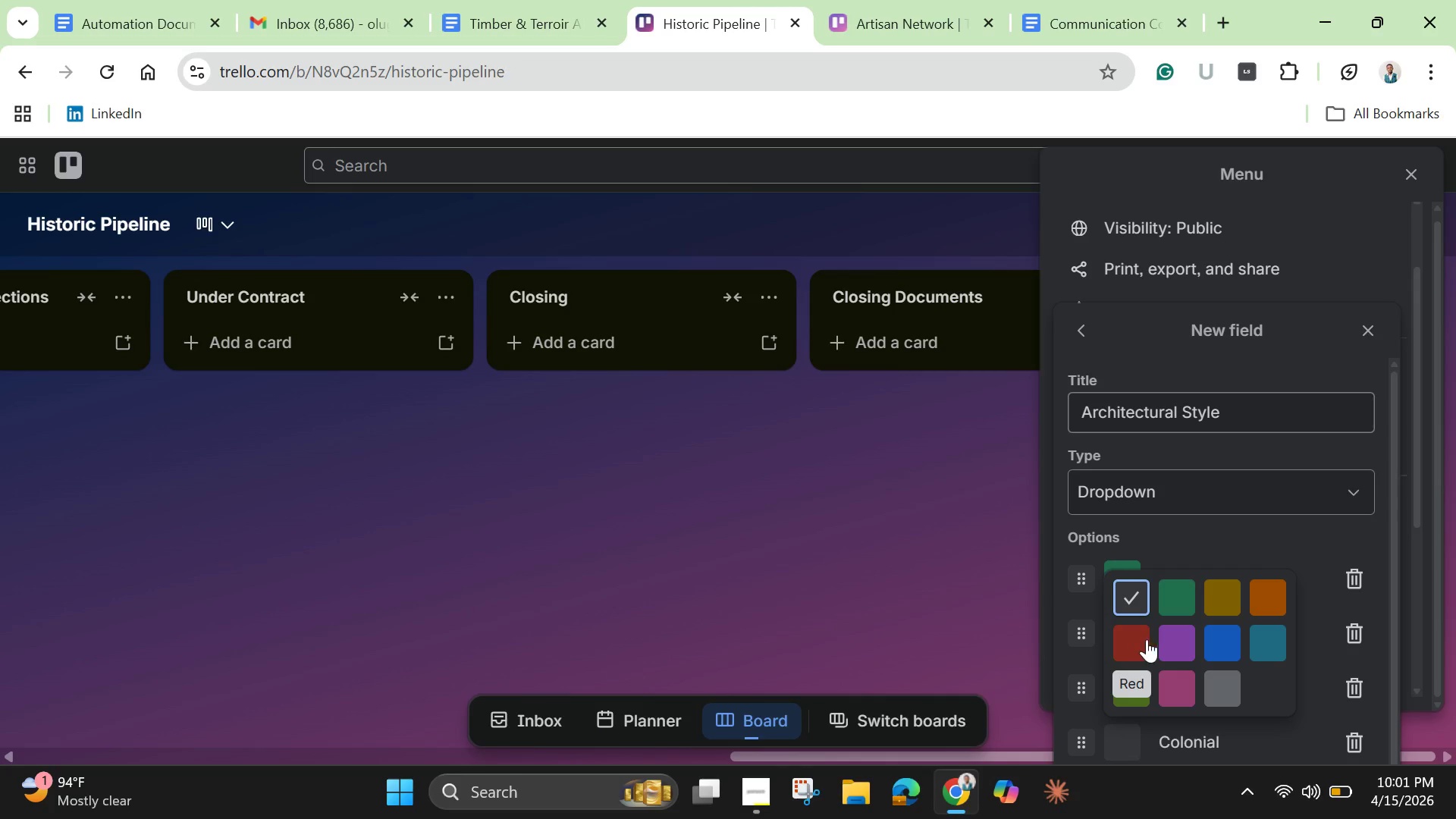 
left_click([1167, 640])
 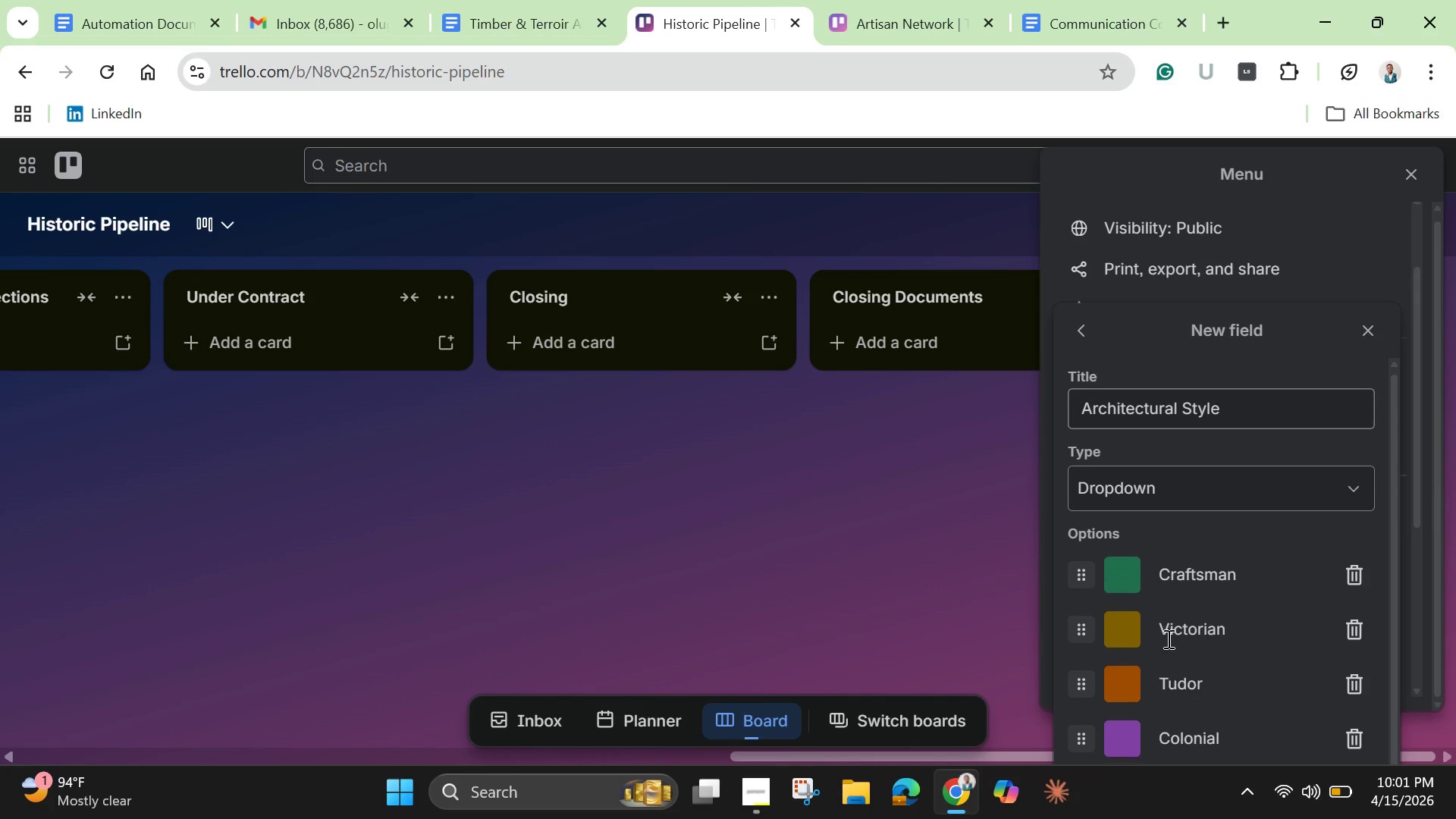 
scroll: coordinate [1167, 639], scroll_direction: down, amount: 3.0
 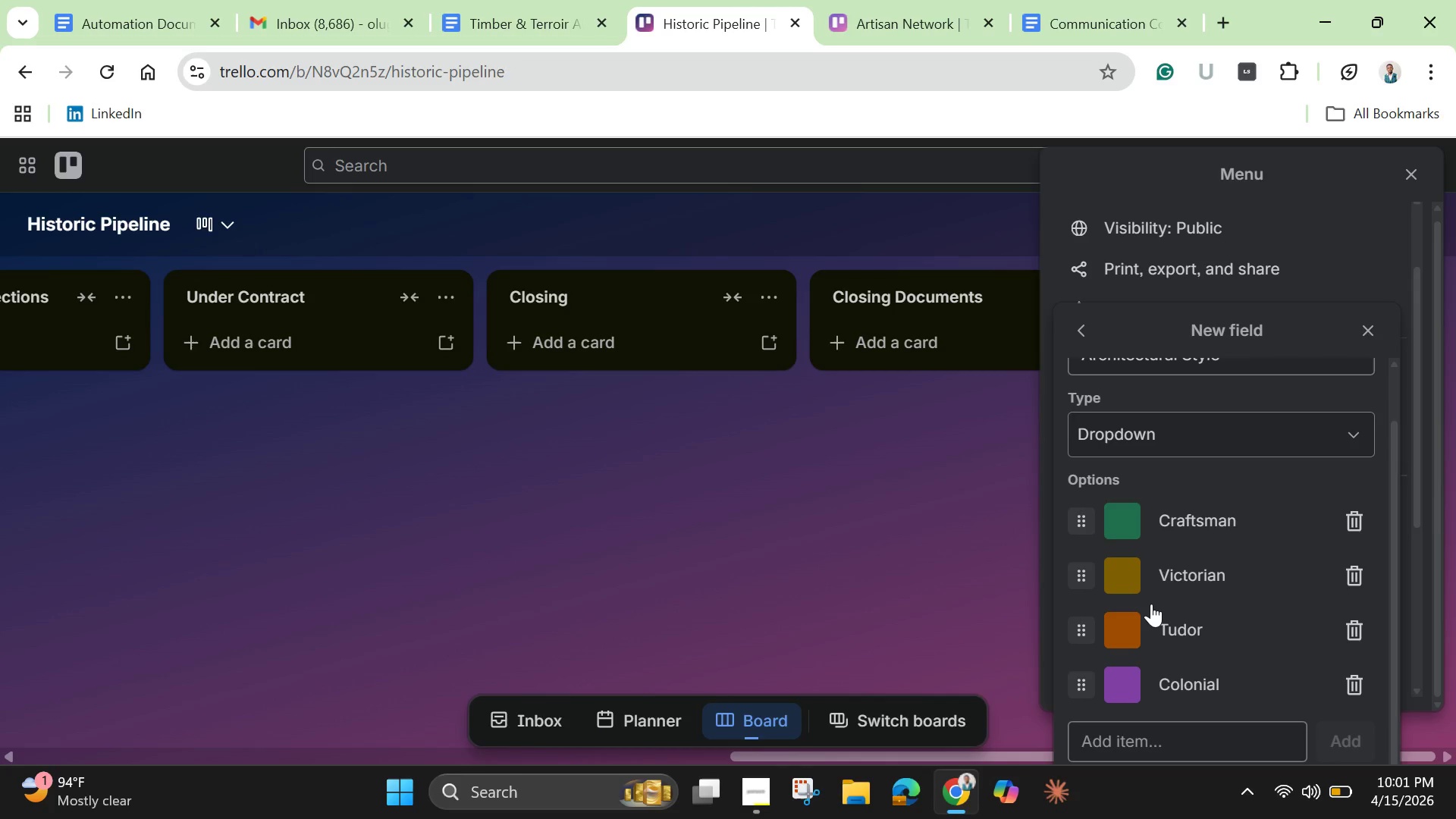 
scroll: coordinate [1150, 602], scroll_direction: up, amount: 1.0
 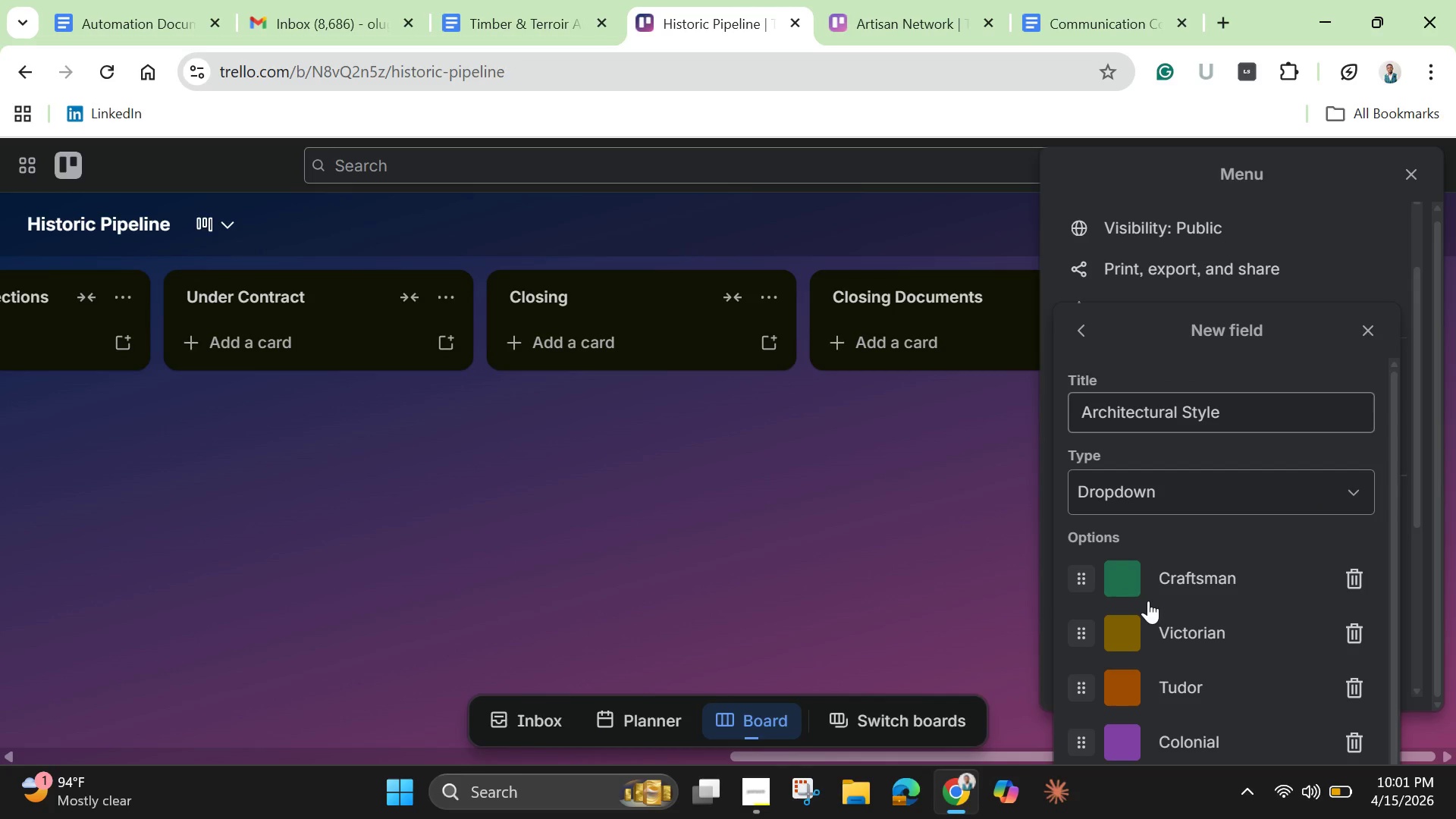 
scroll: coordinate [1305, 659], scroll_direction: down, amount: 13.0
 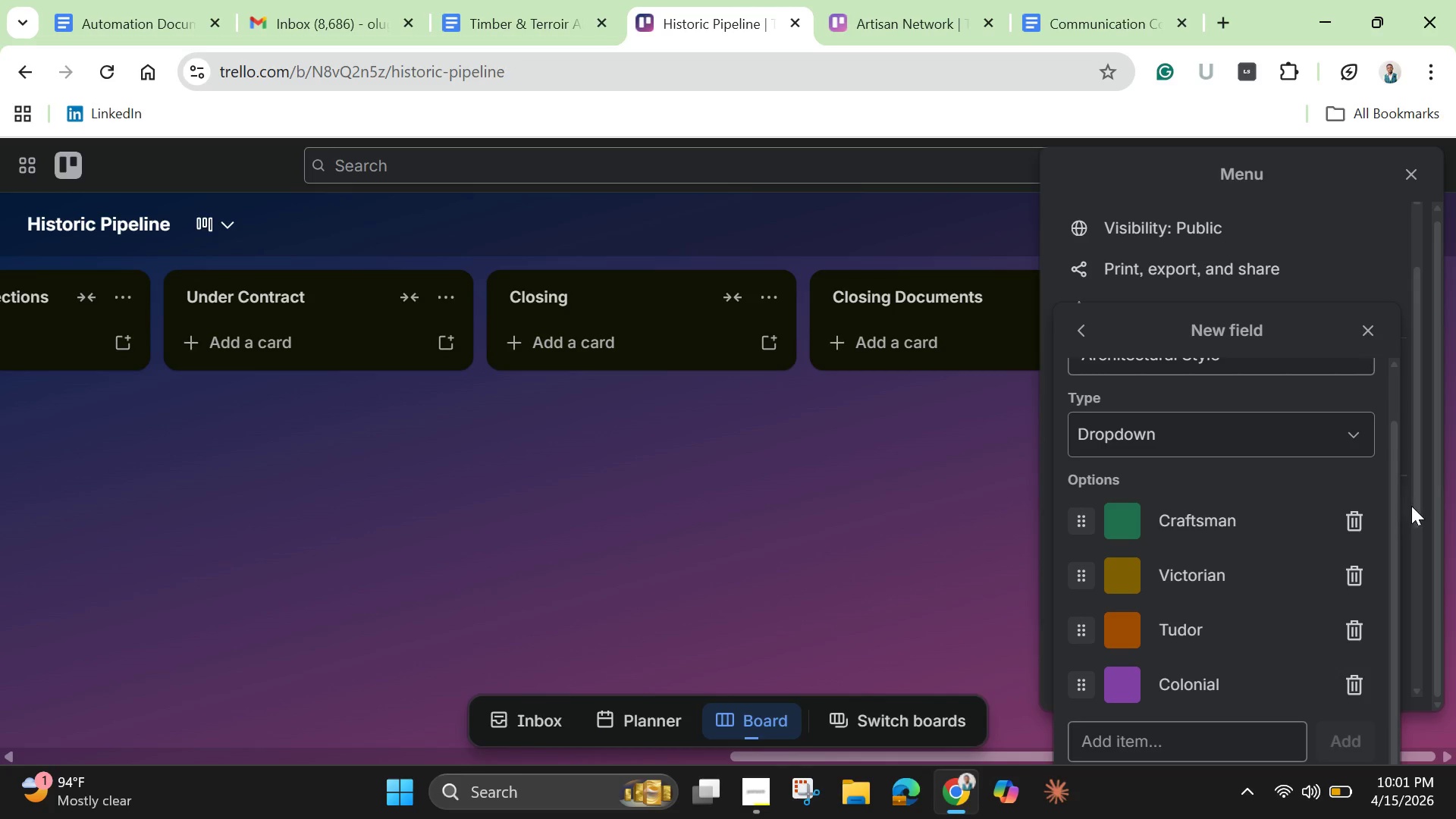 
left_click_drag(start_coordinate=[1420, 508], to_coordinate=[1422, 603])
 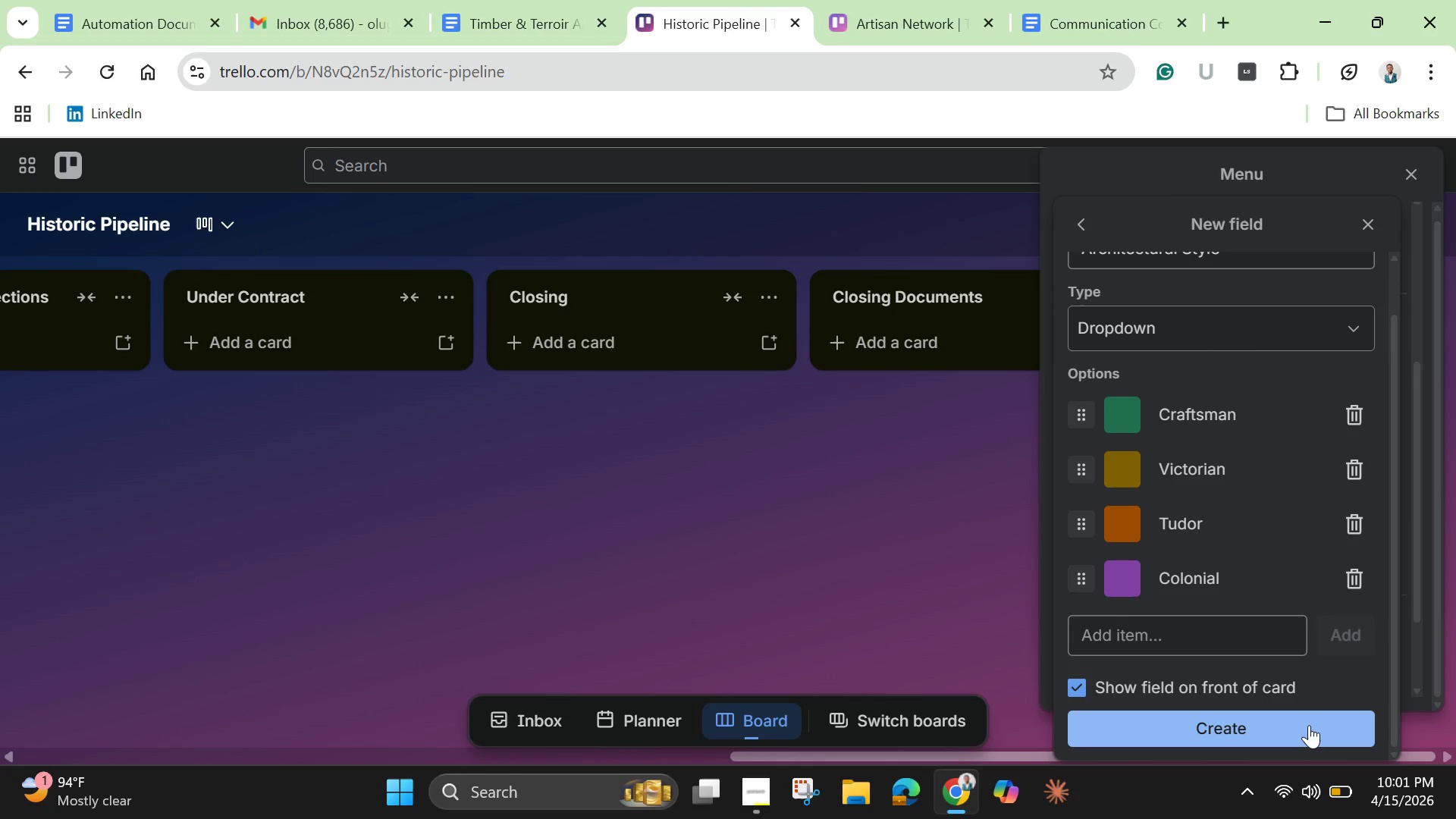 
left_click([1306, 725])
 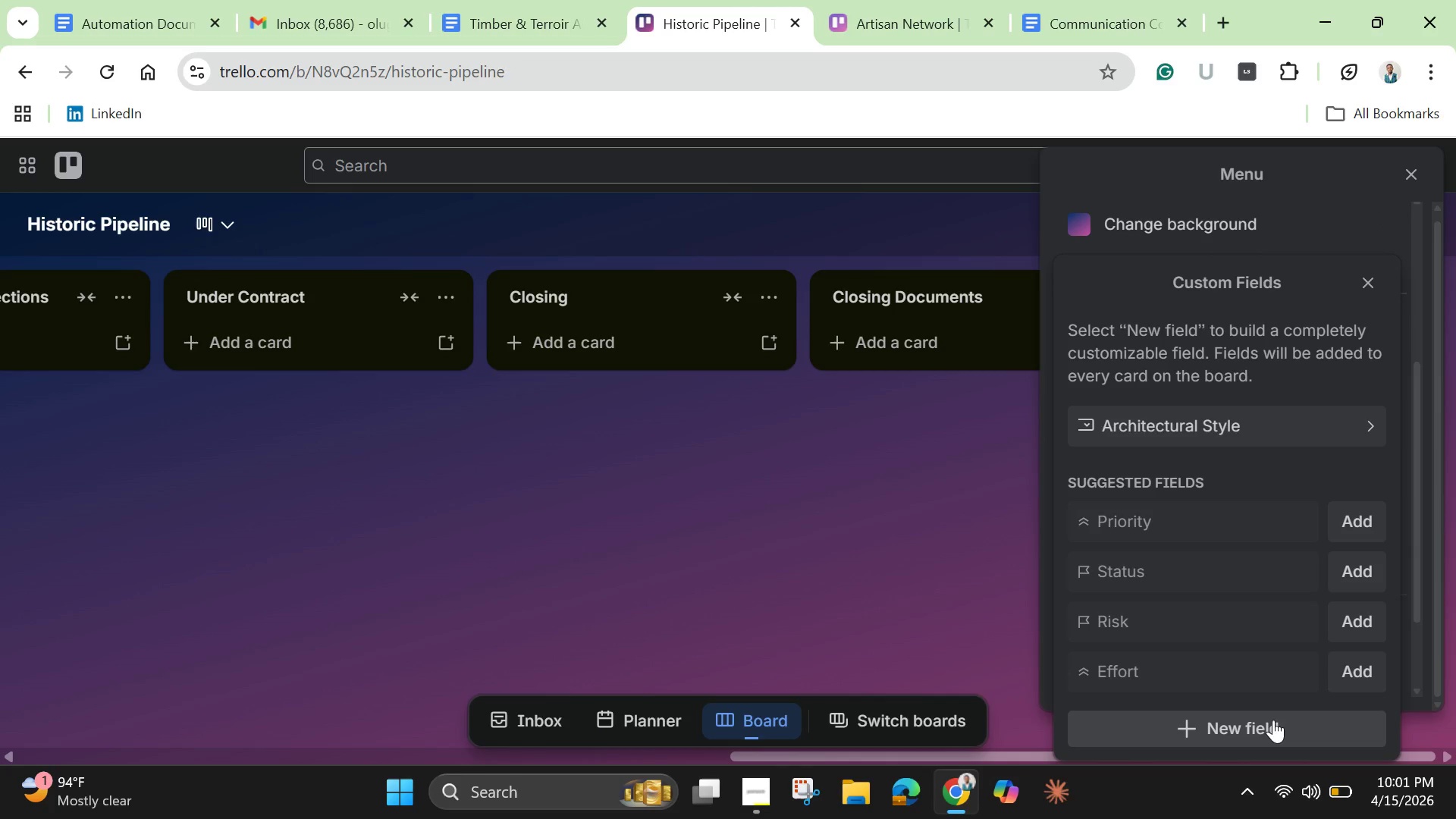 
left_click([1200, 717])
 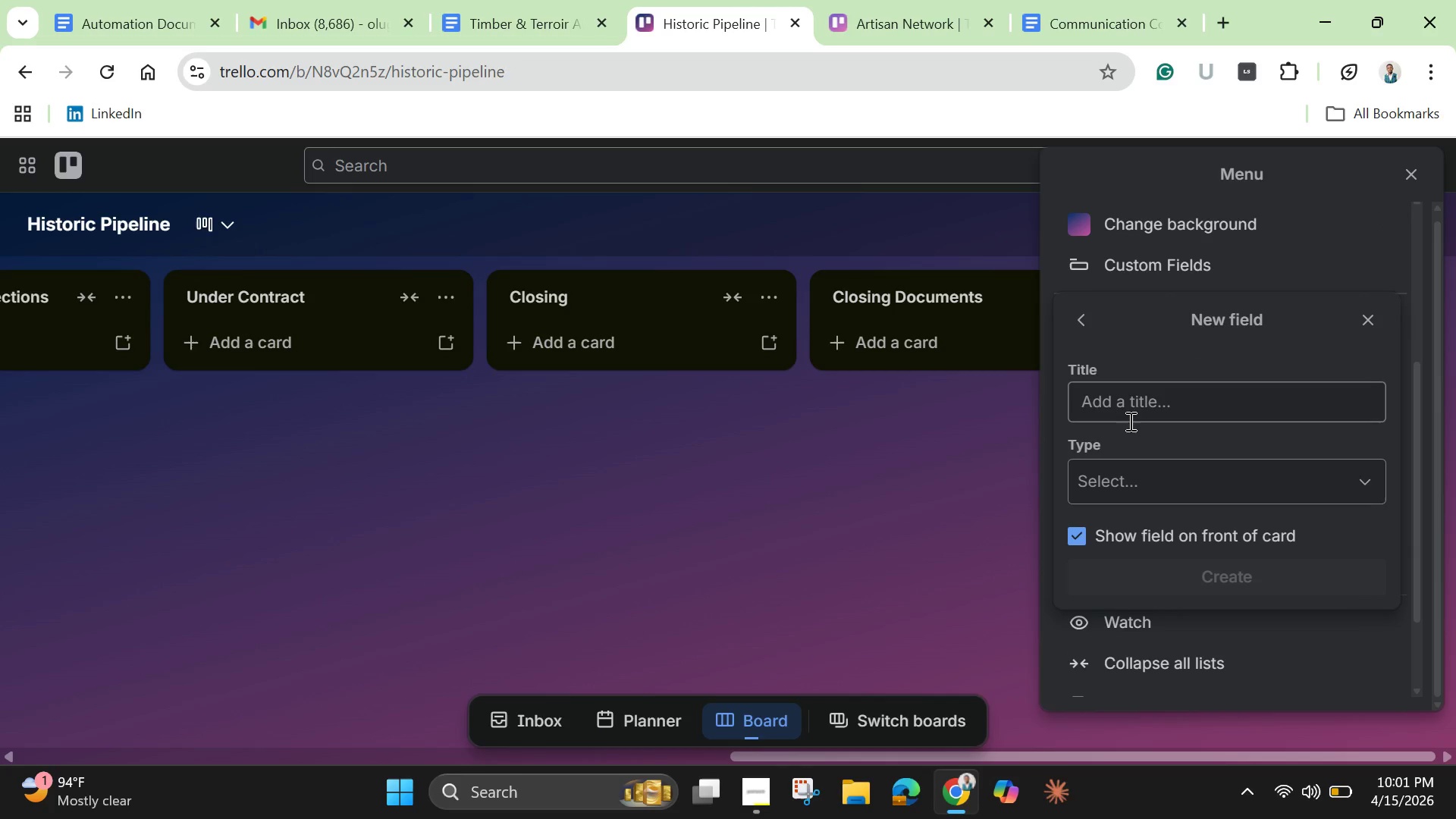 
left_click([1122, 403])
 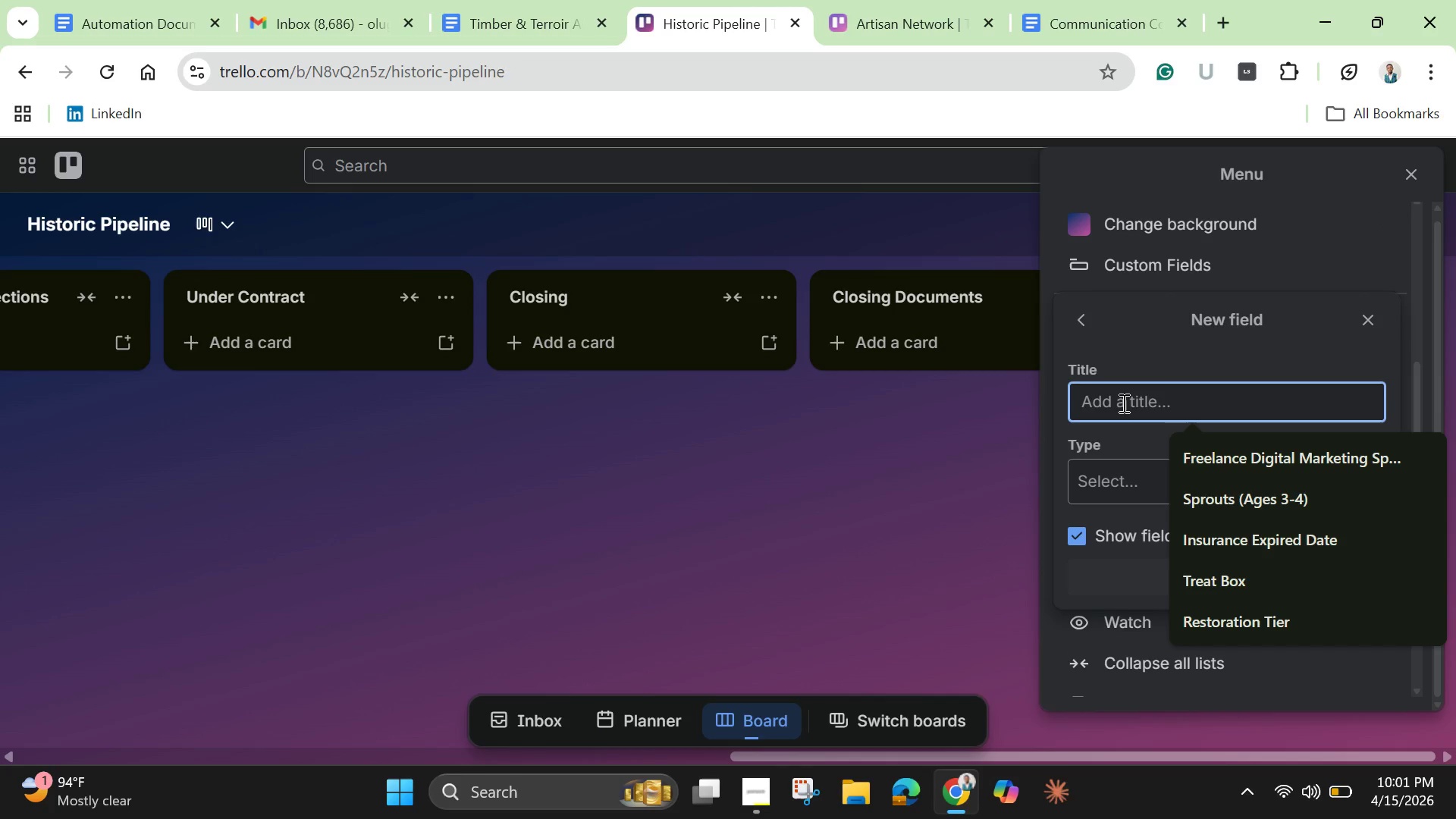 
type(Construction Year)
 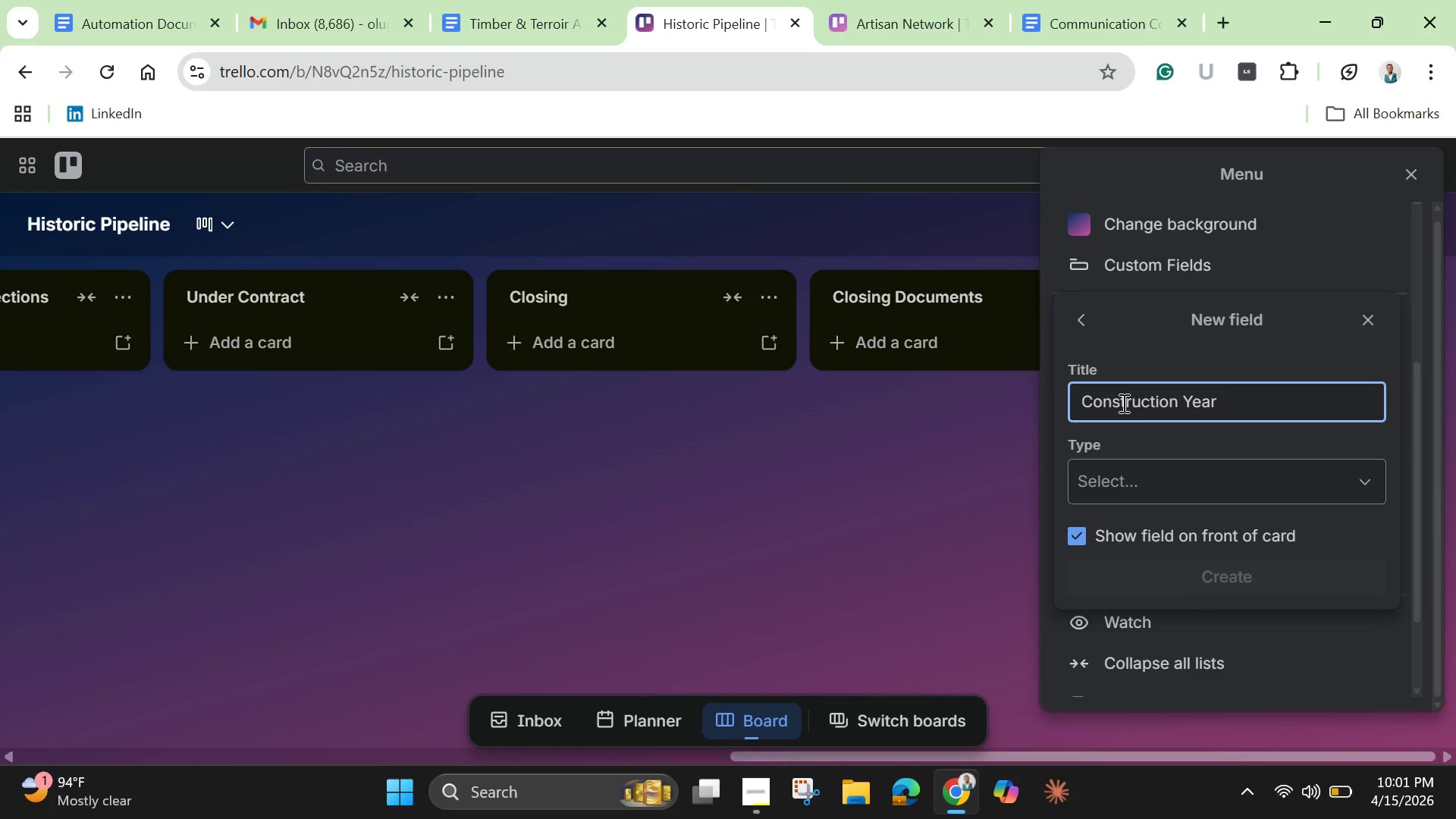 
left_click([1212, 489])
 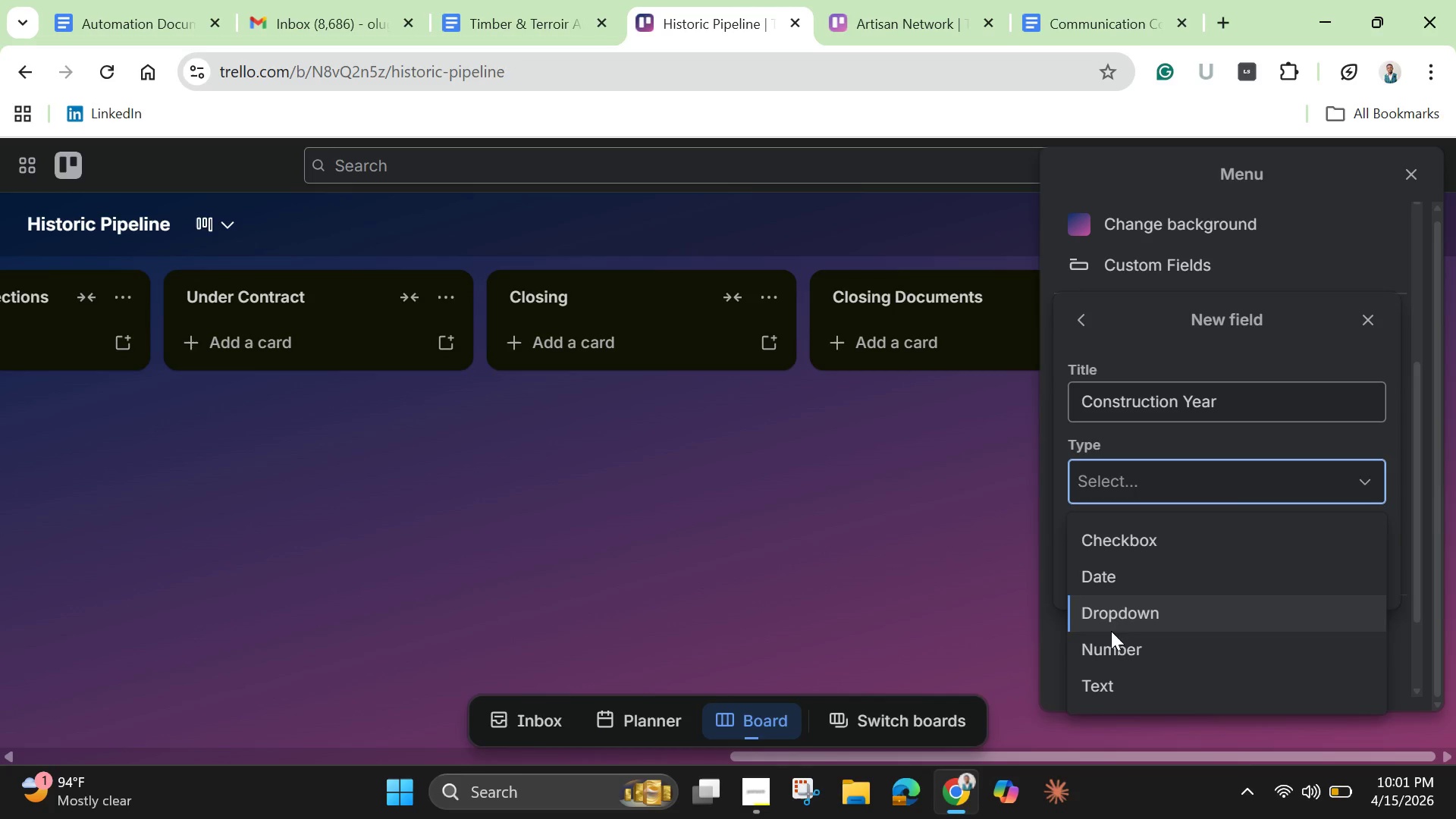 
left_click([1105, 651])
 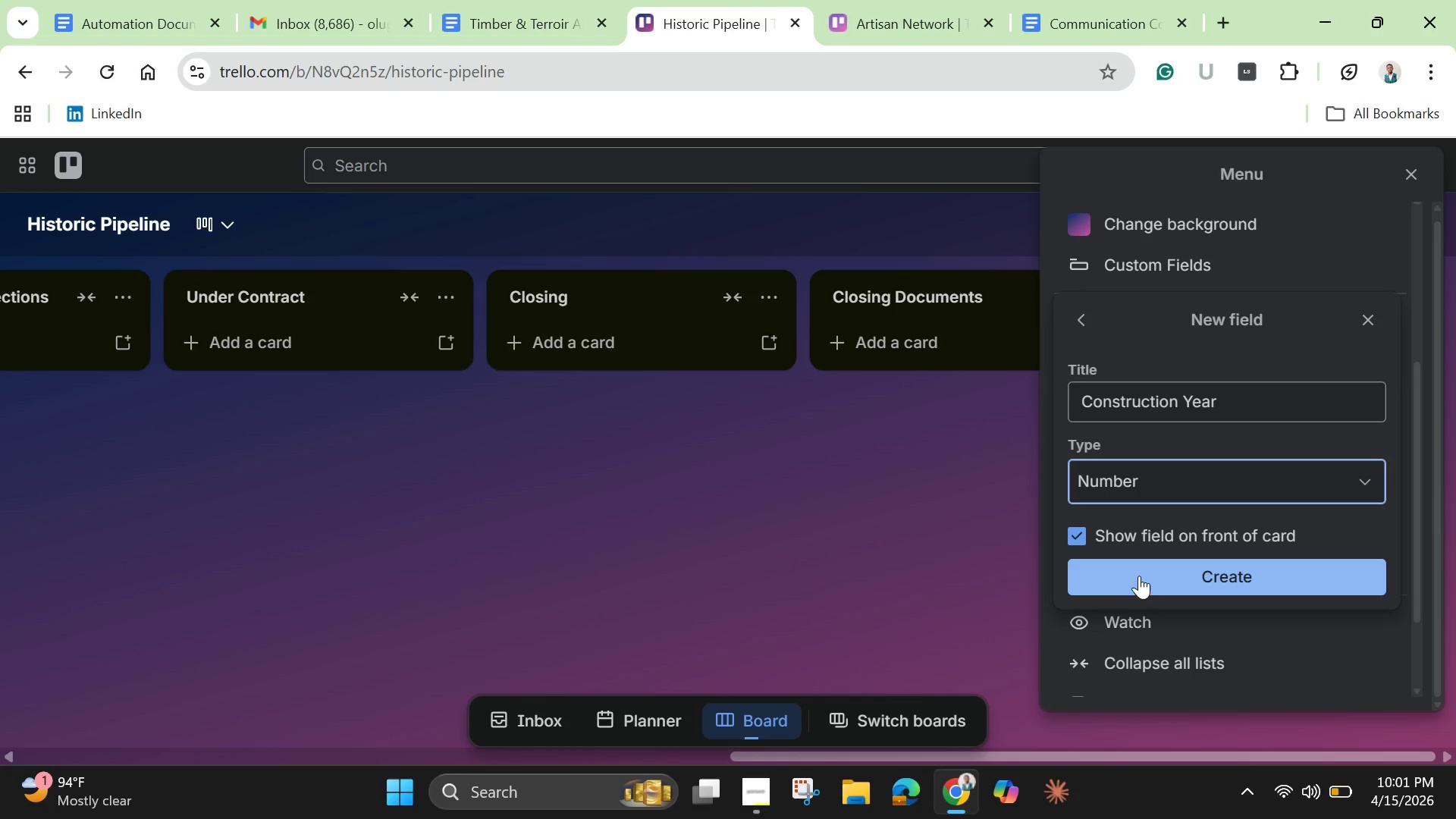 
left_click([1141, 576])
 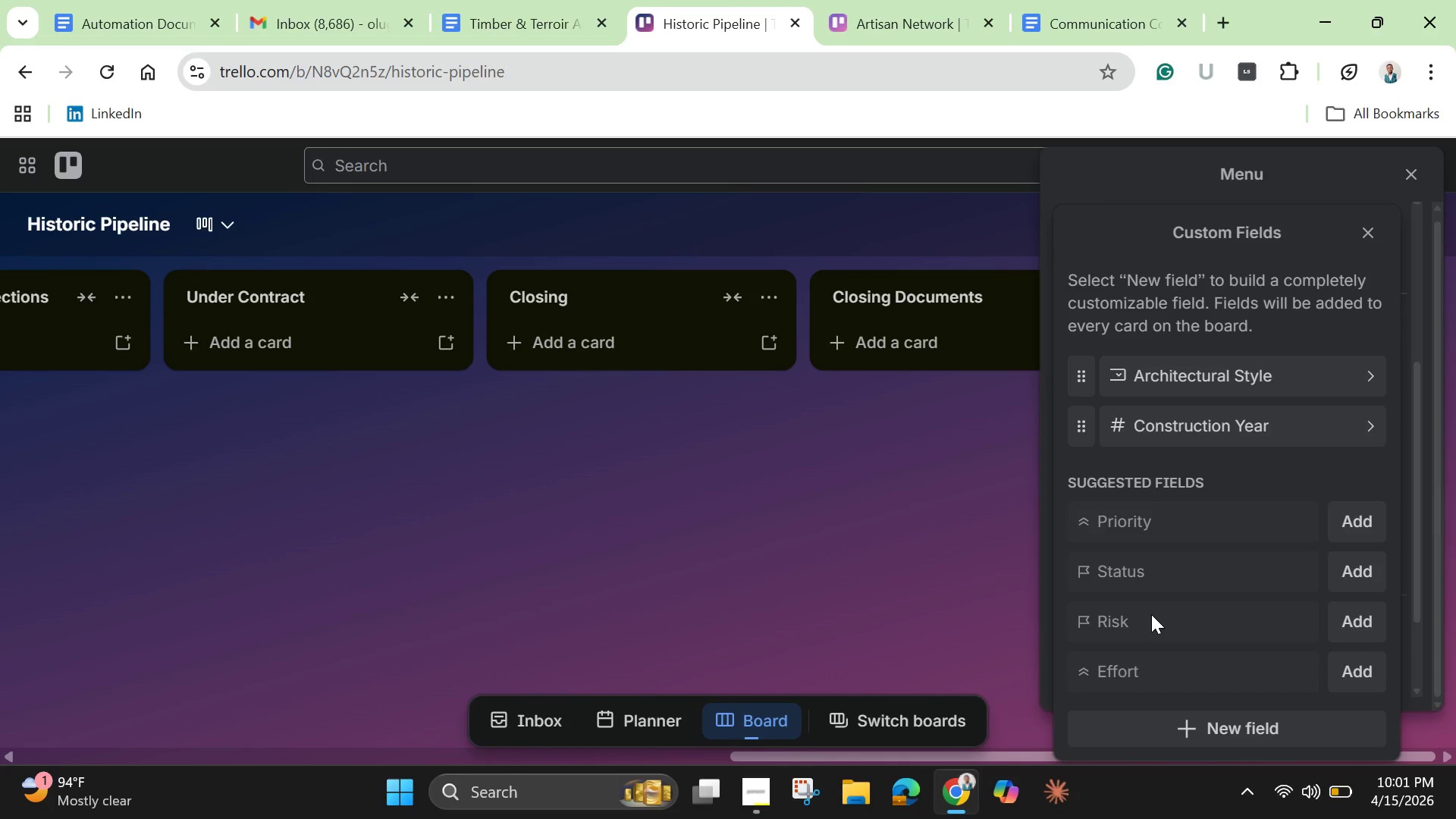 
scroll: coordinate [1155, 629], scroll_direction: down, amount: 1.0
 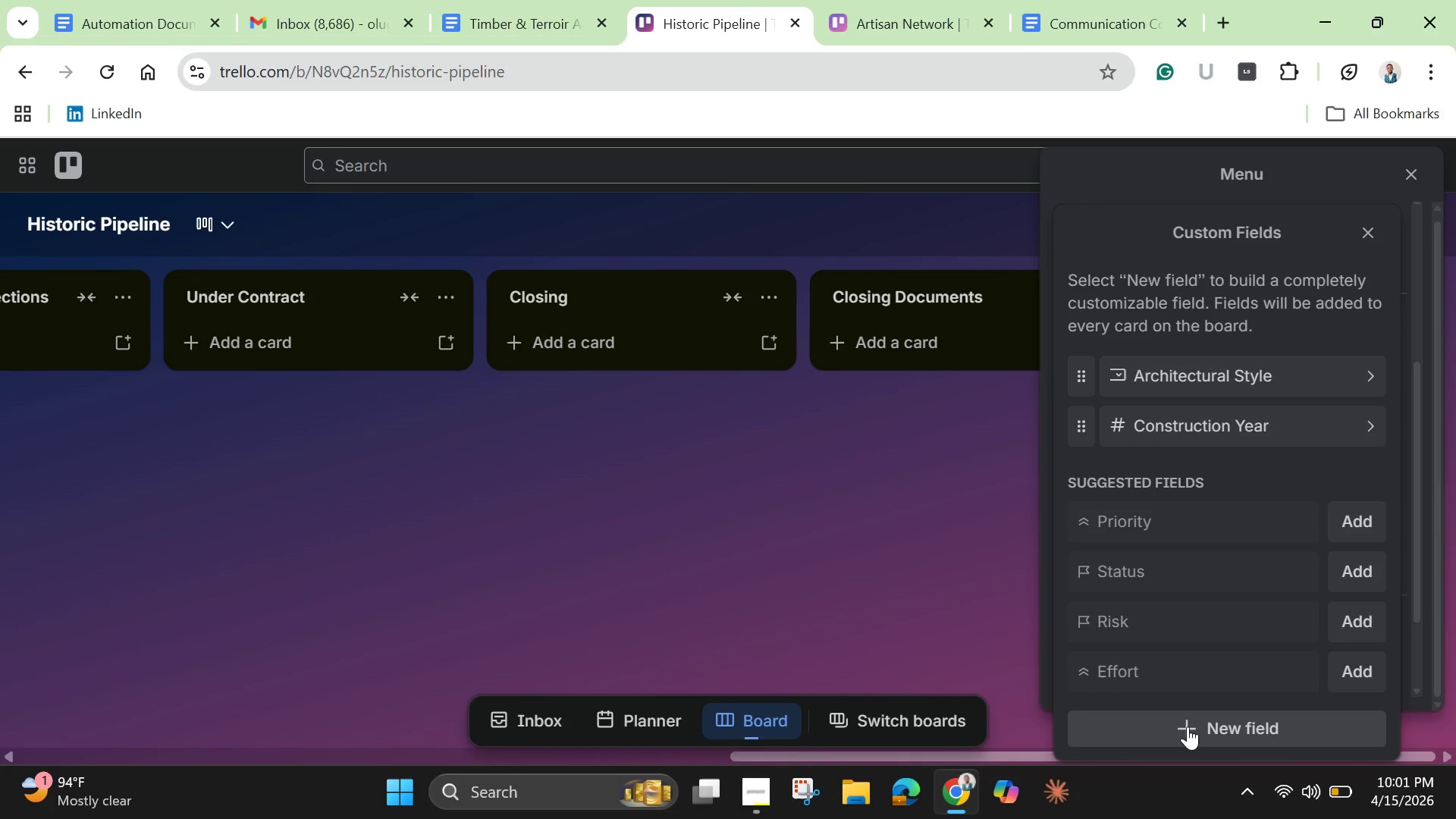 
left_click([1188, 726])
 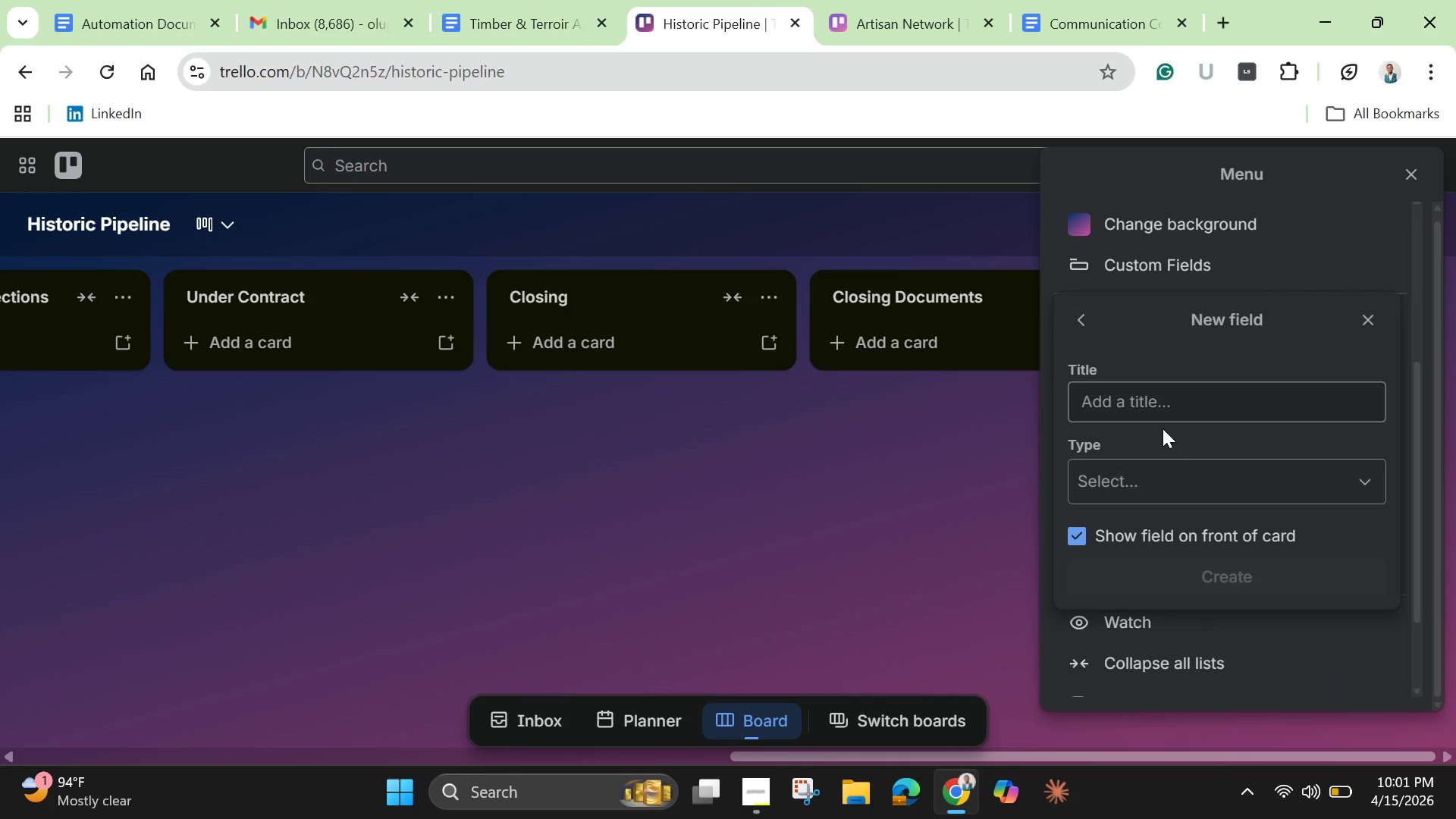 
left_click([1167, 413])
 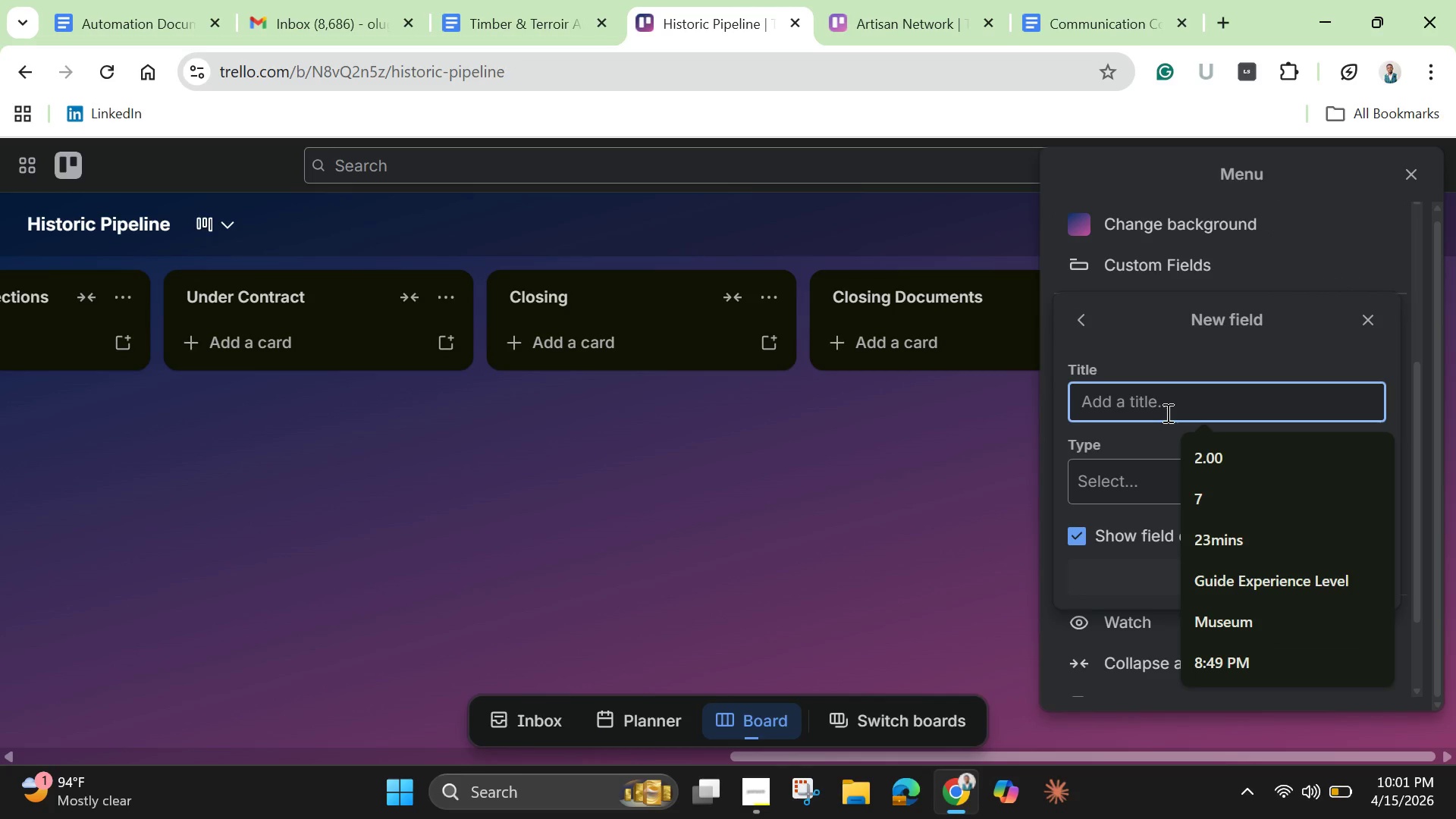 
type(Preservation )
 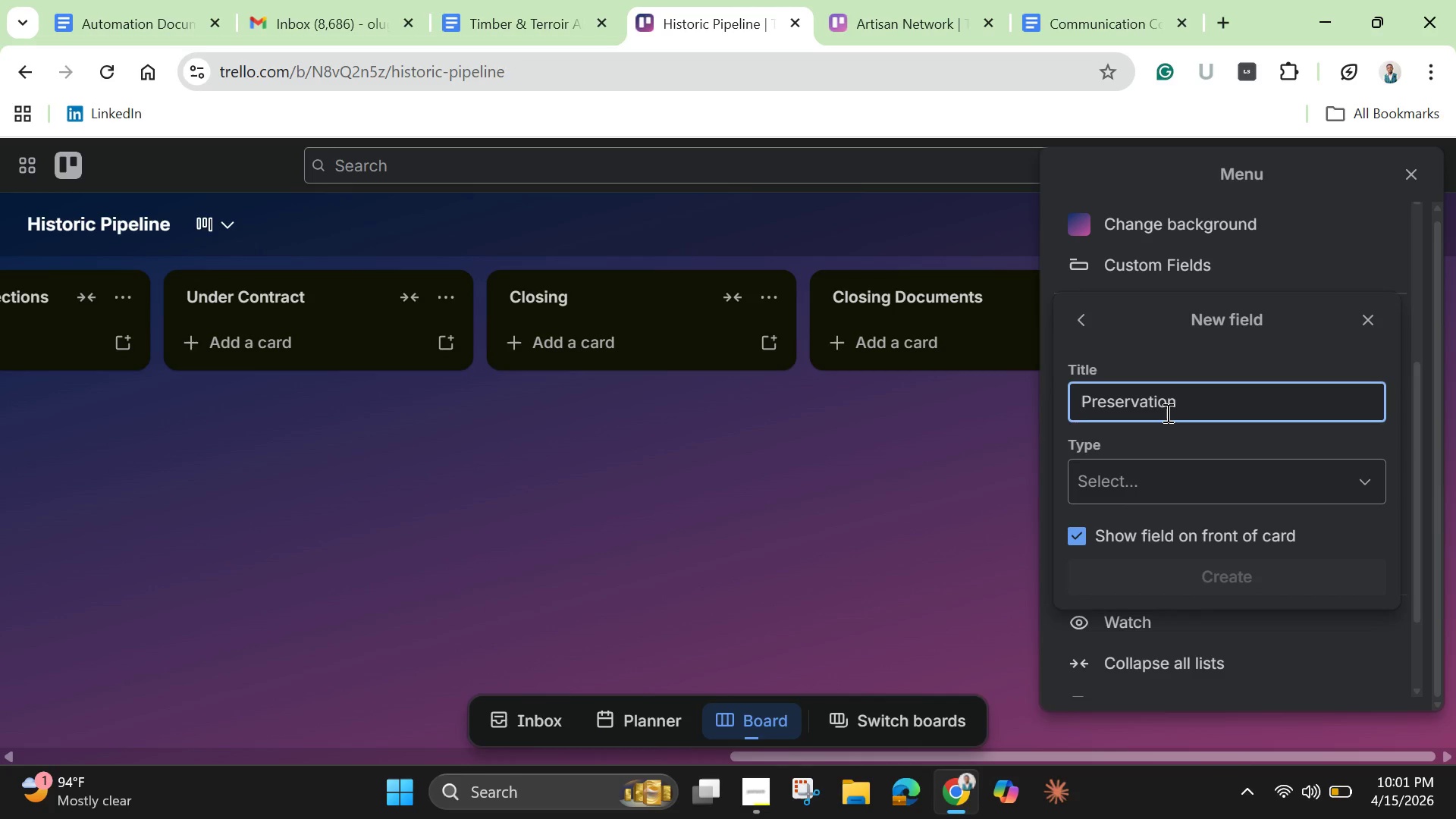 
type(Status)
 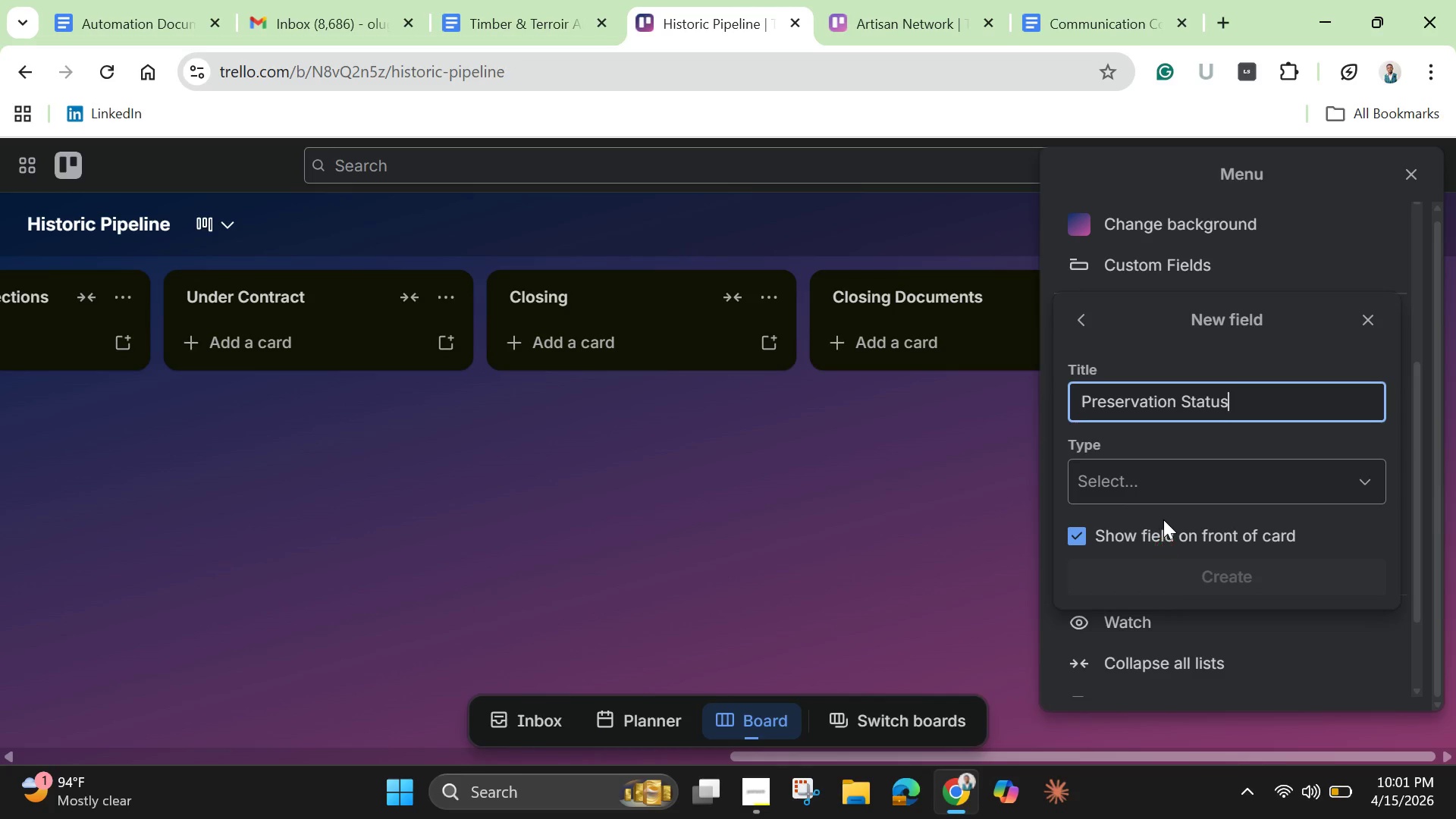 
left_click([1161, 489])
 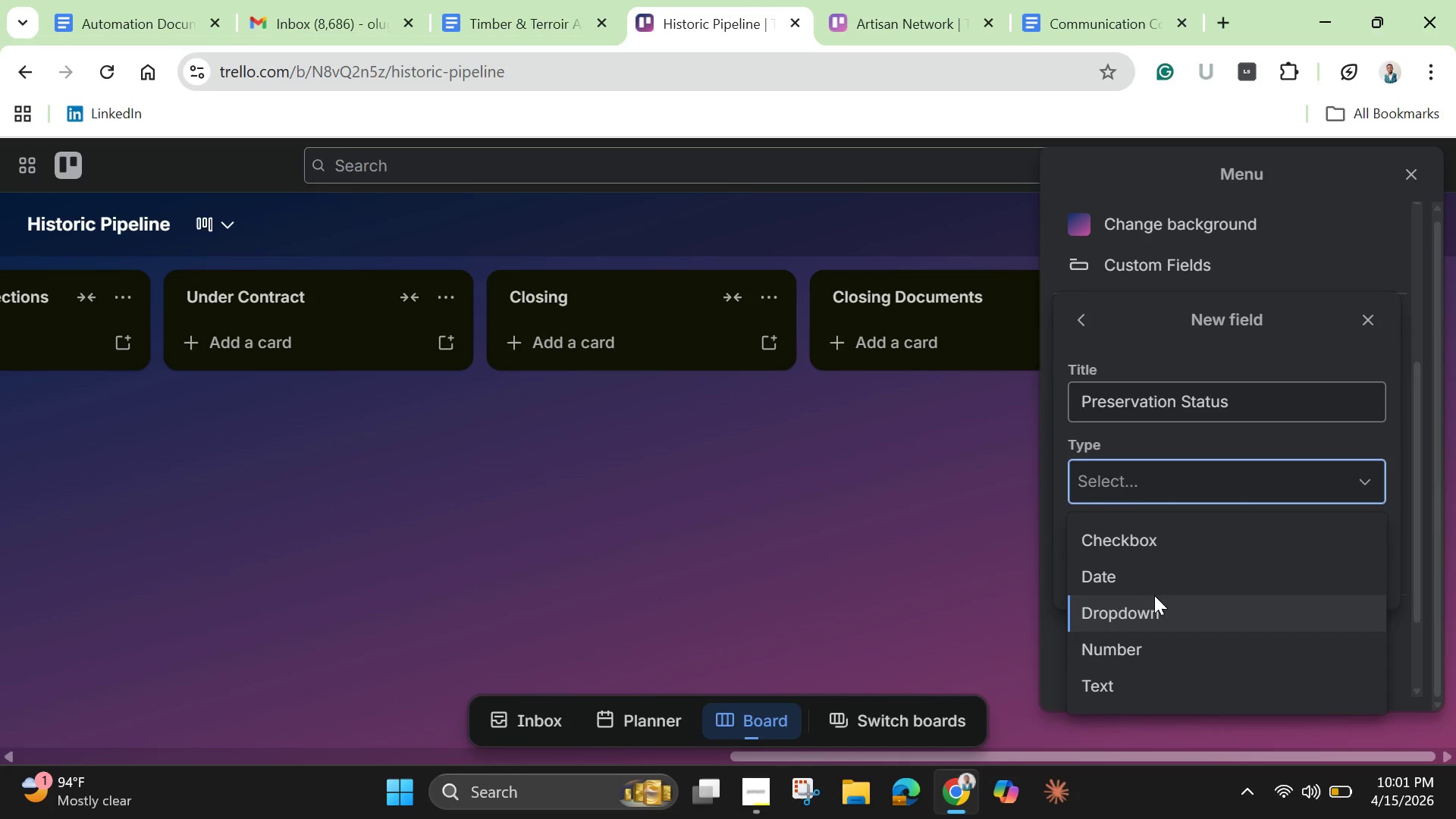 
left_click([1141, 607])
 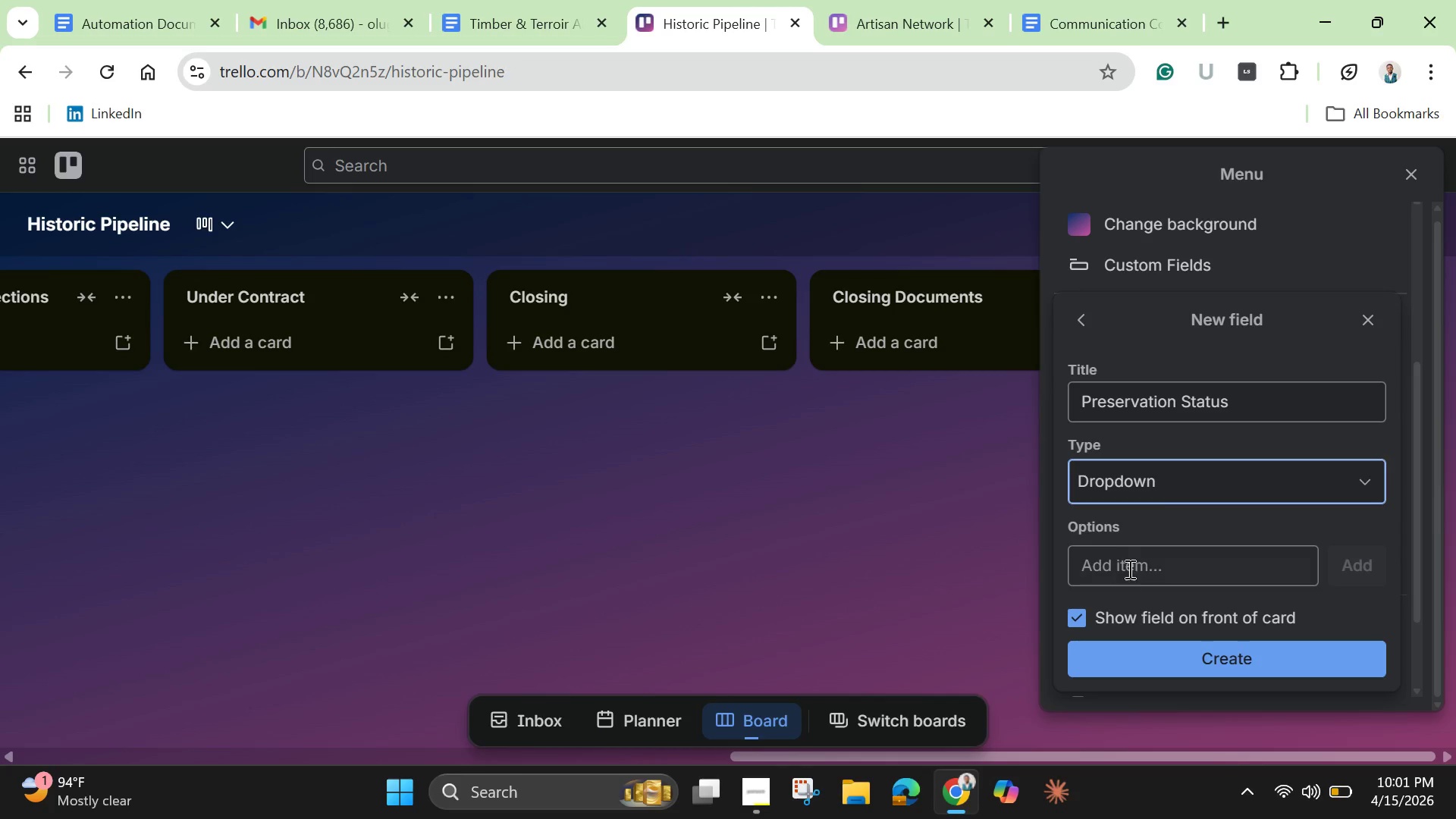 
left_click([1125, 562])
 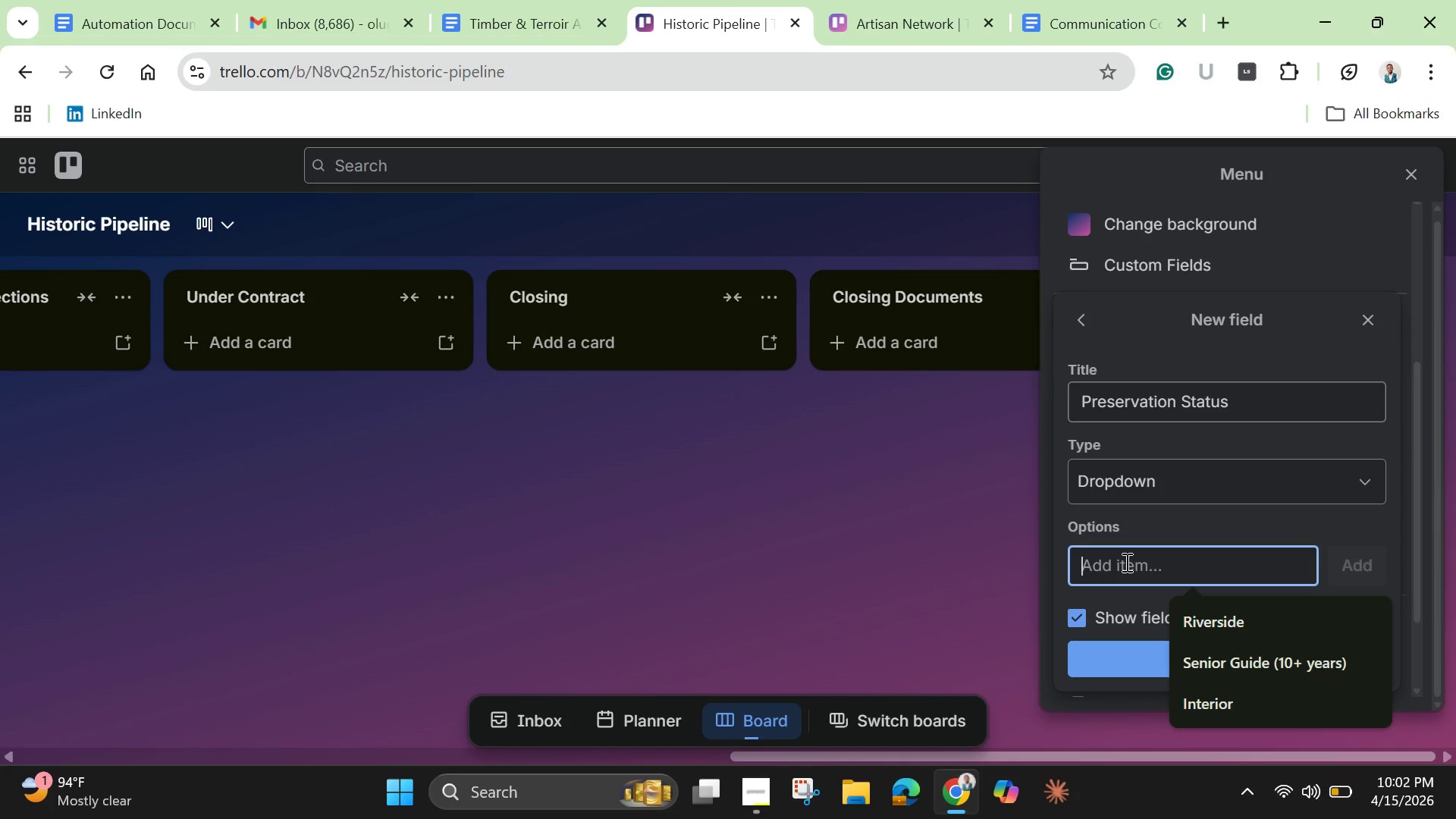 
type(Local Landmark)
 